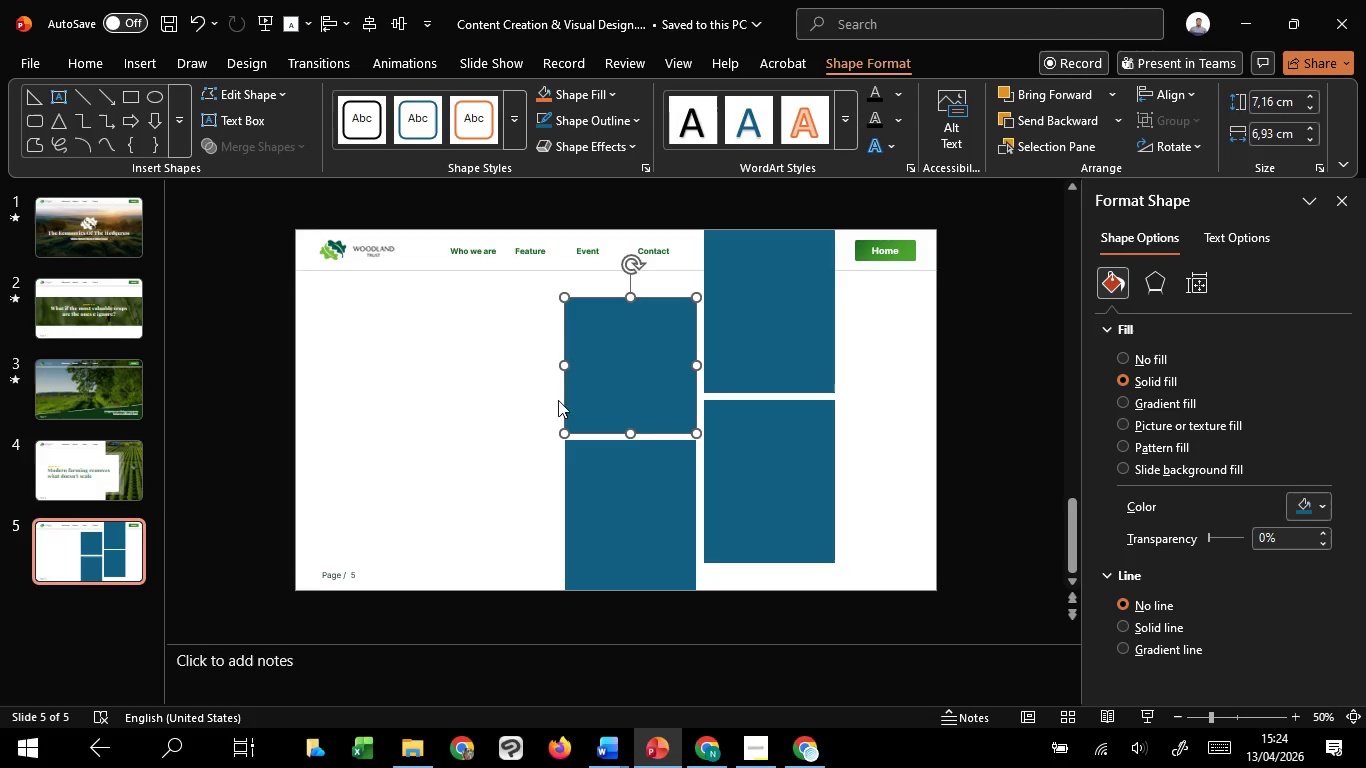 
key(Shift+ShiftLeft)
 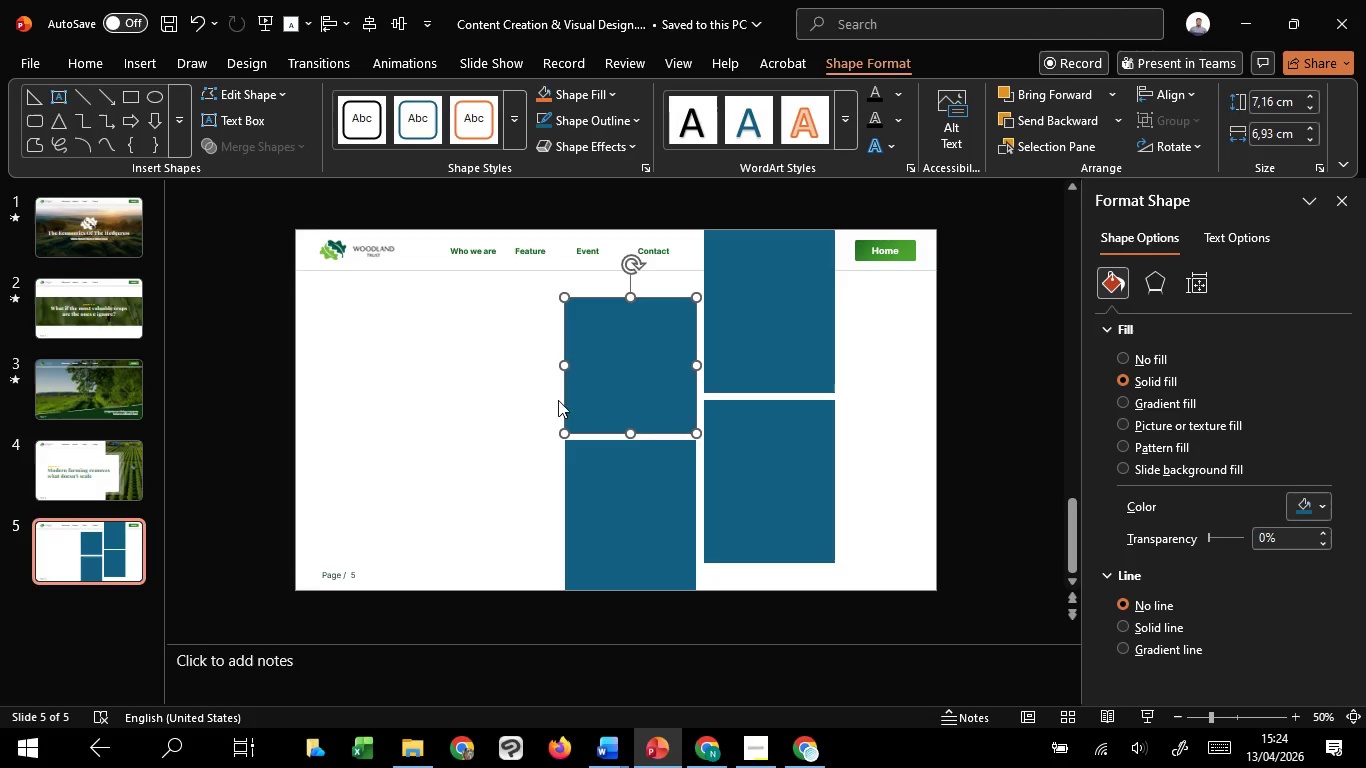 
key(Shift+ShiftLeft)
 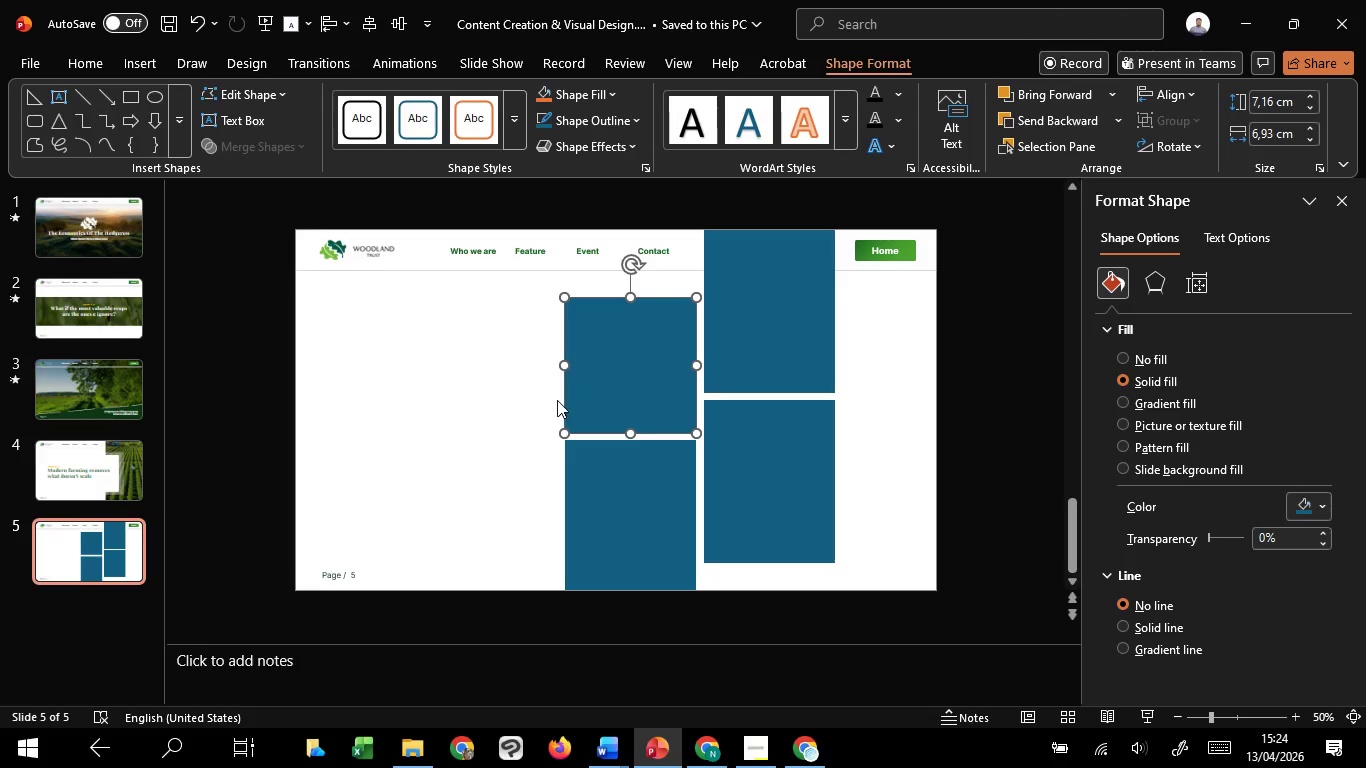 
key(Shift+ShiftLeft)
 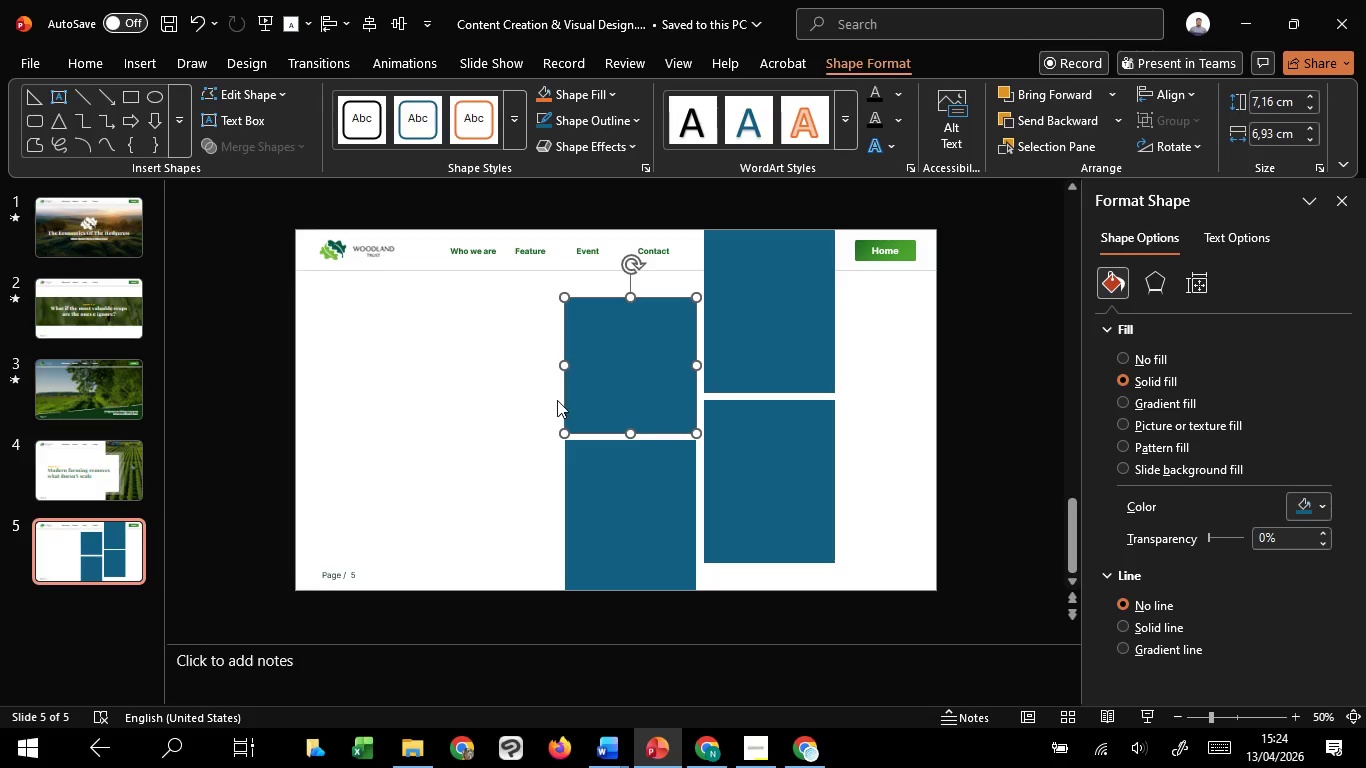 
hold_key(key=ShiftLeft, duration=1.67)
left_click([554, 400])
 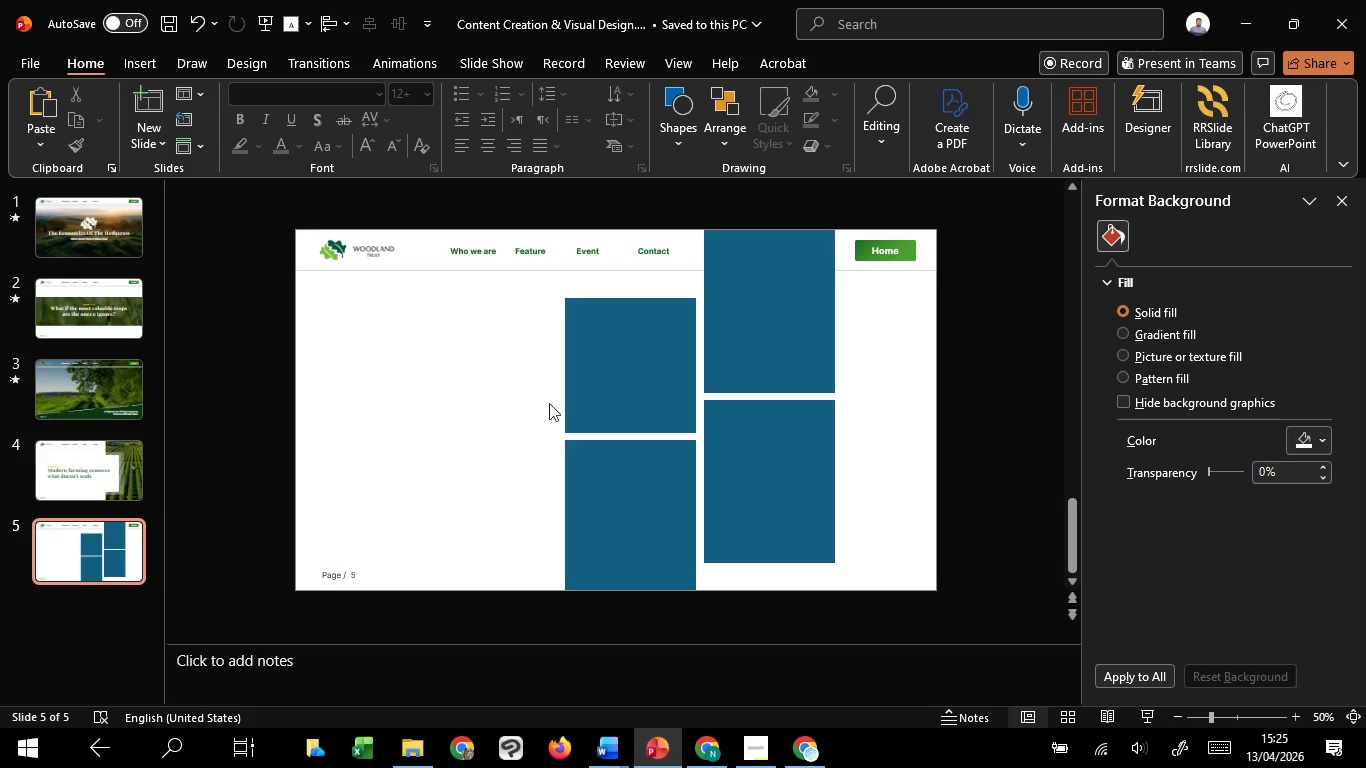 
left_click([611, 378])
 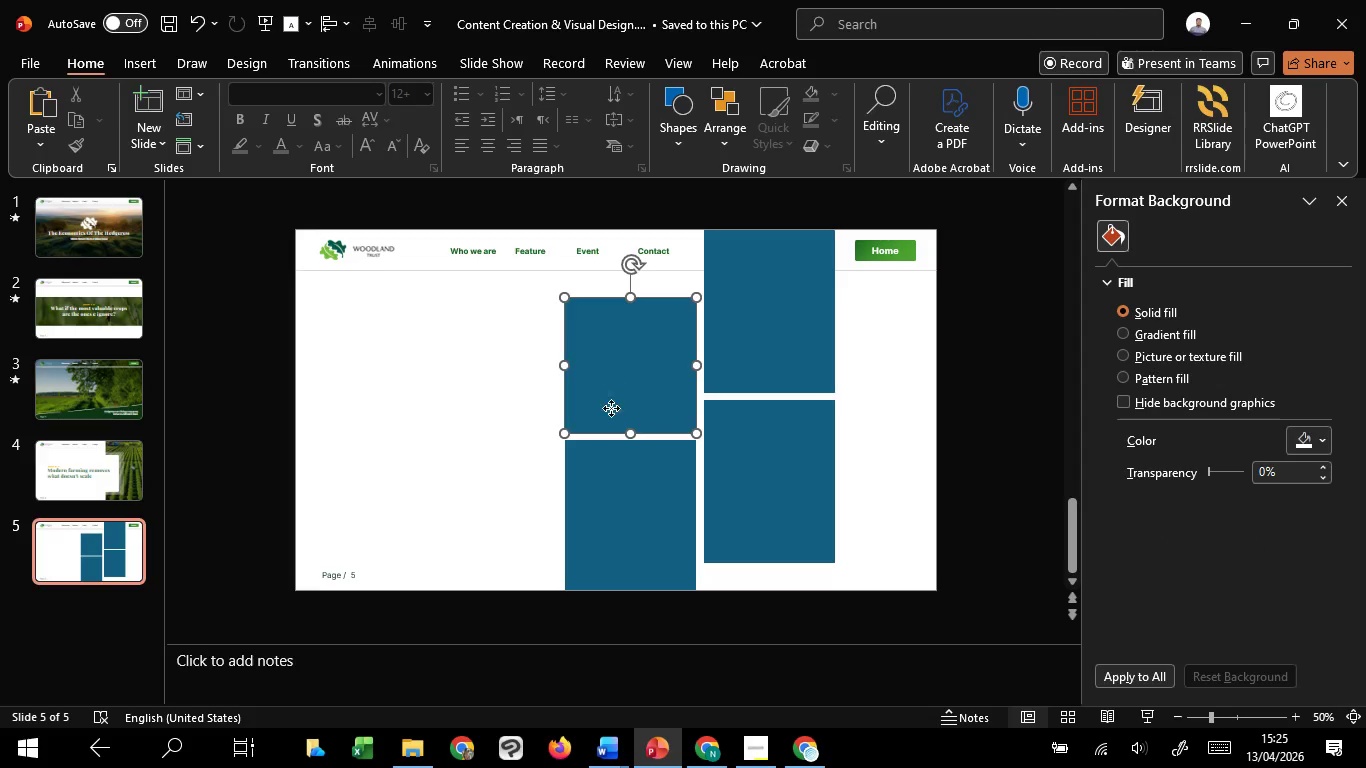 
hold_key(key=ShiftLeft, duration=0.7)
double_click([621, 494])
 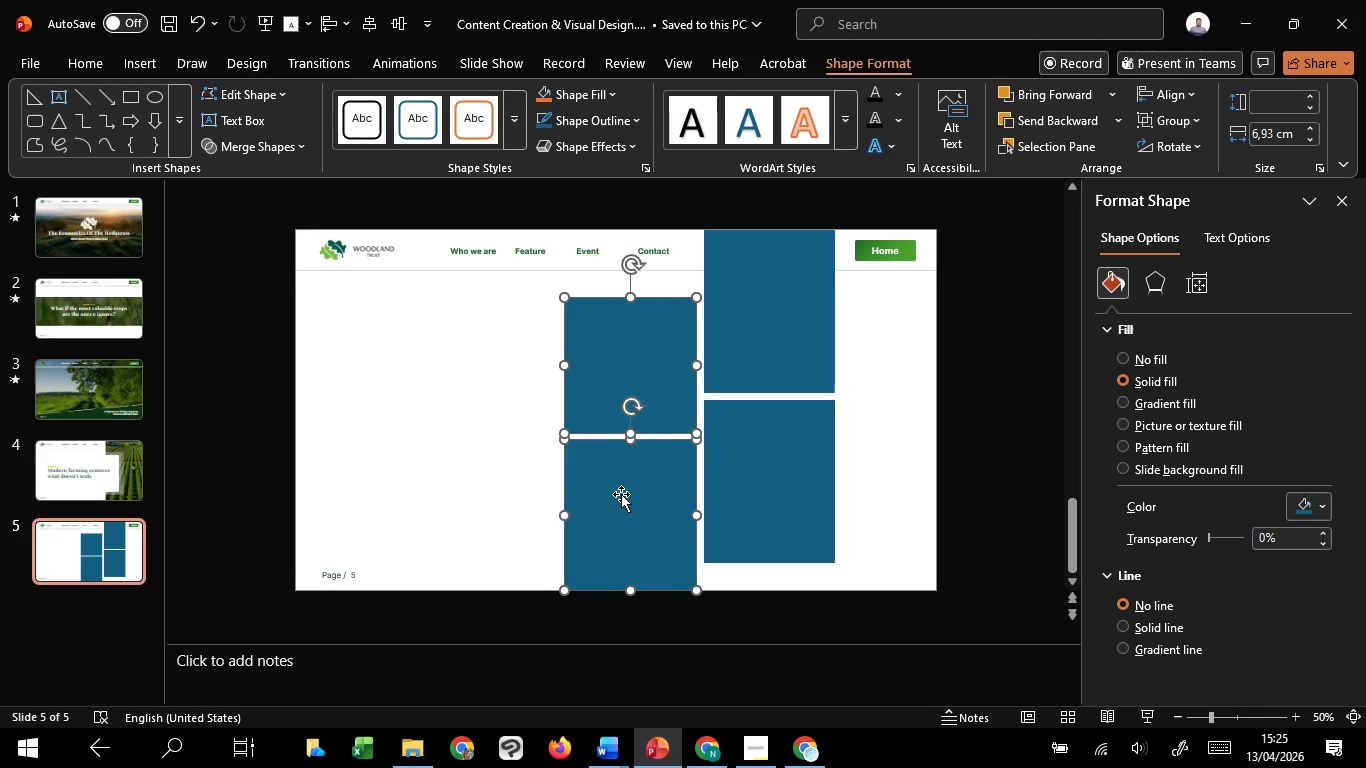 
key(ArrowRight)
 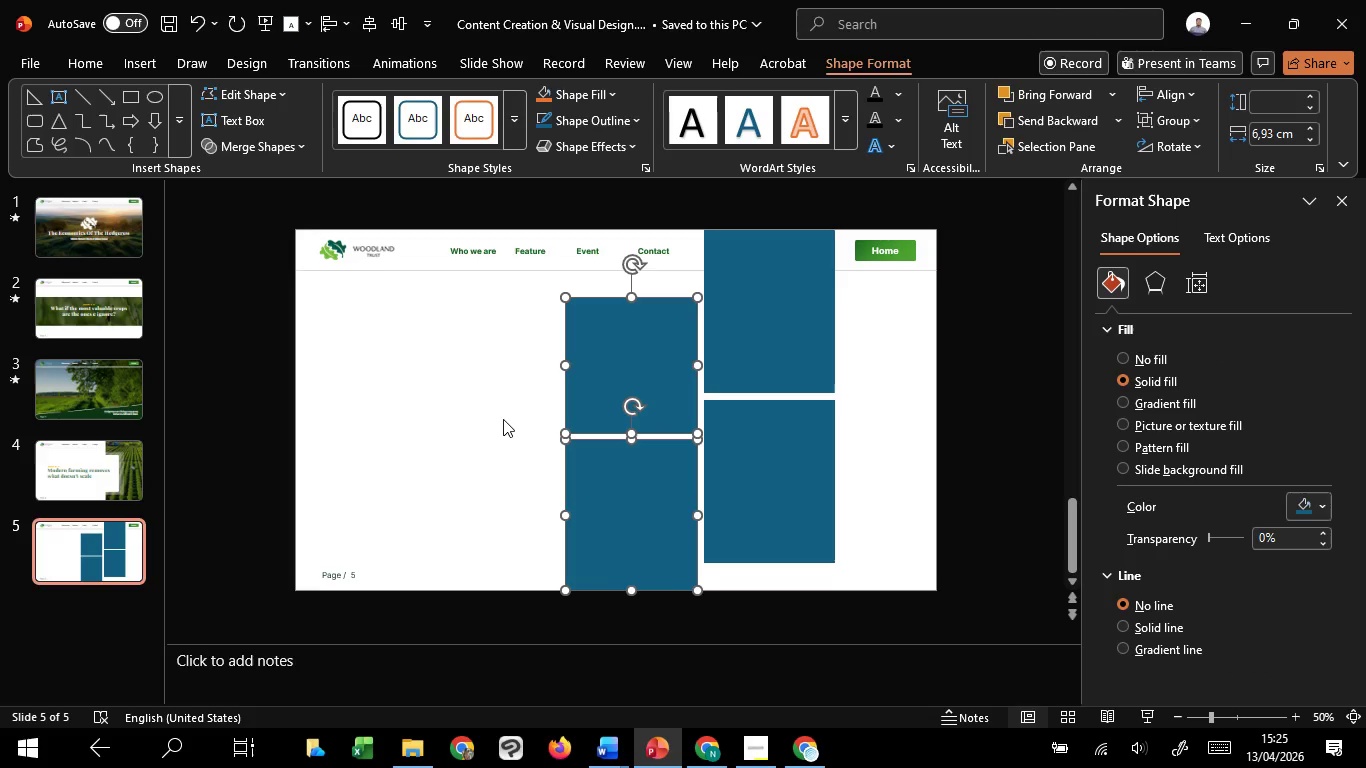 
left_click([503, 419])
 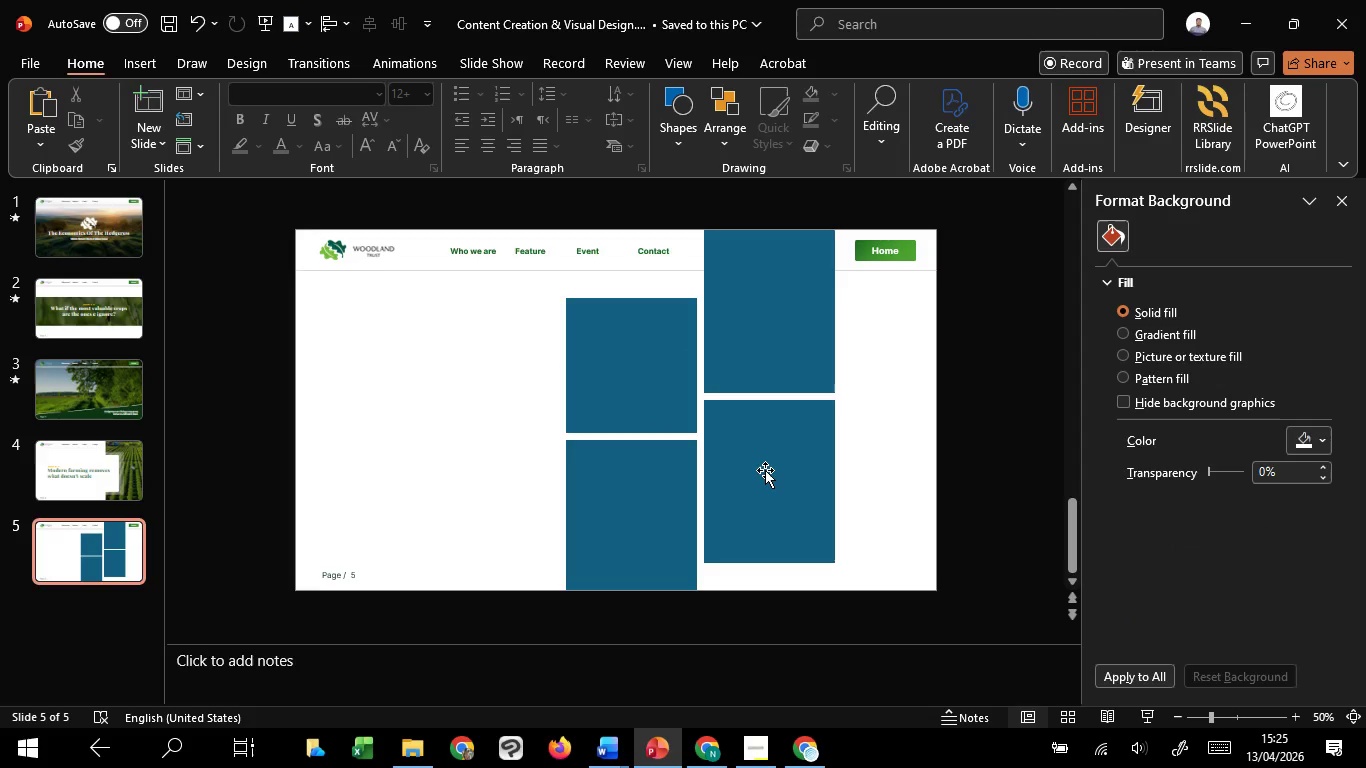 
left_click([765, 470])
 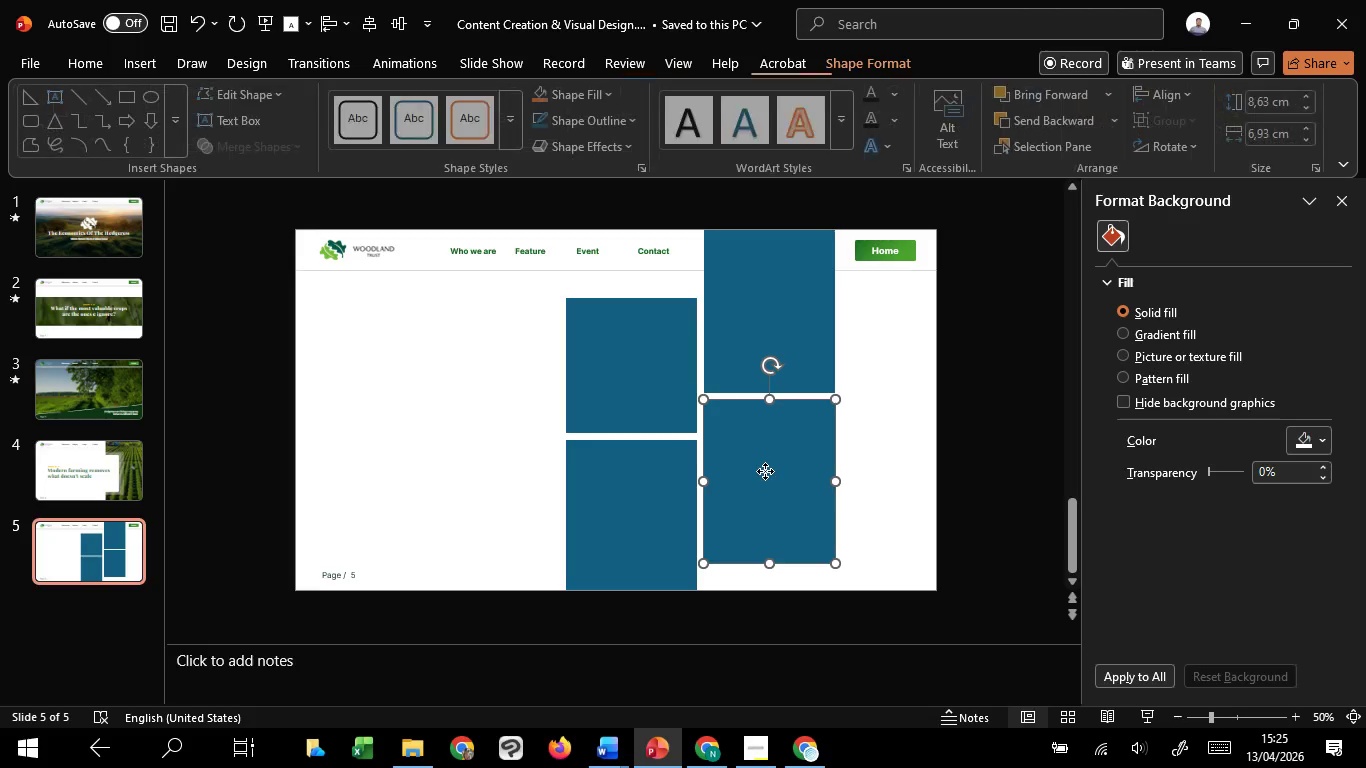 
hold_key(key=ControlLeft, duration=4.34)
hold_key(key=ShiftLeft, duration=1.51)
left_click_drag(start_coordinate=[767, 471], to_coordinate=[906, 466])
 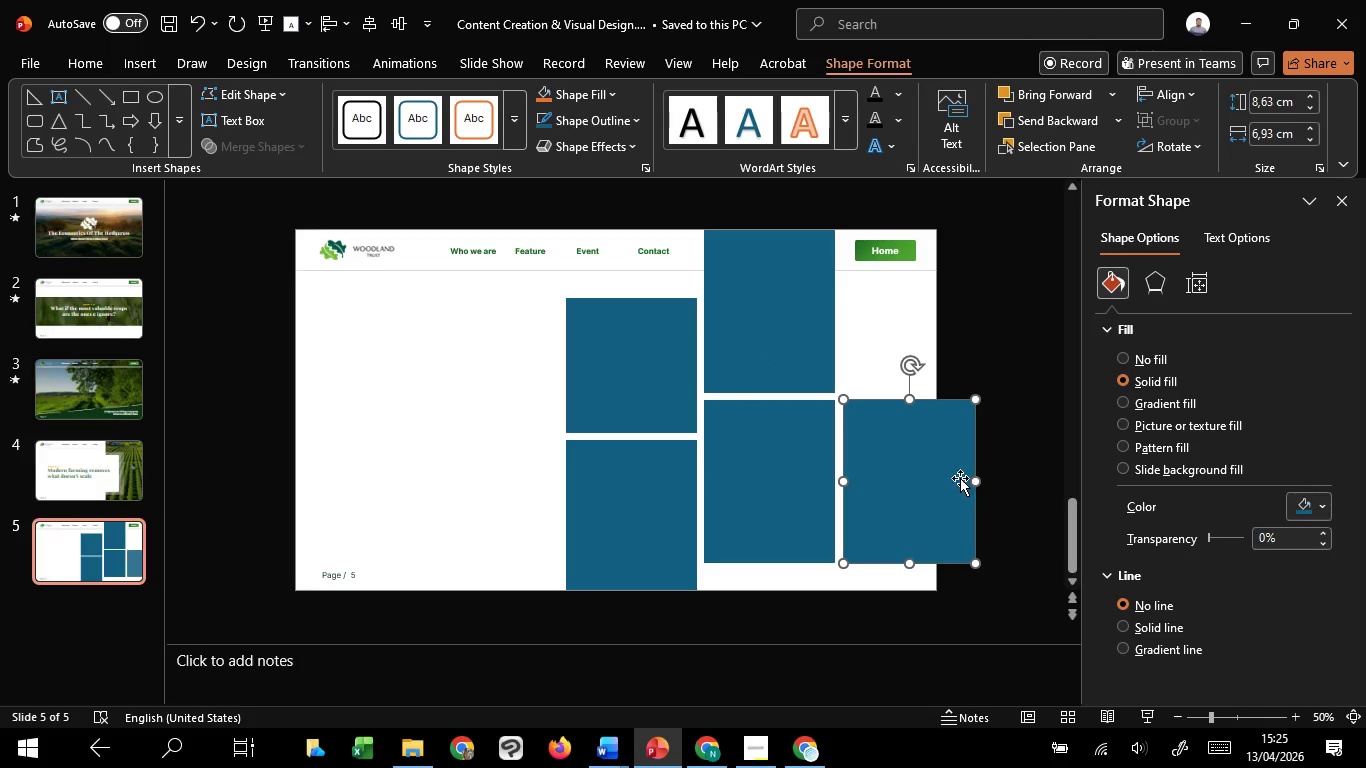 
hold_key(key=ShiftLeft, duration=1.5)
 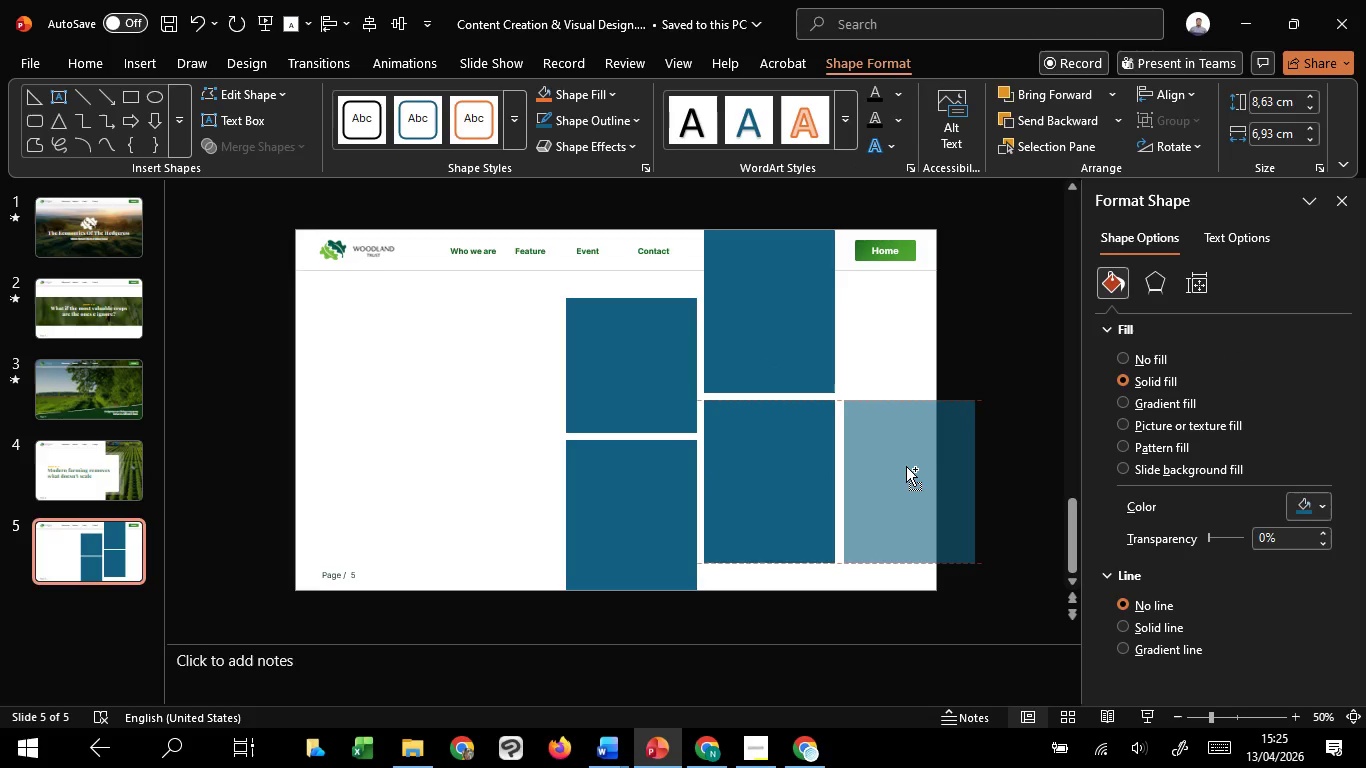 
hold_key(key=ShiftLeft, duration=1.17)
 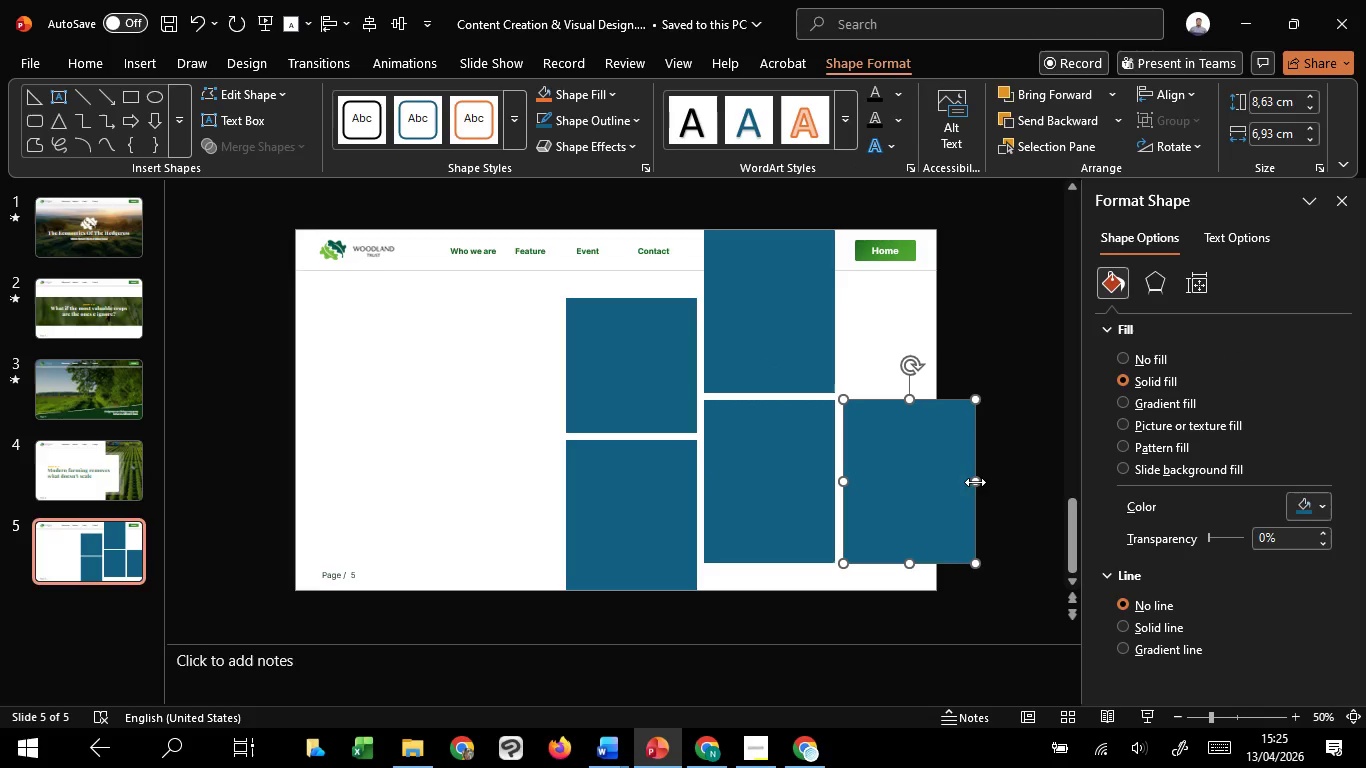 
left_click_drag(start_coordinate=[975, 482], to_coordinate=[922, 477])
 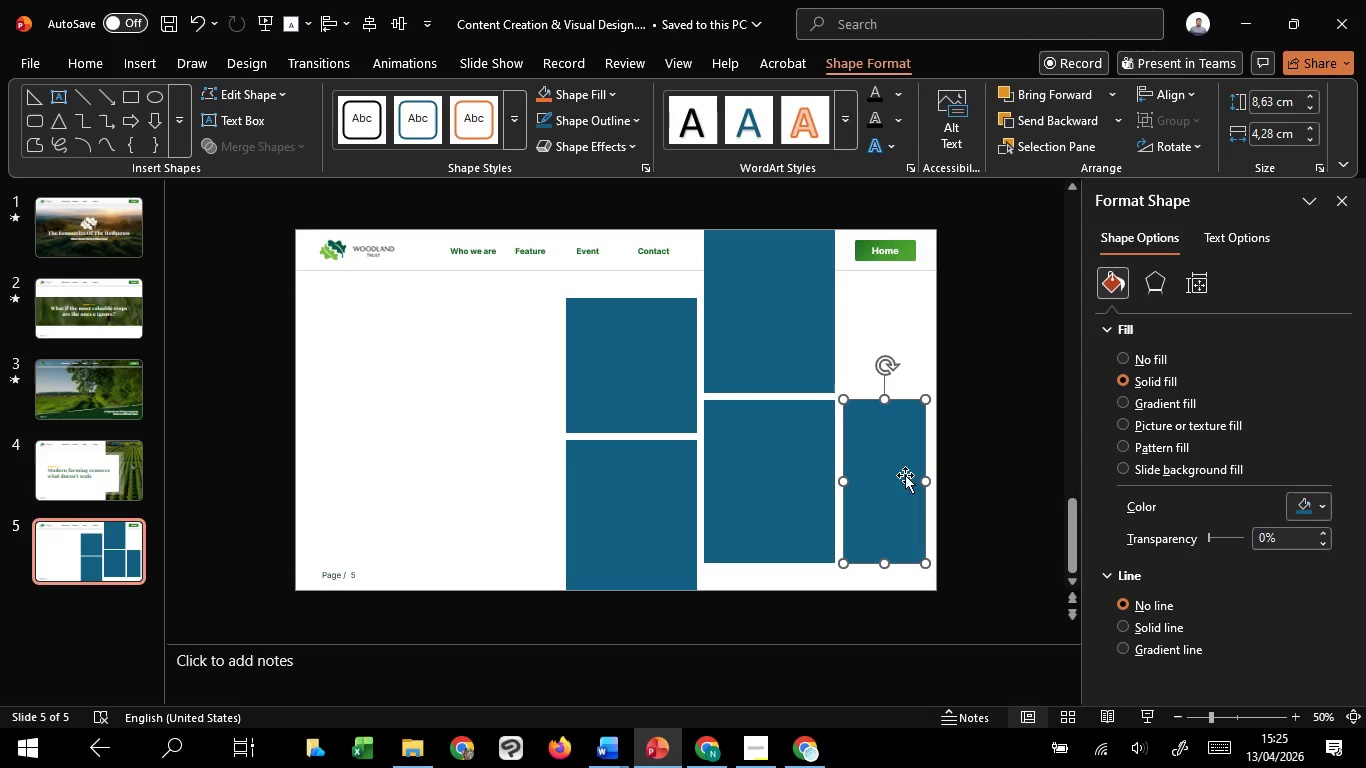 
hold_key(key=ShiftLeft, duration=1.5)
left_click_drag(start_coordinate=[905, 475], to_coordinate=[902, 428])
 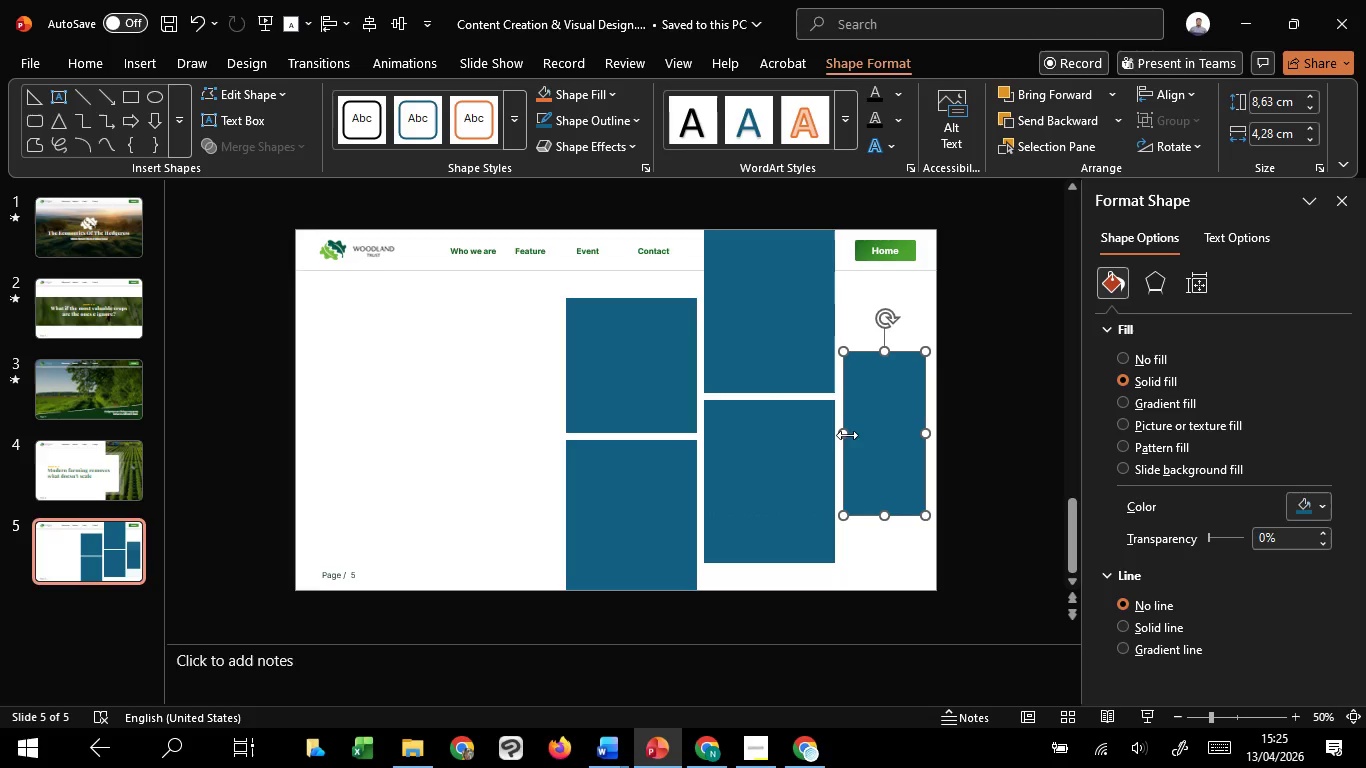 
hold_key(key=ShiftLeft, duration=1.5)
 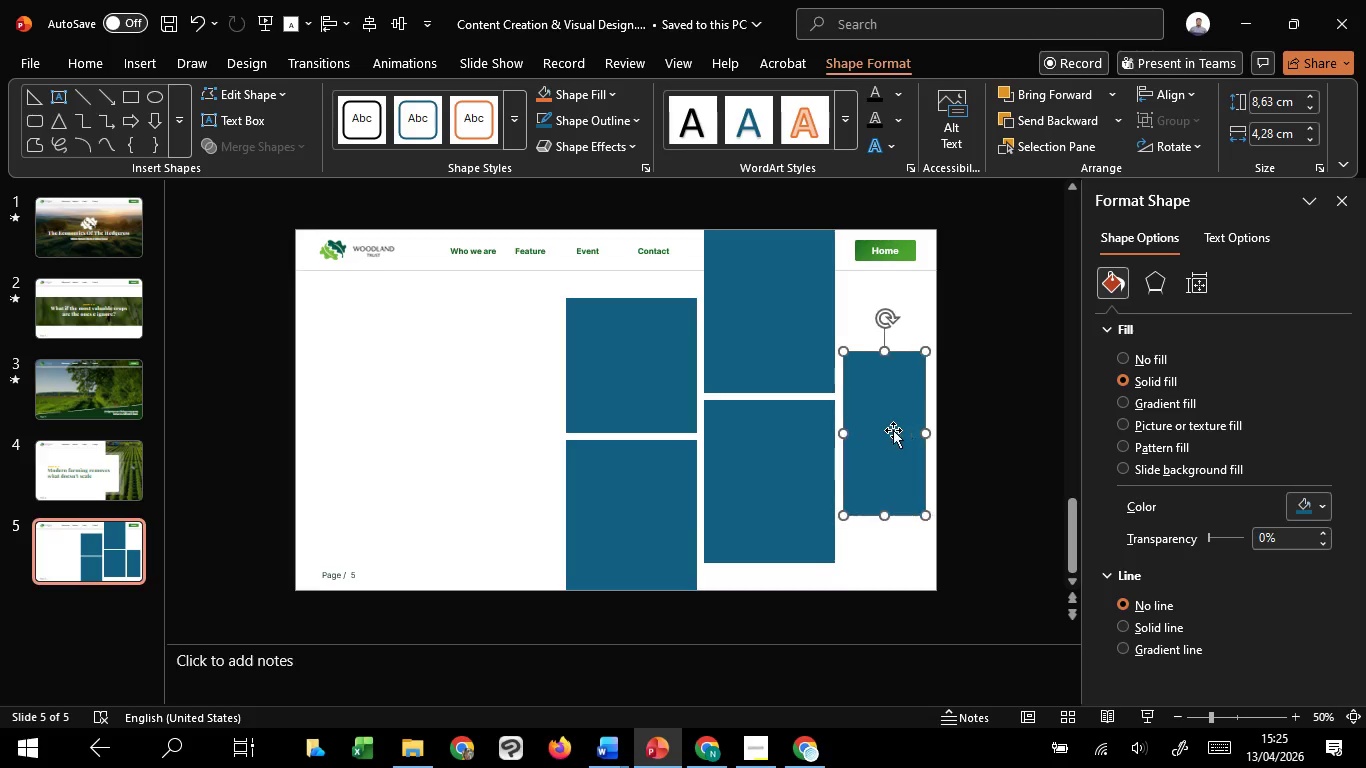 
key(Shift+ShiftLeft)
 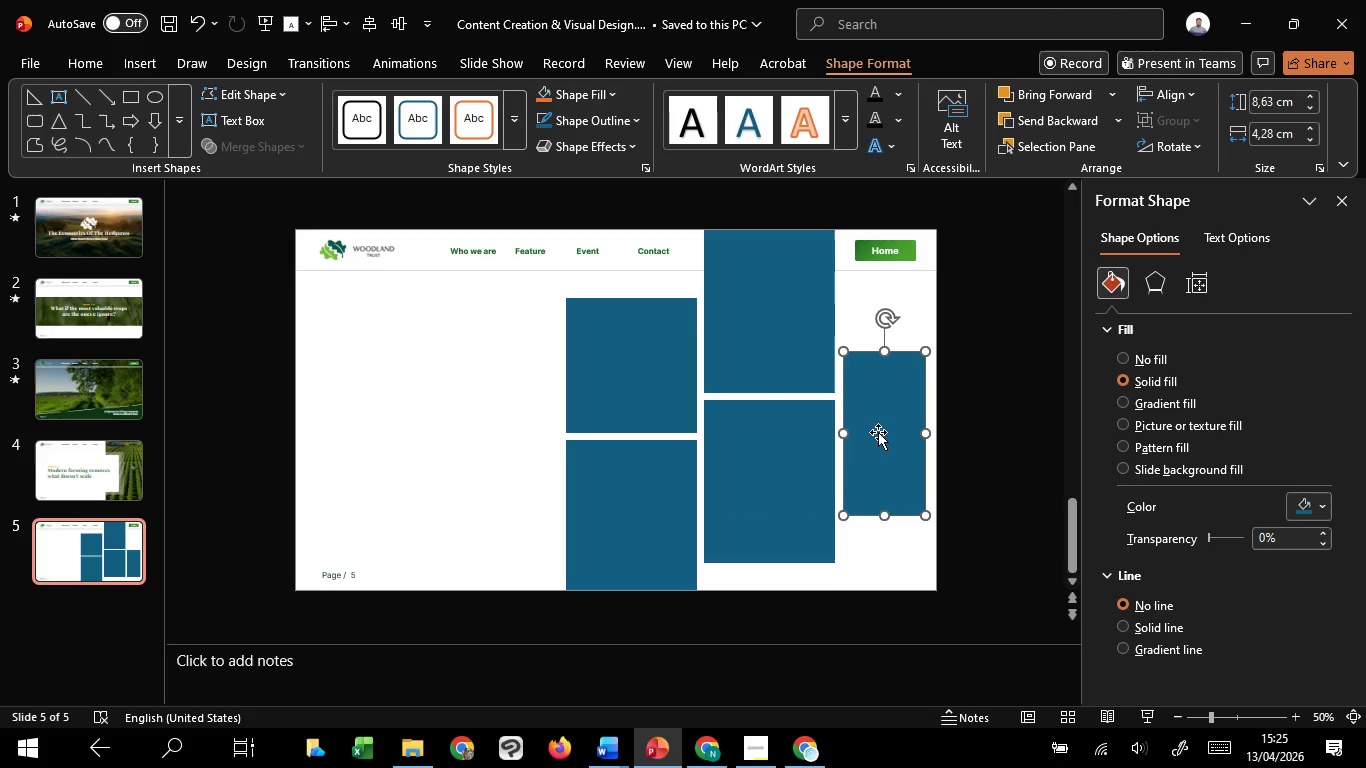 
key(Shift+ShiftLeft)
 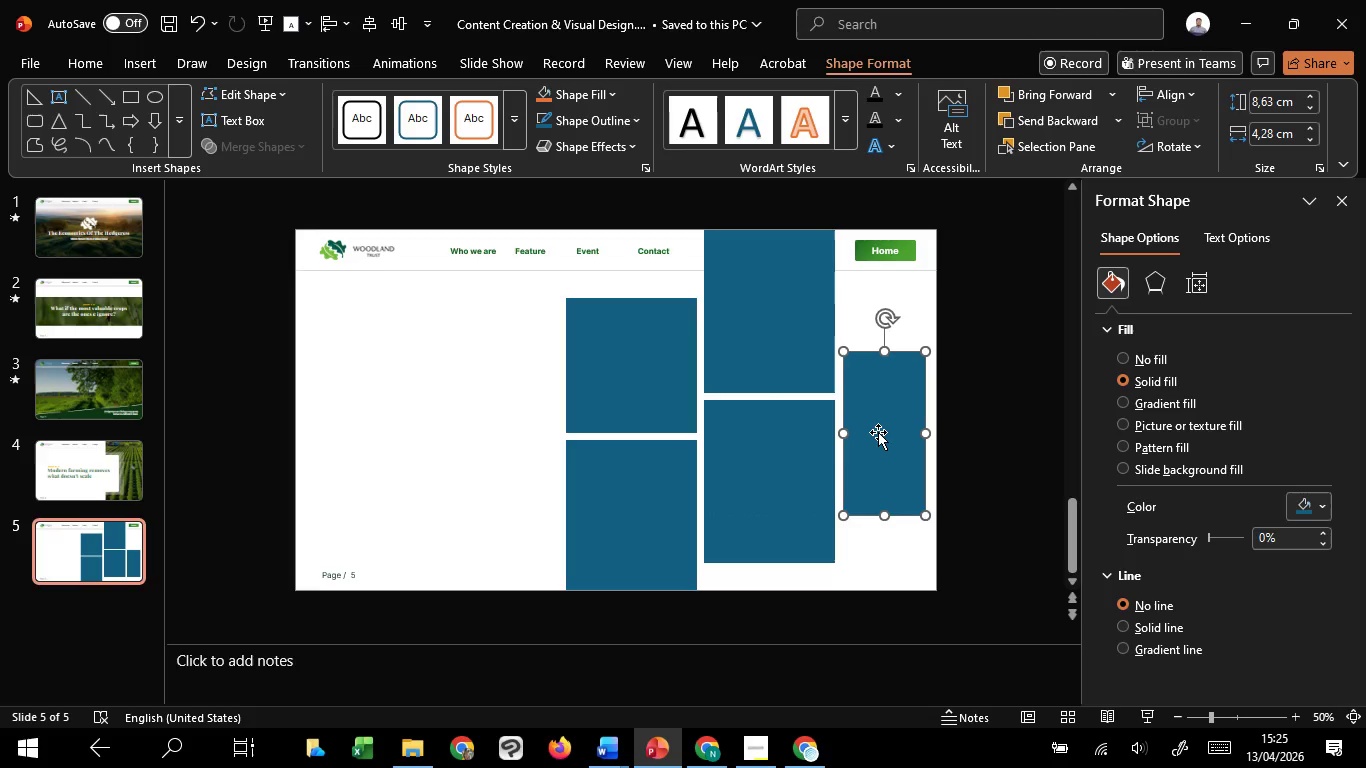 
key(Shift+ShiftLeft)
 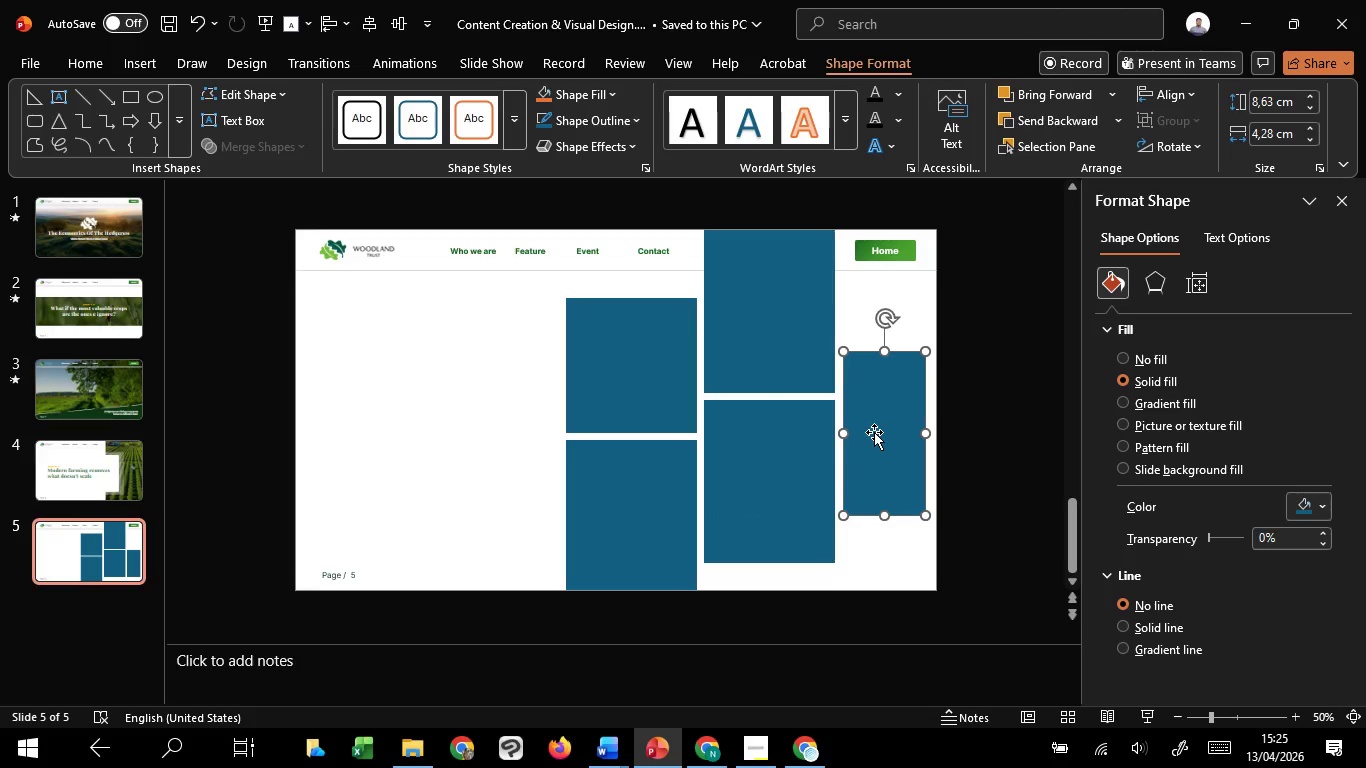 
key(Shift+ShiftLeft)
 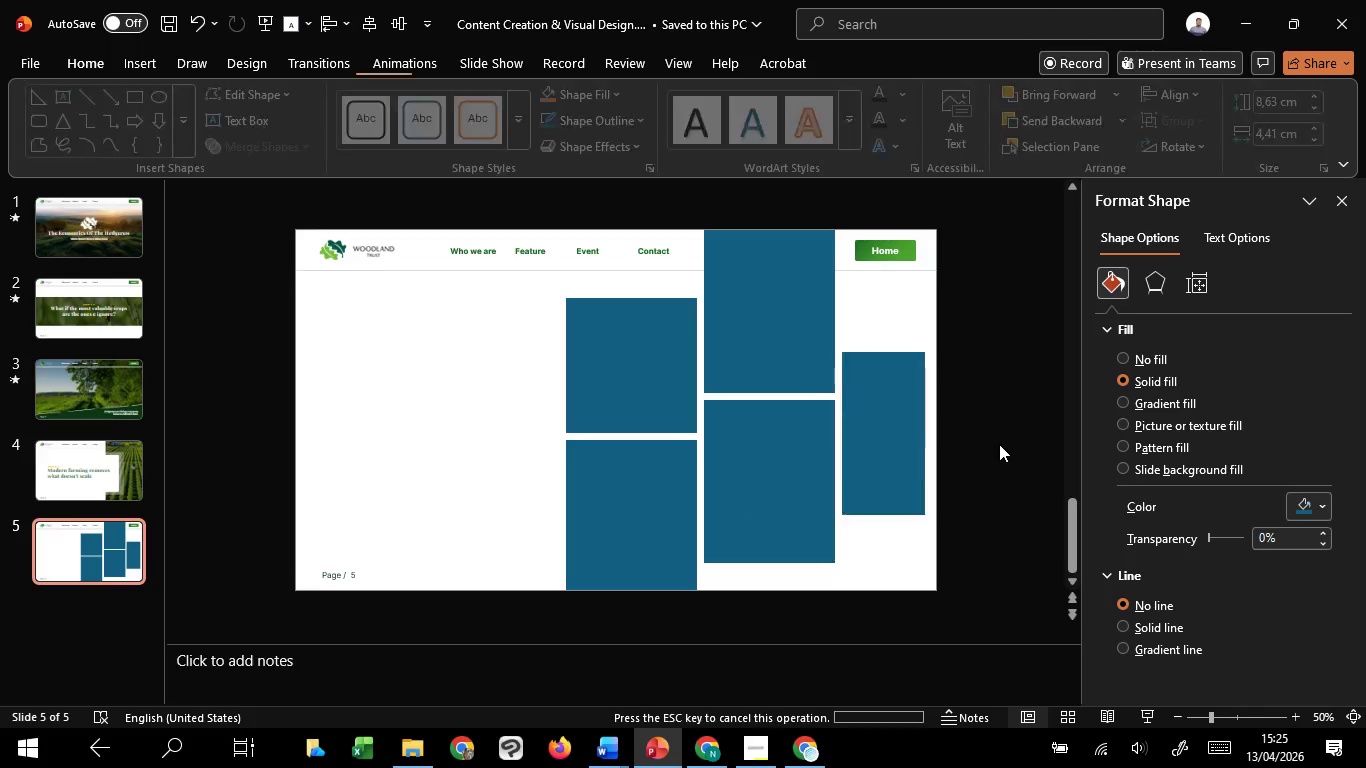 
left_click([891, 477])
 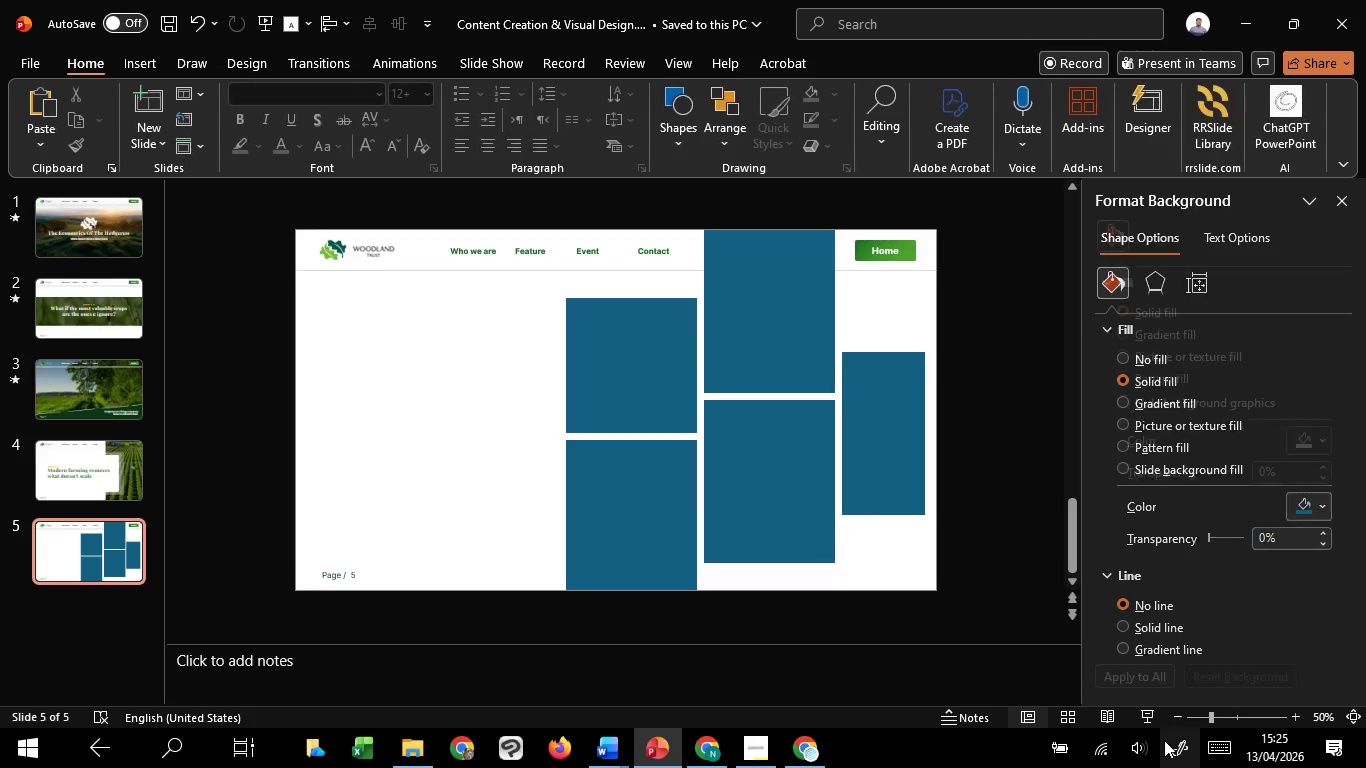 
left_click([1141, 707])
 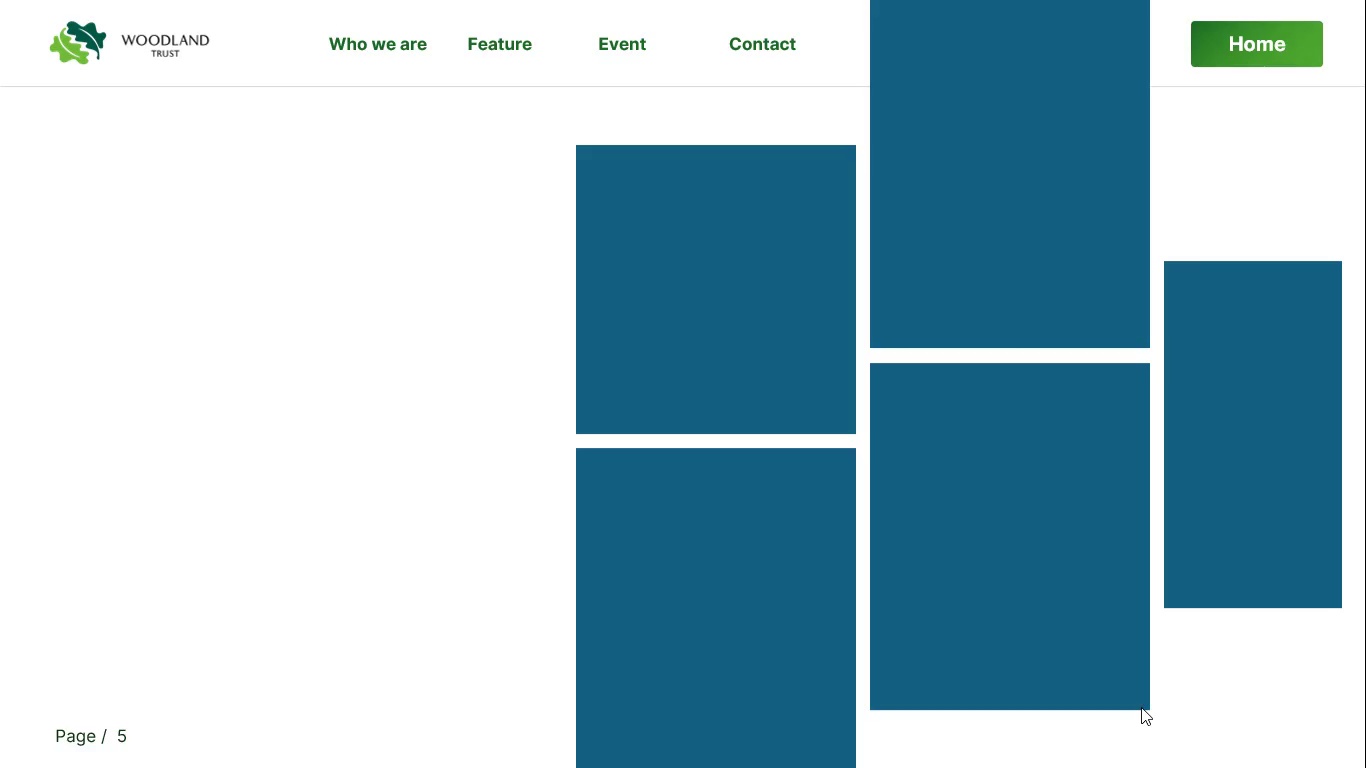 
key(Escape)
 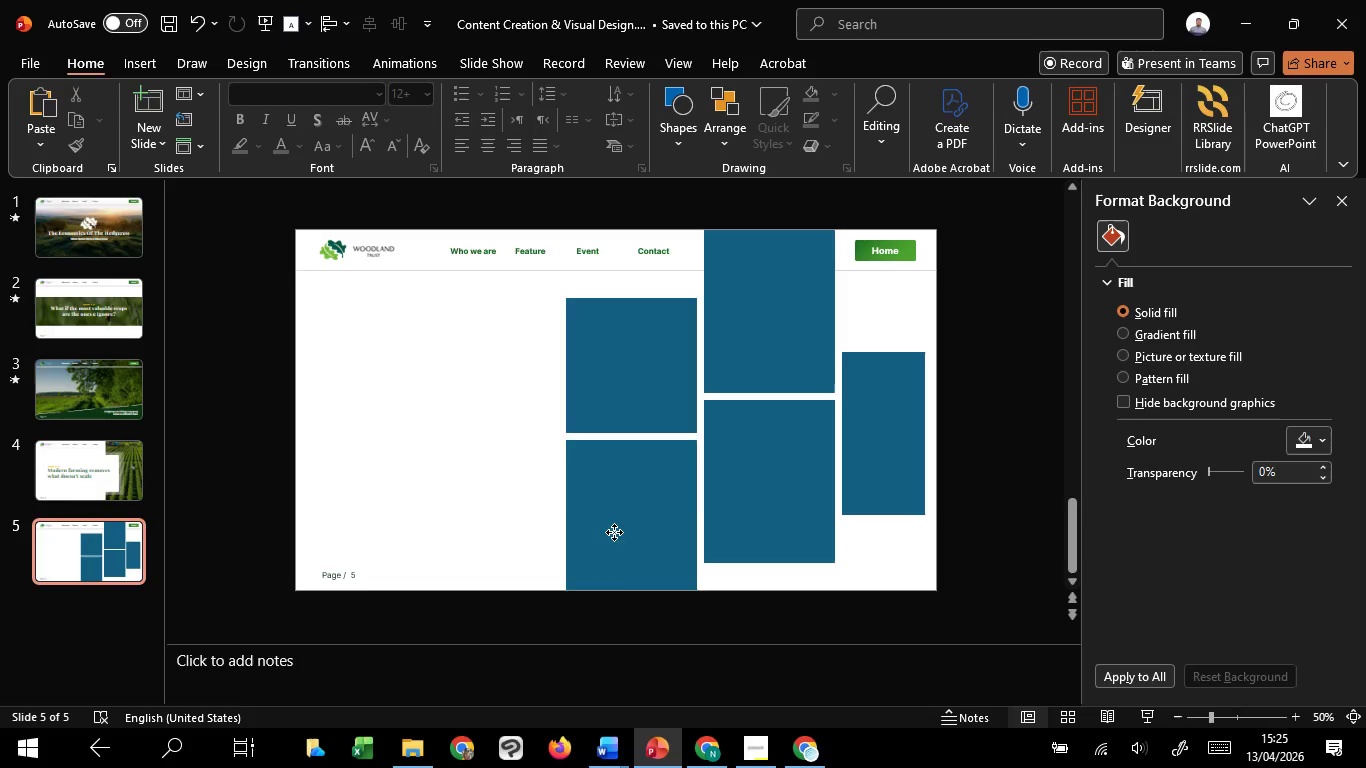 
left_click([614, 532])
 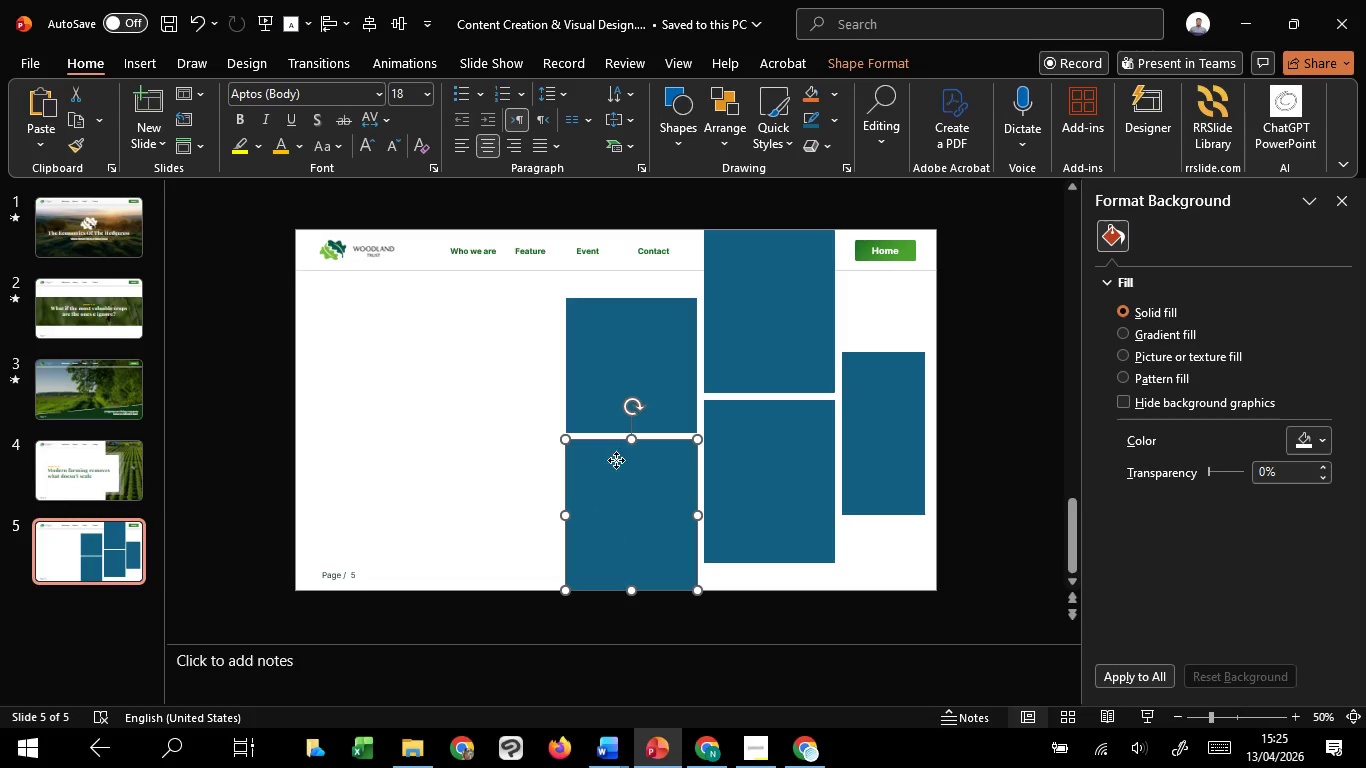 
hold_key(key=ShiftLeft, duration=1.52)
left_click([639, 366])
 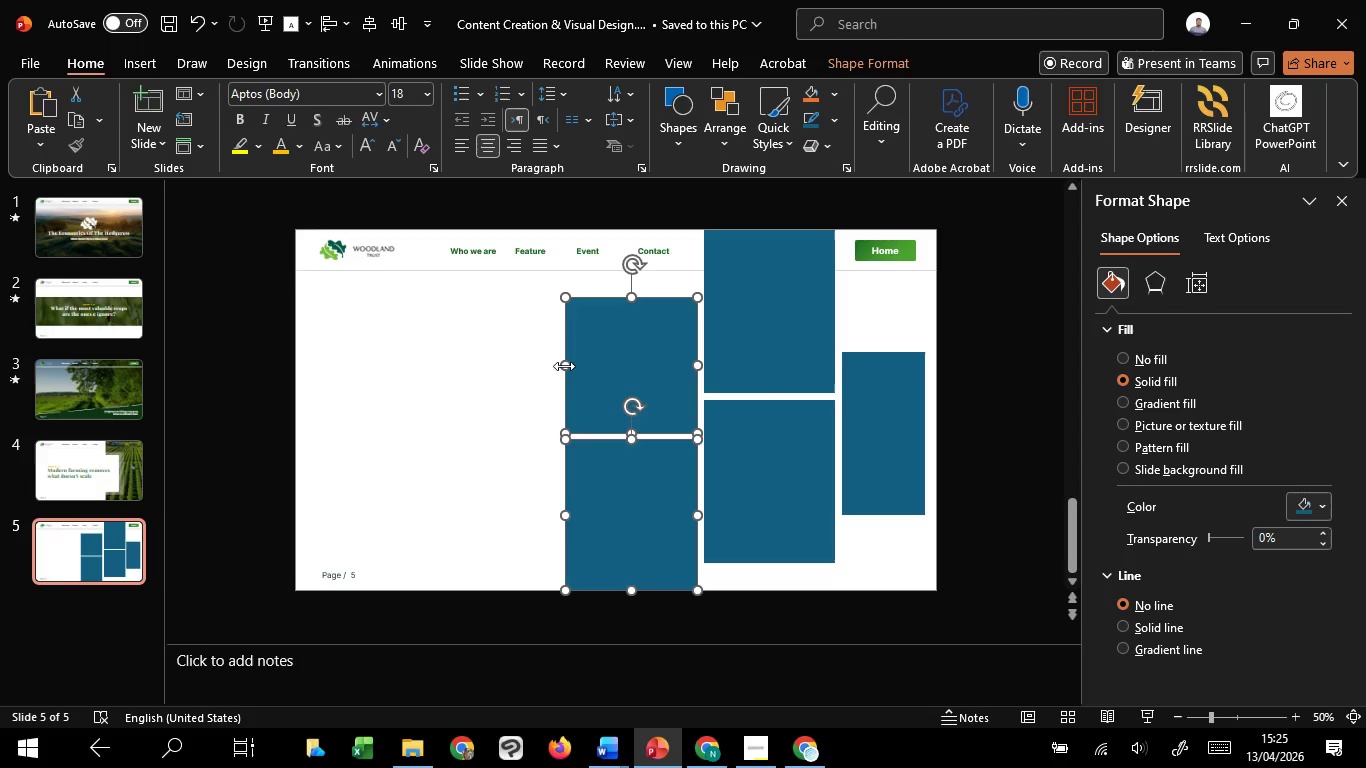 
hold_key(key=ShiftLeft, duration=1.51)
left_click([691, 338])
 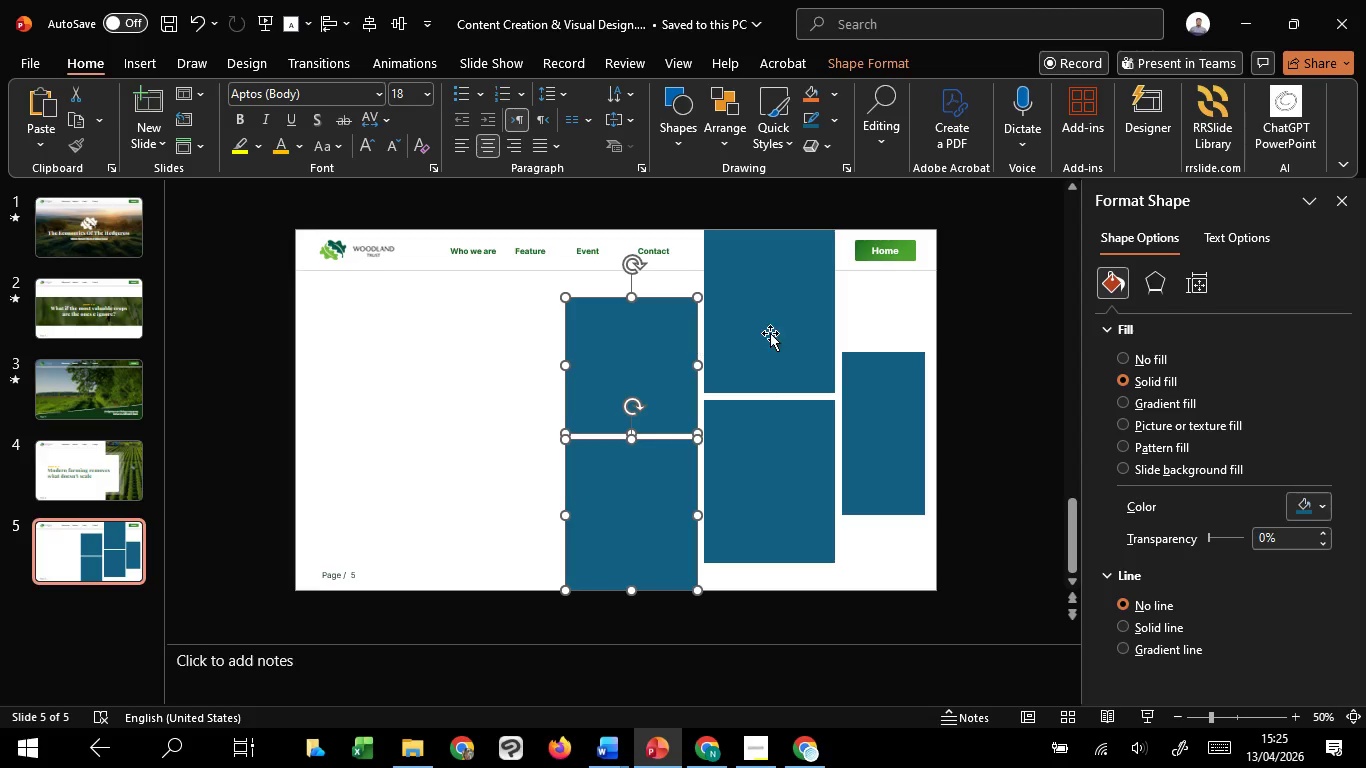 
hold_key(key=ShiftLeft, duration=1.5)
double_click([773, 327])
 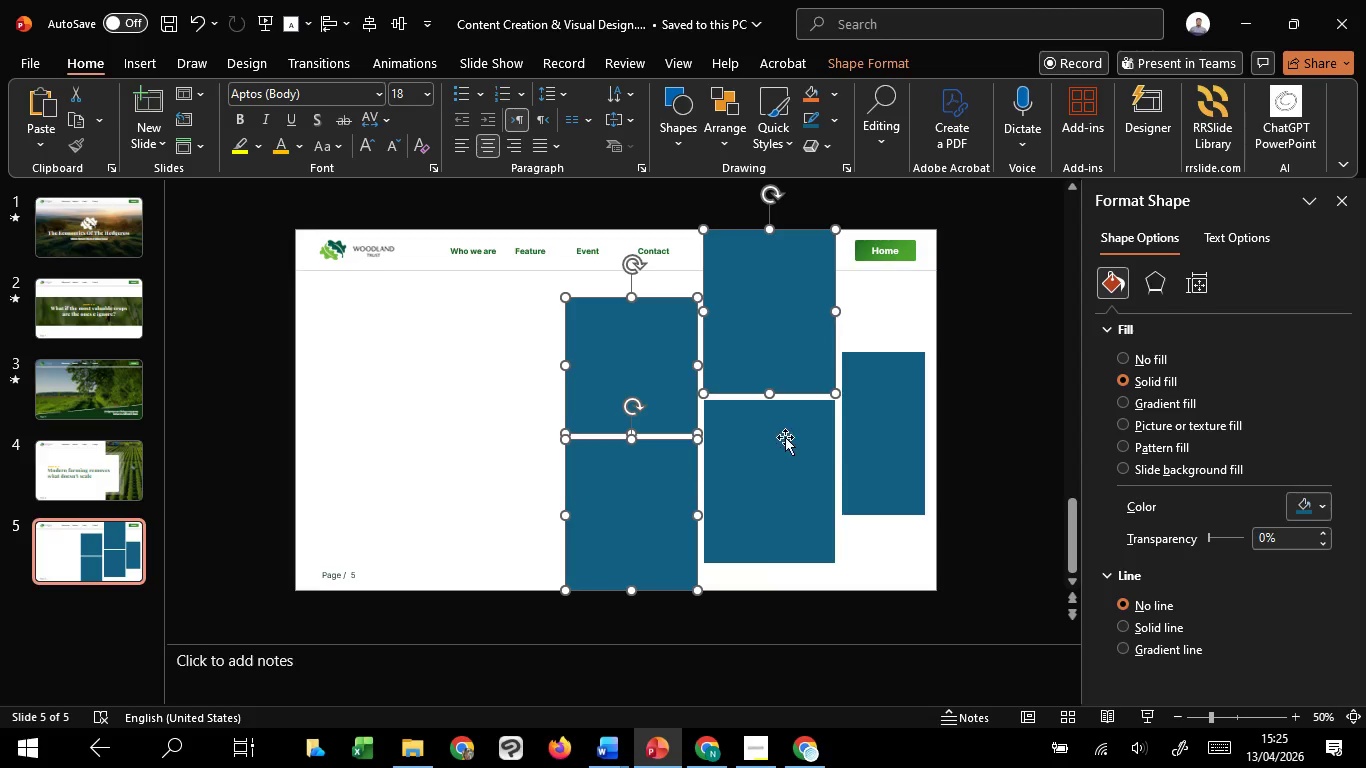 
triple_click([785, 443])
 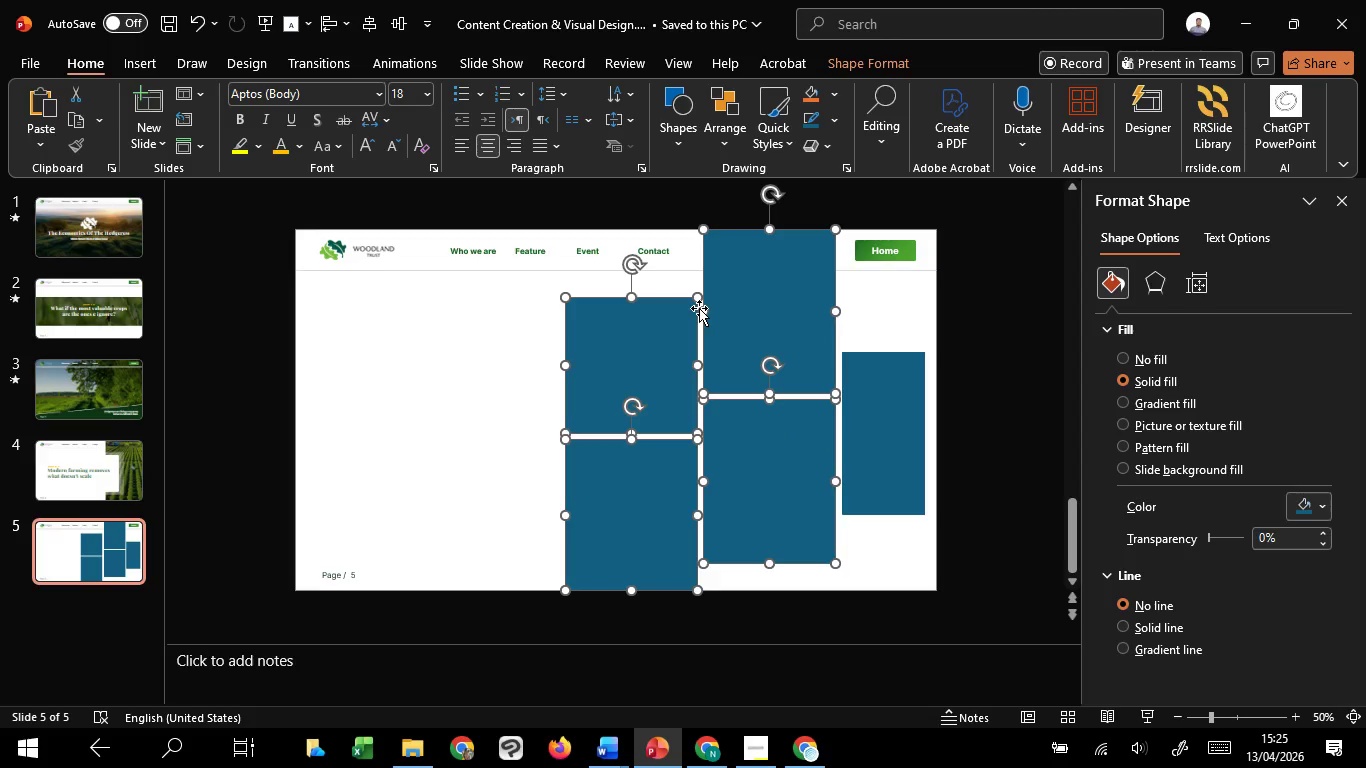 
hold_key(key=ShiftLeft, duration=1.53)
 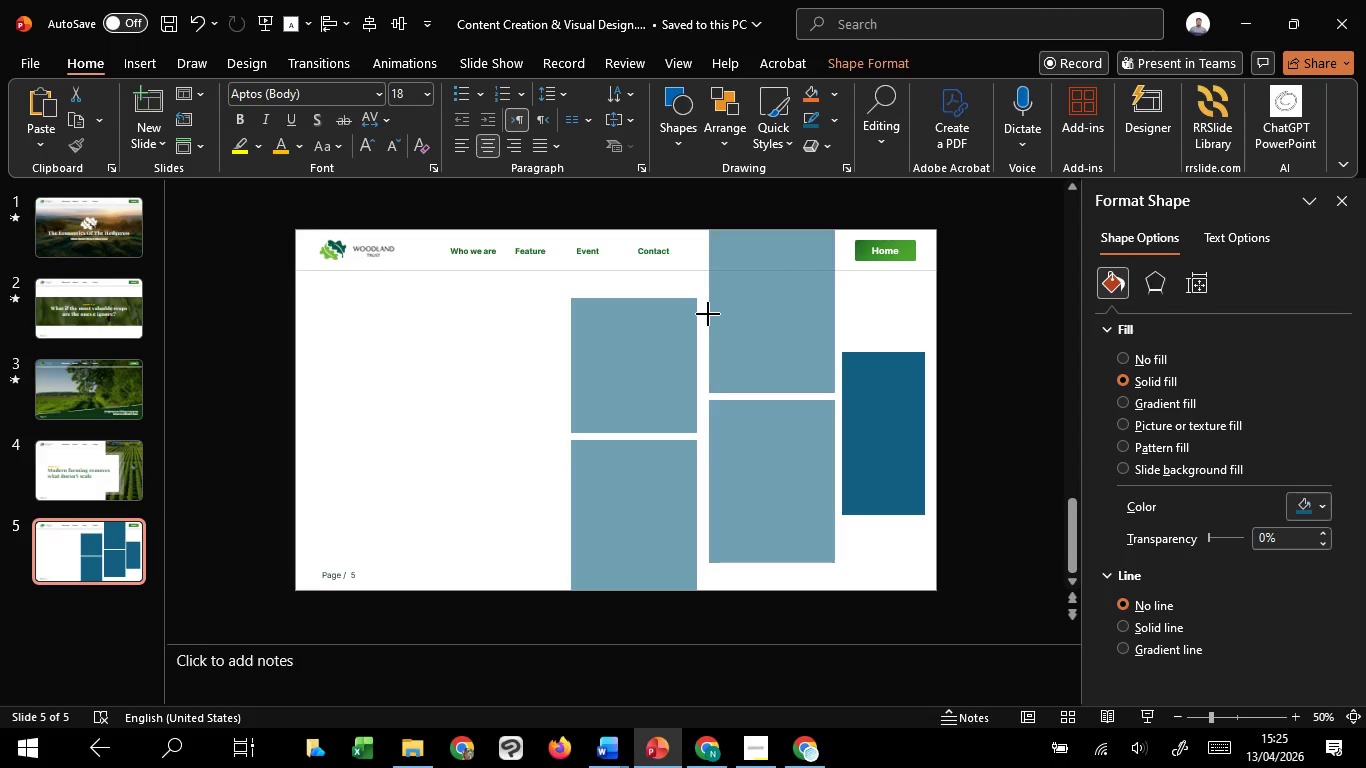 
hold_key(key=ShiftLeft, duration=1.51)
 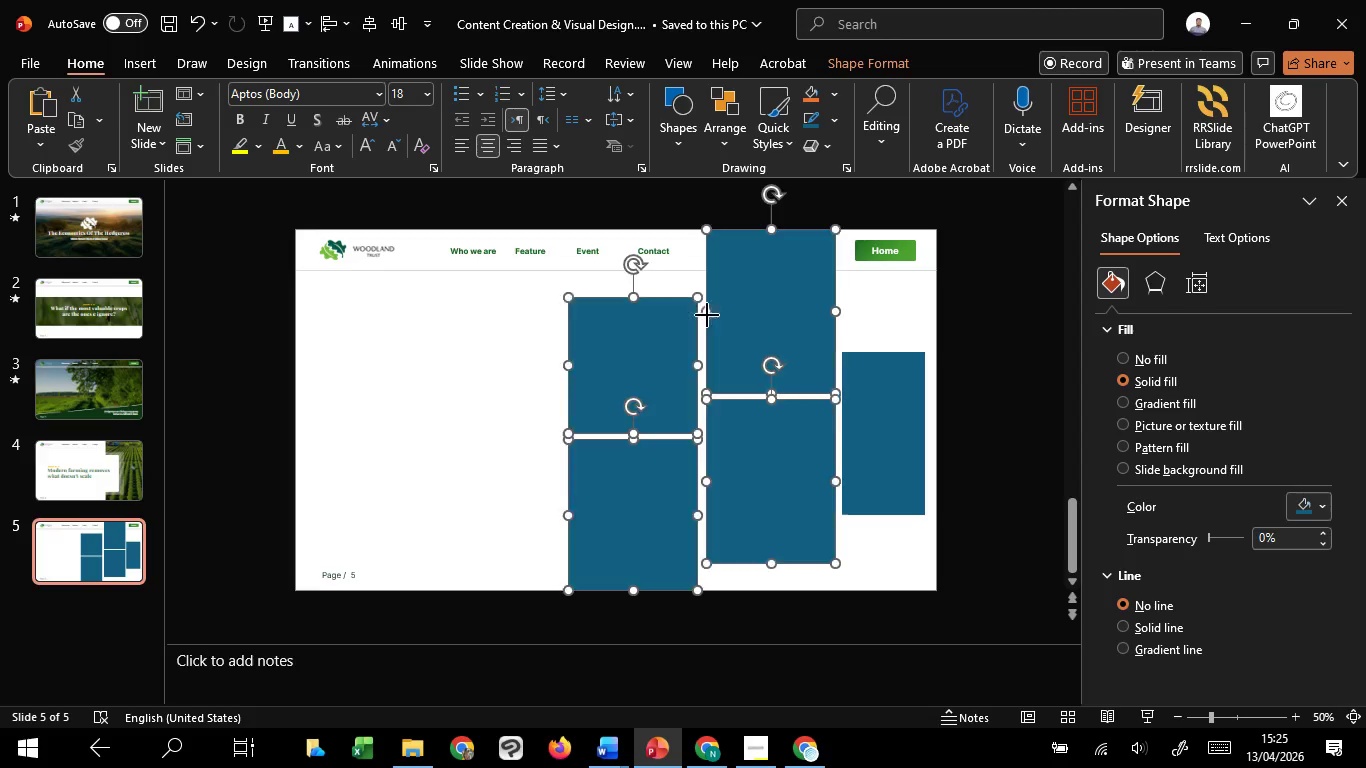 
hold_key(key=ShiftLeft, duration=1.03)
 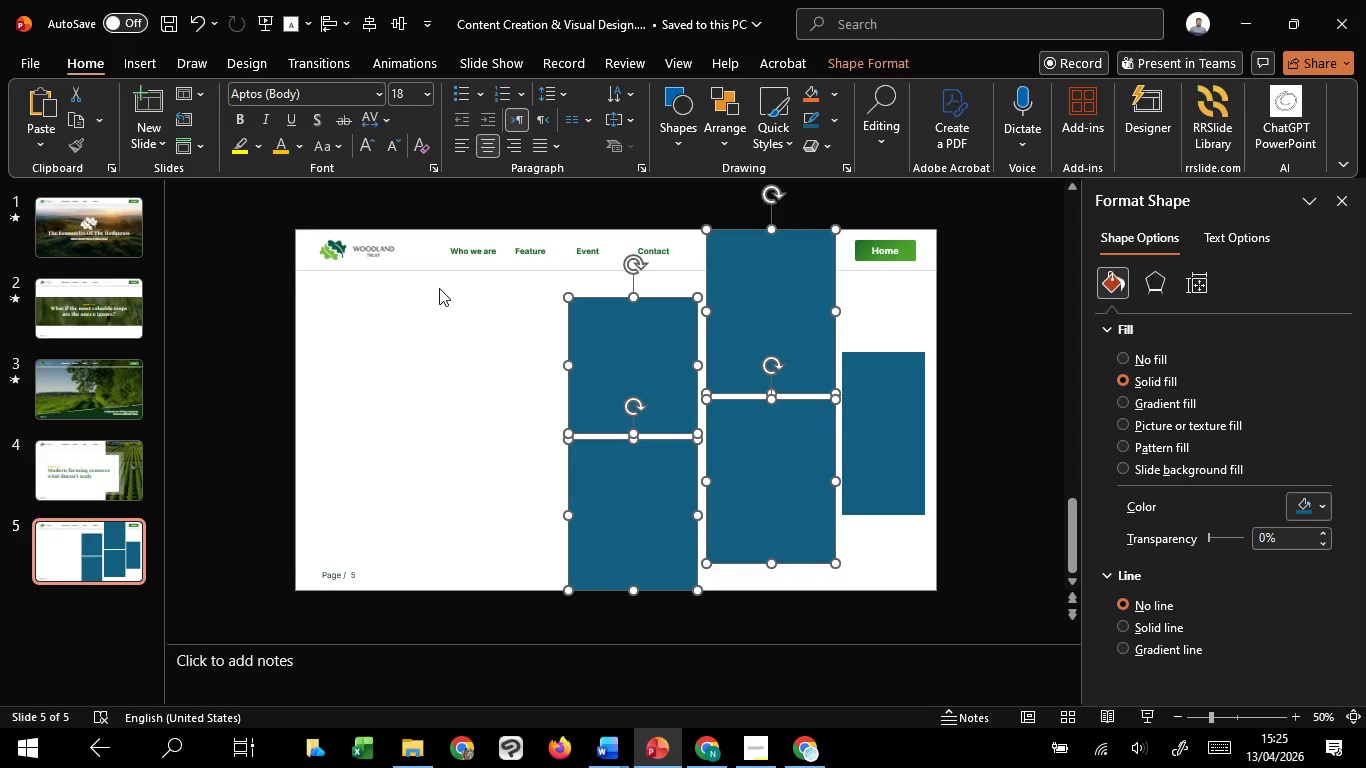 
left_click([439, 288])
 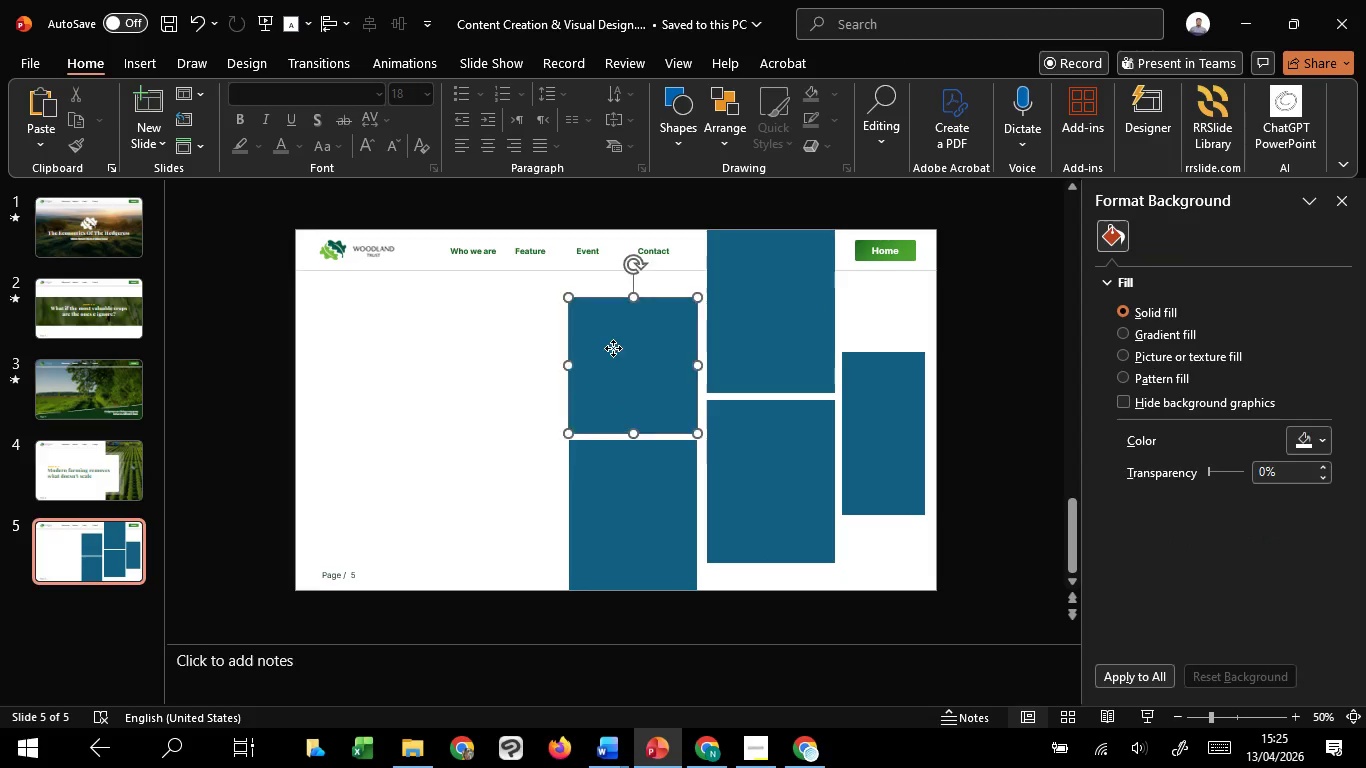 
hold_key(key=ShiftLeft, duration=0.59)
triple_click([603, 496])
 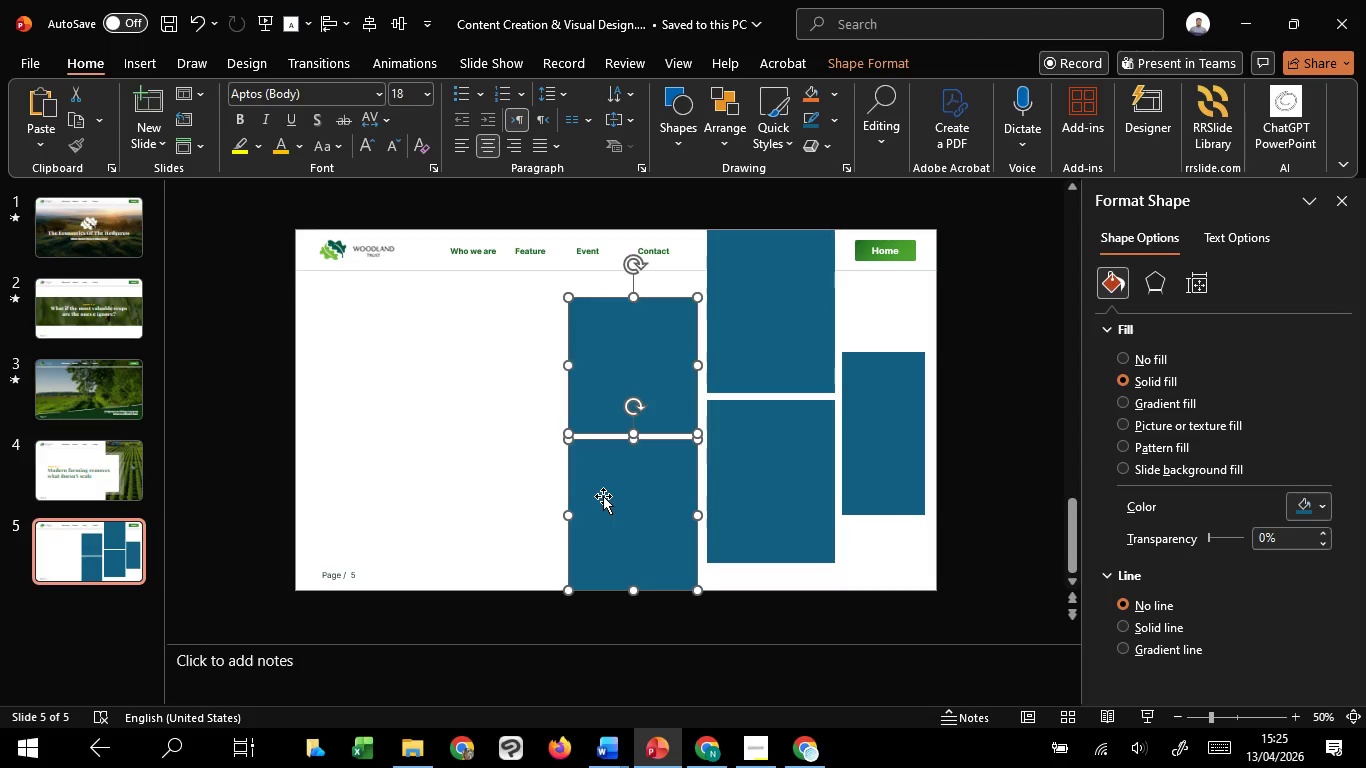 
left_click_drag(start_coordinate=[604, 496], to_coordinate=[621, 492])
 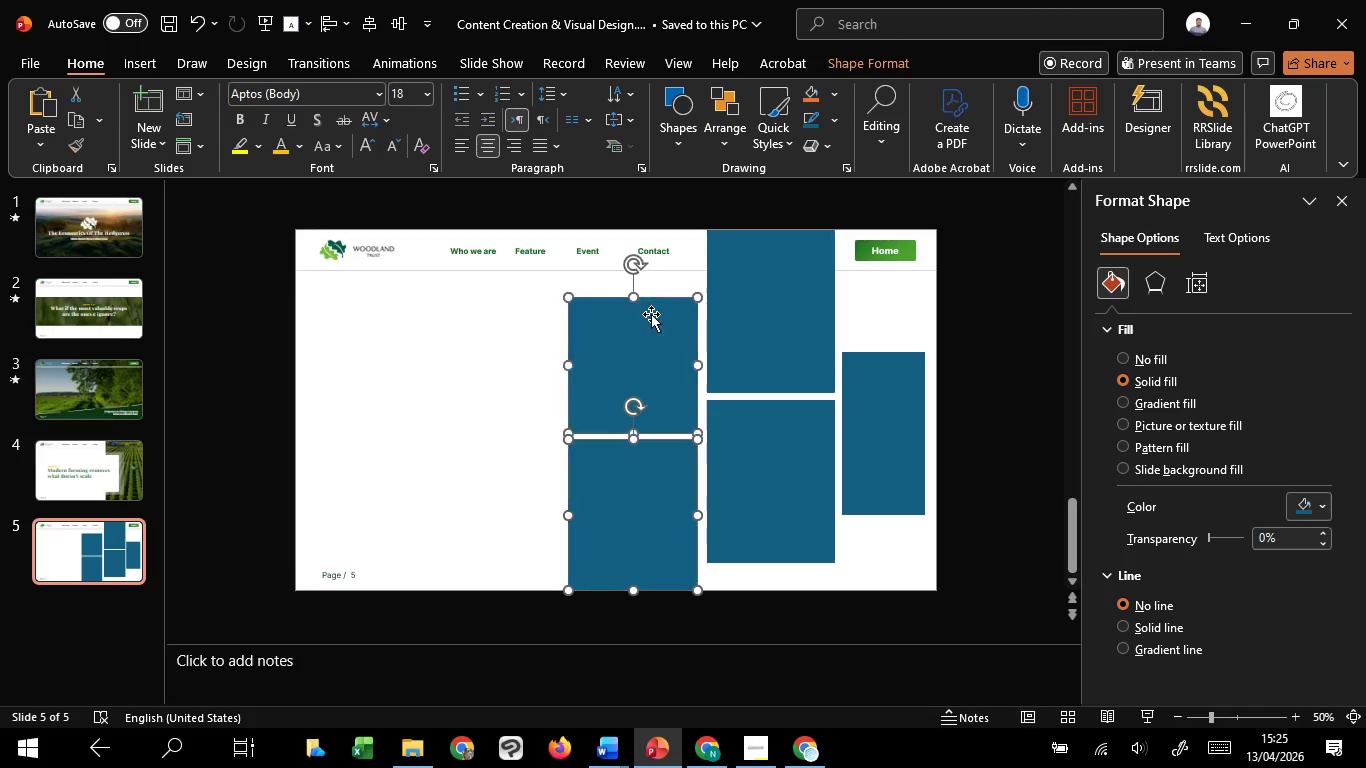 
hold_key(key=ShiftLeft, duration=1.5)
 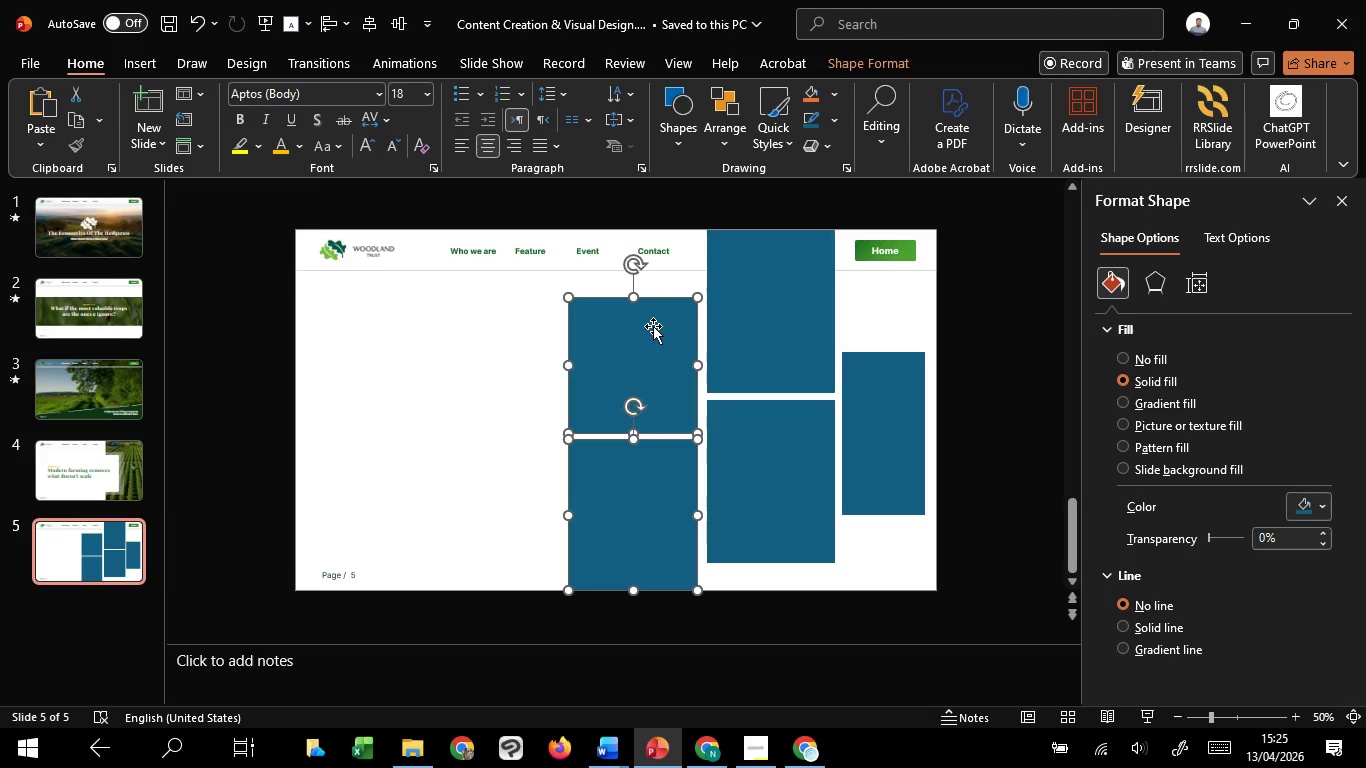 
hold_key(key=ShiftLeft, duration=0.48)
left_click([651, 314])
 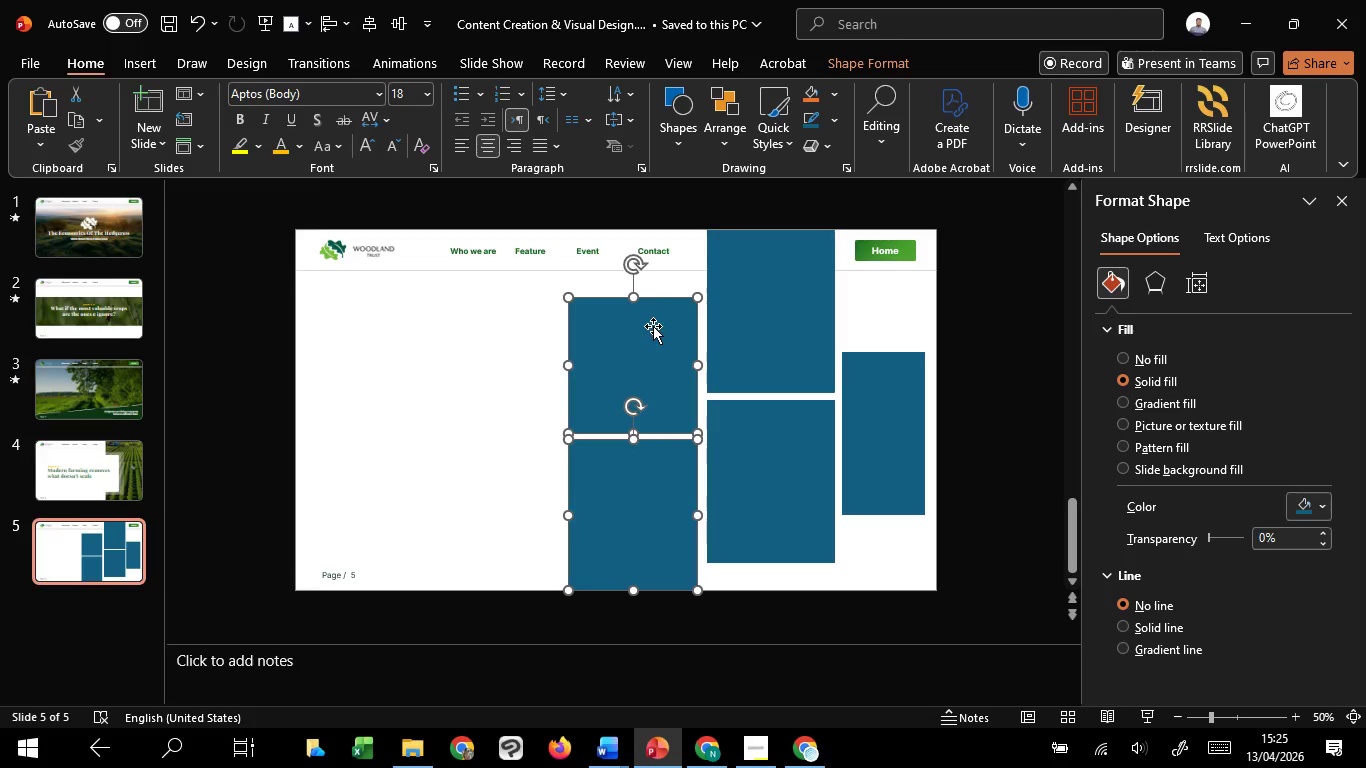 
hold_key(key=ShiftLeft, duration=1.52)
 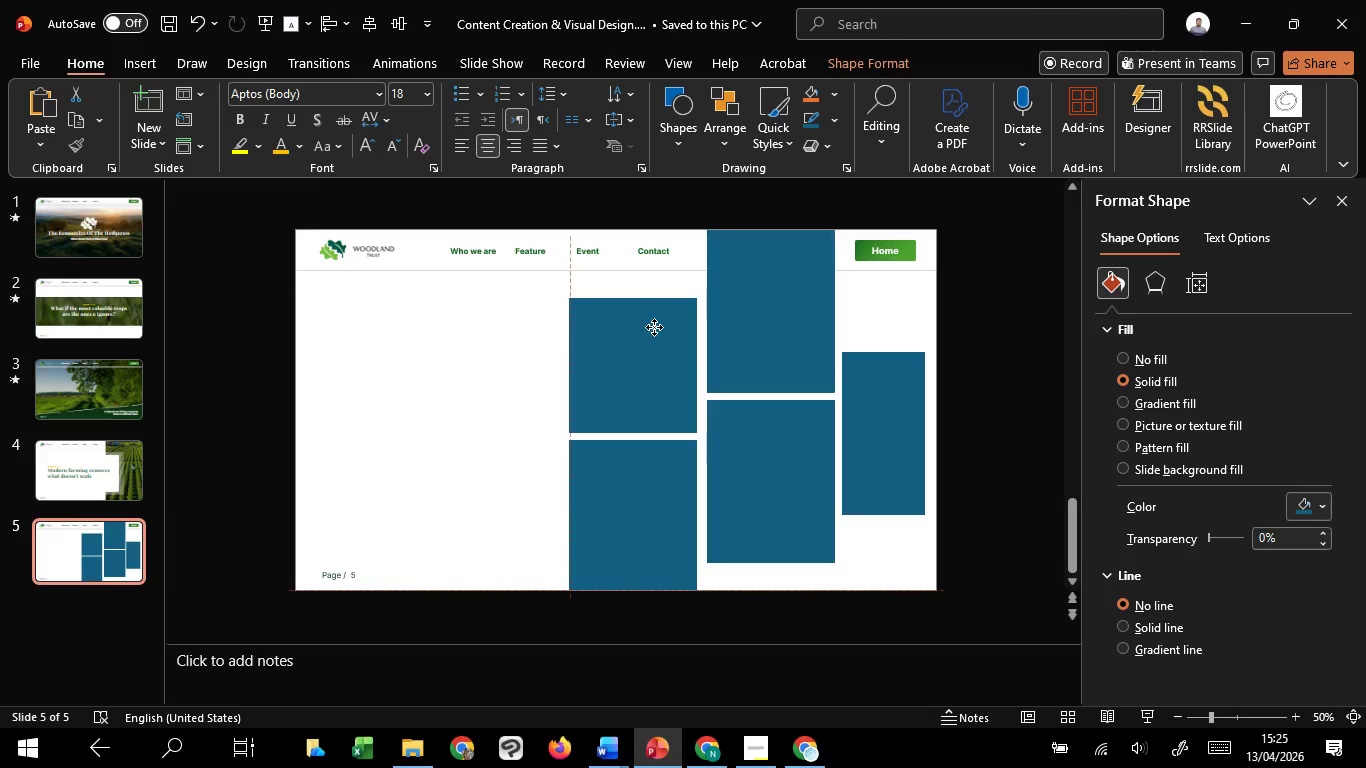 
hold_key(key=ShiftLeft, duration=1.53)
 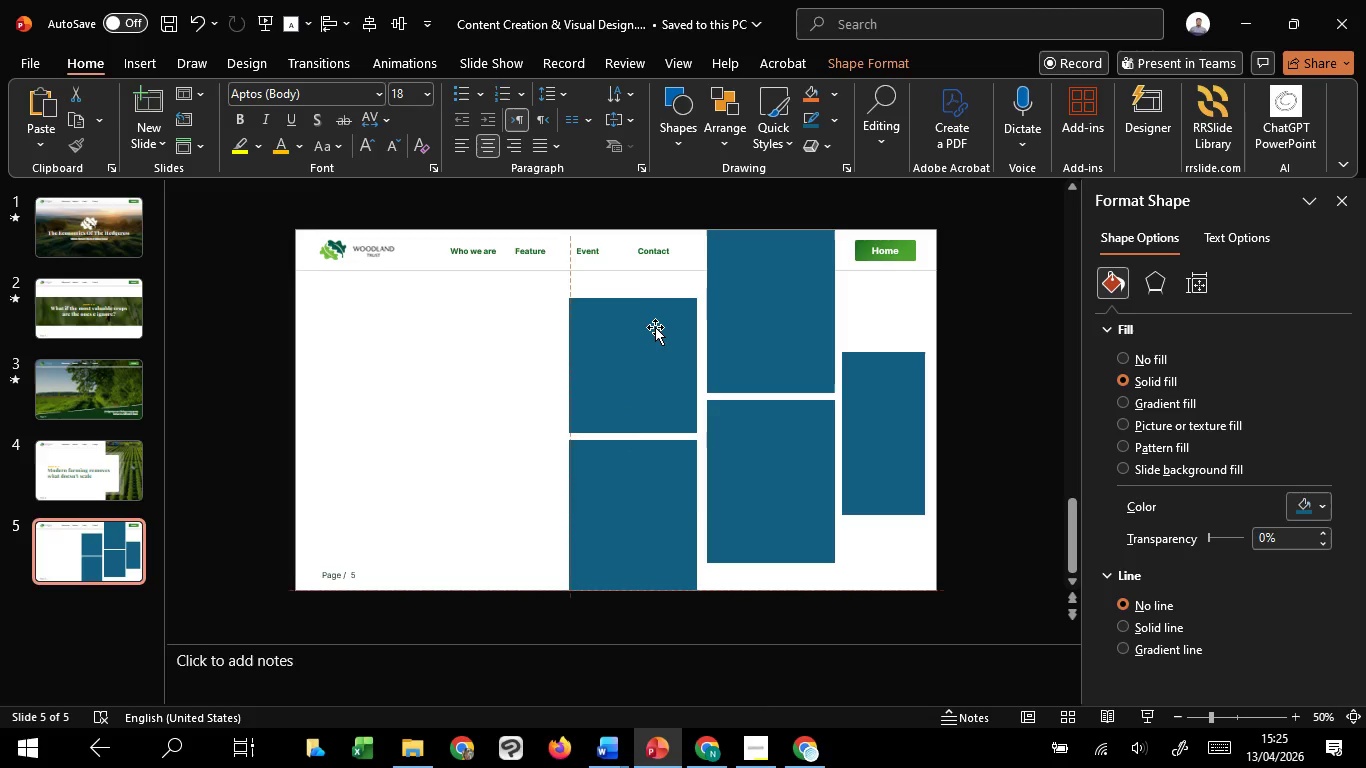 
hold_key(key=ShiftLeft, duration=0.95)
 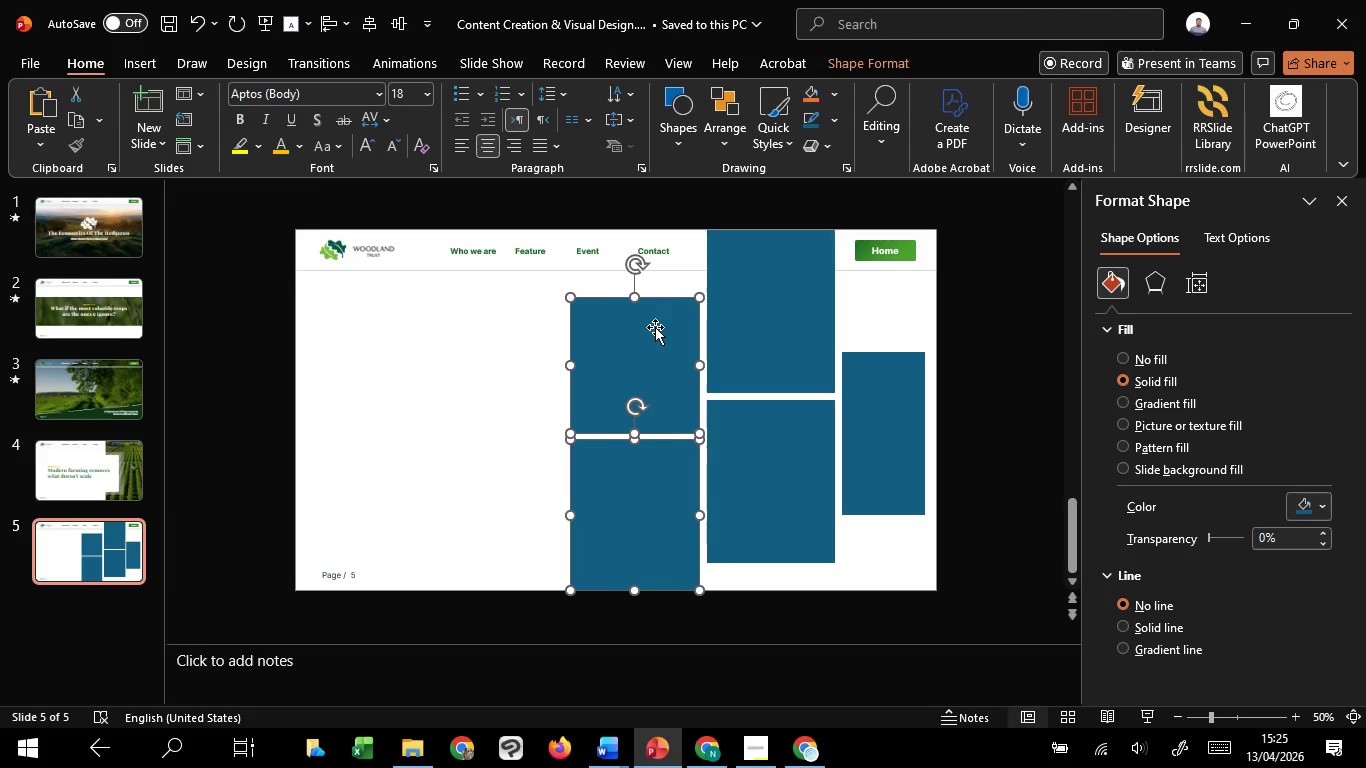 
hold_key(key=ShiftLeft, duration=7.38)
 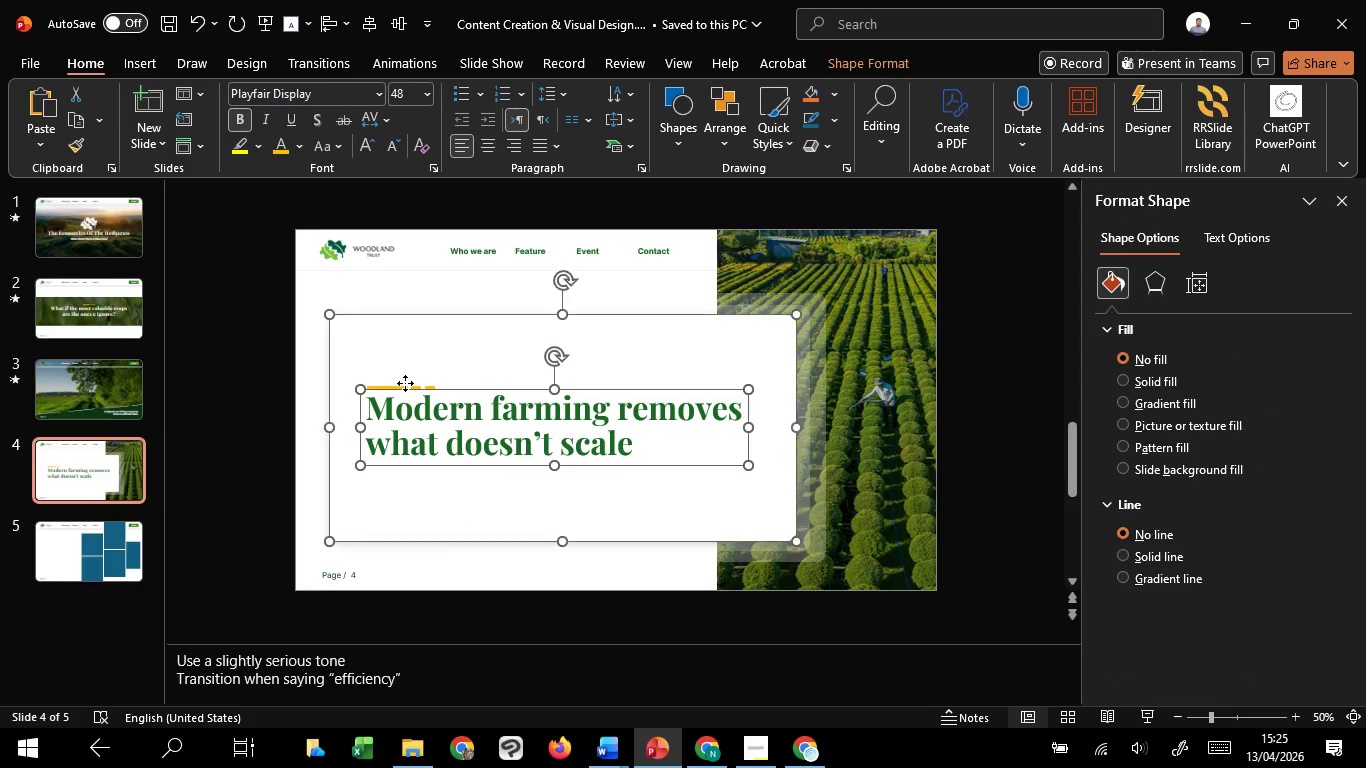 
key(ArrowRight)
 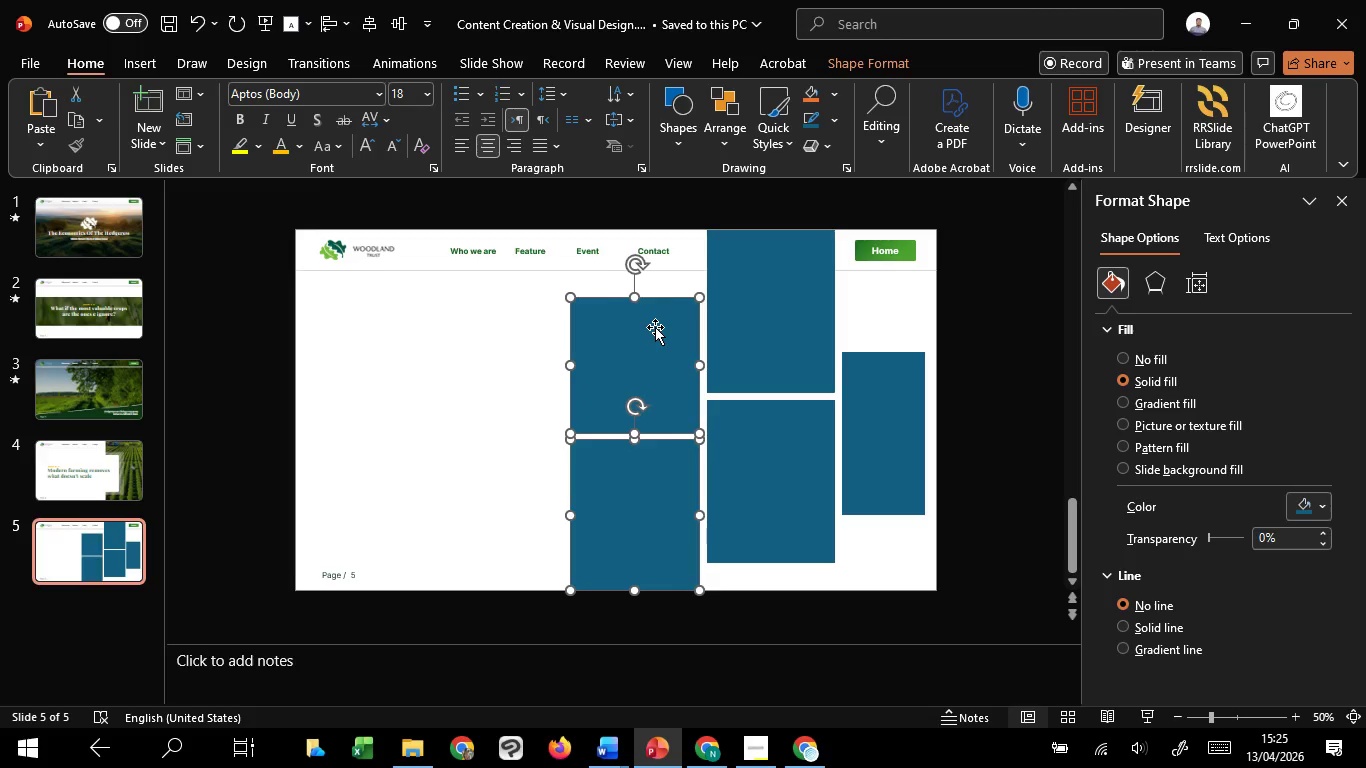 
key(ArrowRight)
 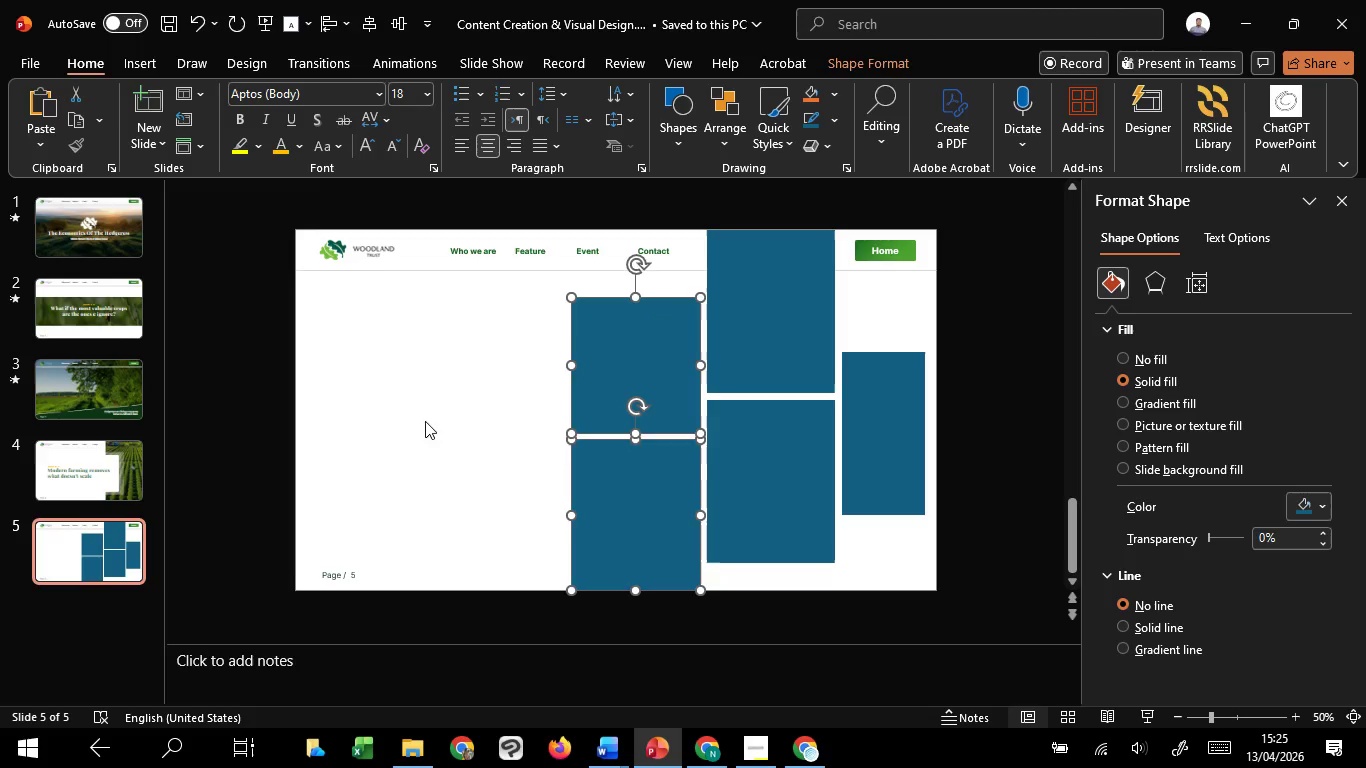 
left_click([448, 414])
 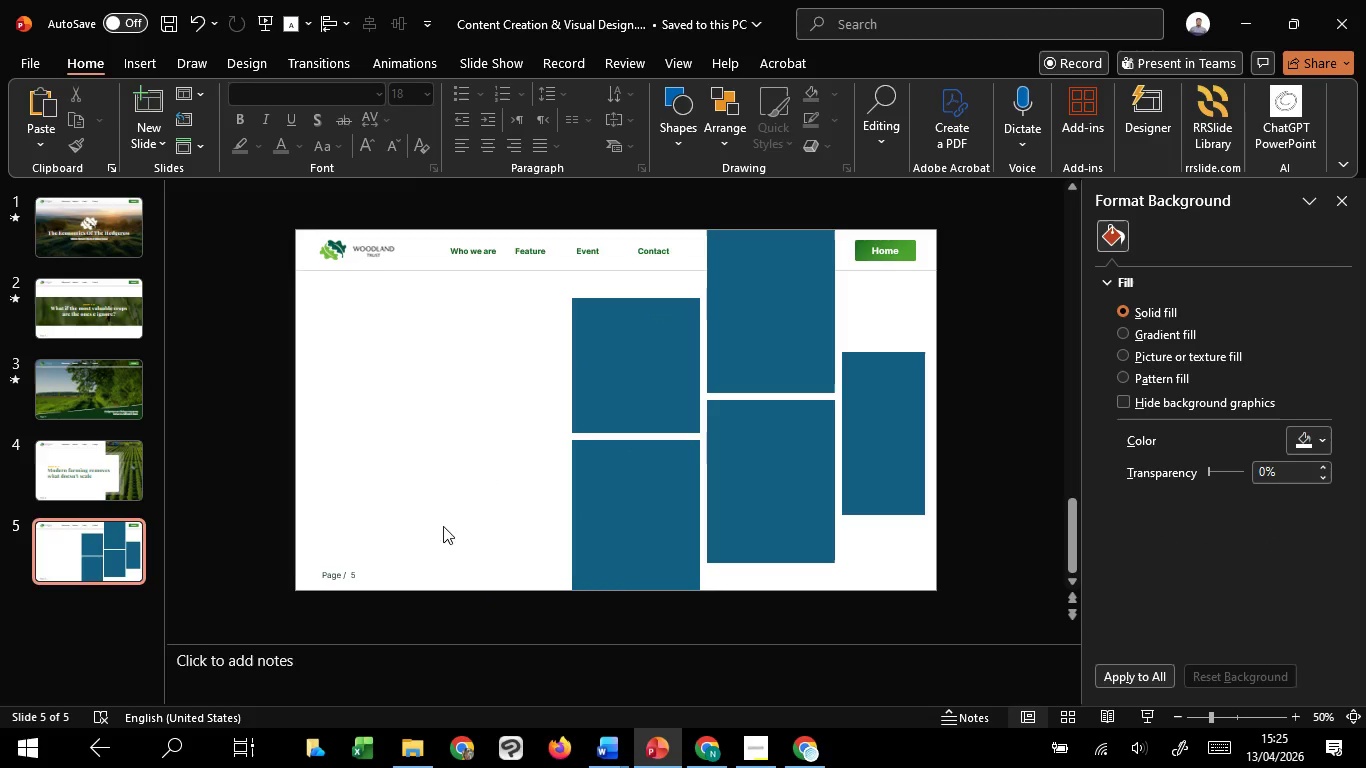 
scroll: coordinate [464, 510], scroll_direction: up, amount: 1.0
 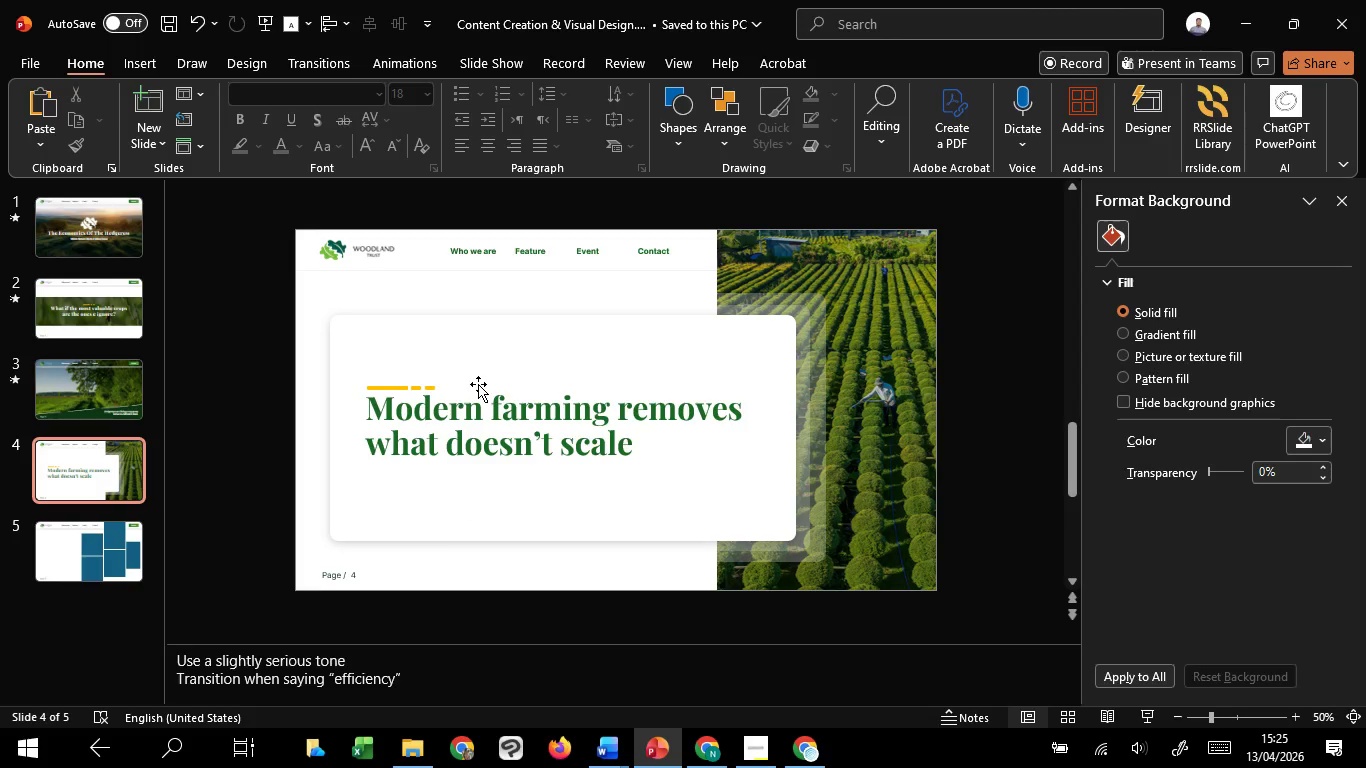 
left_click([475, 415])
 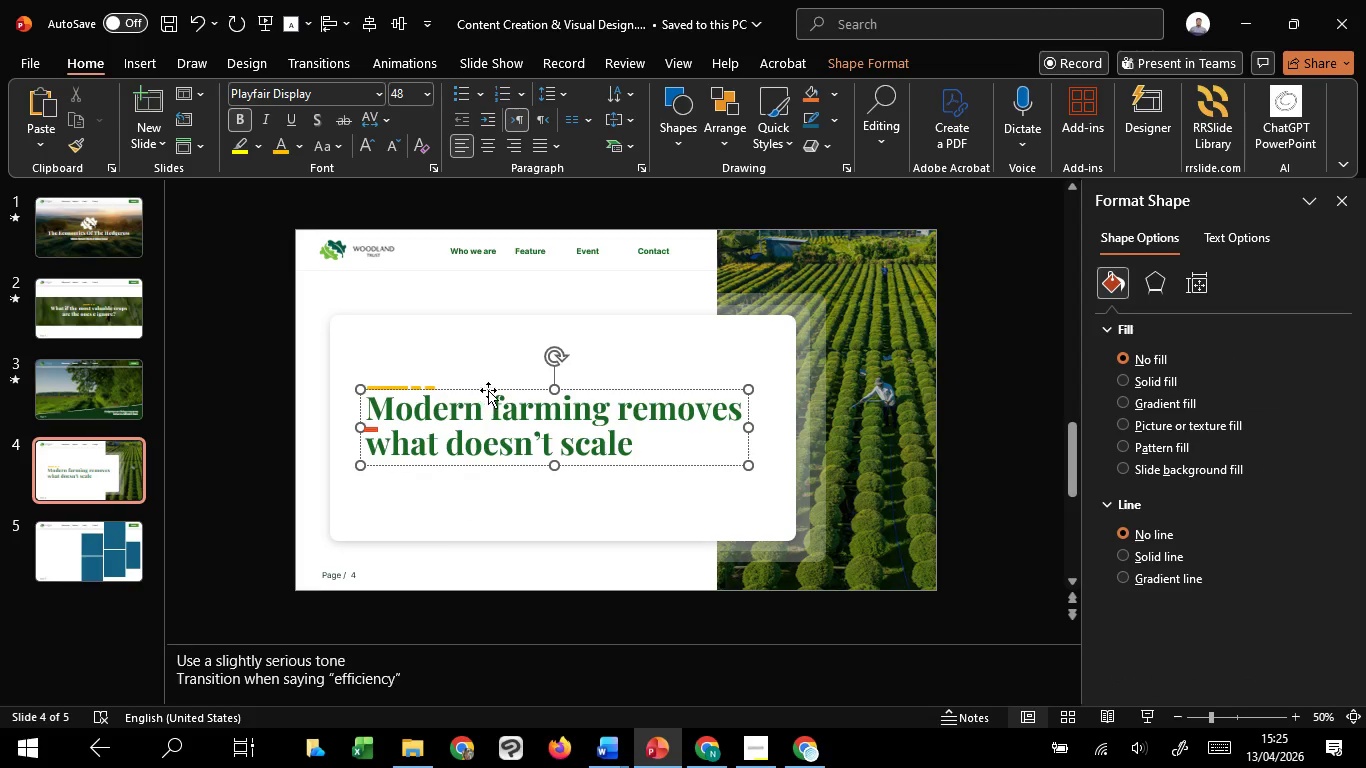 
left_click([488, 390])
 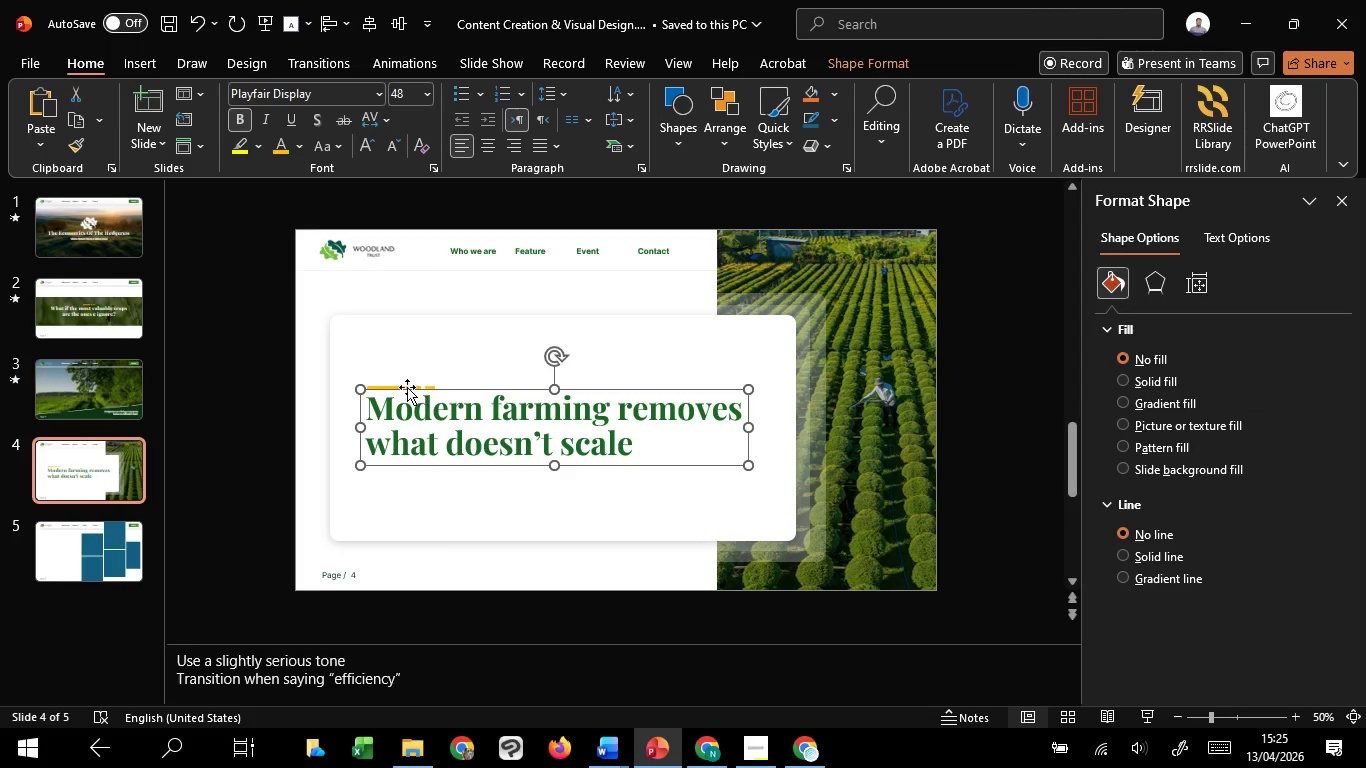 
hold_key(key=ShiftLeft, duration=1.34)
left_click([405, 383])
 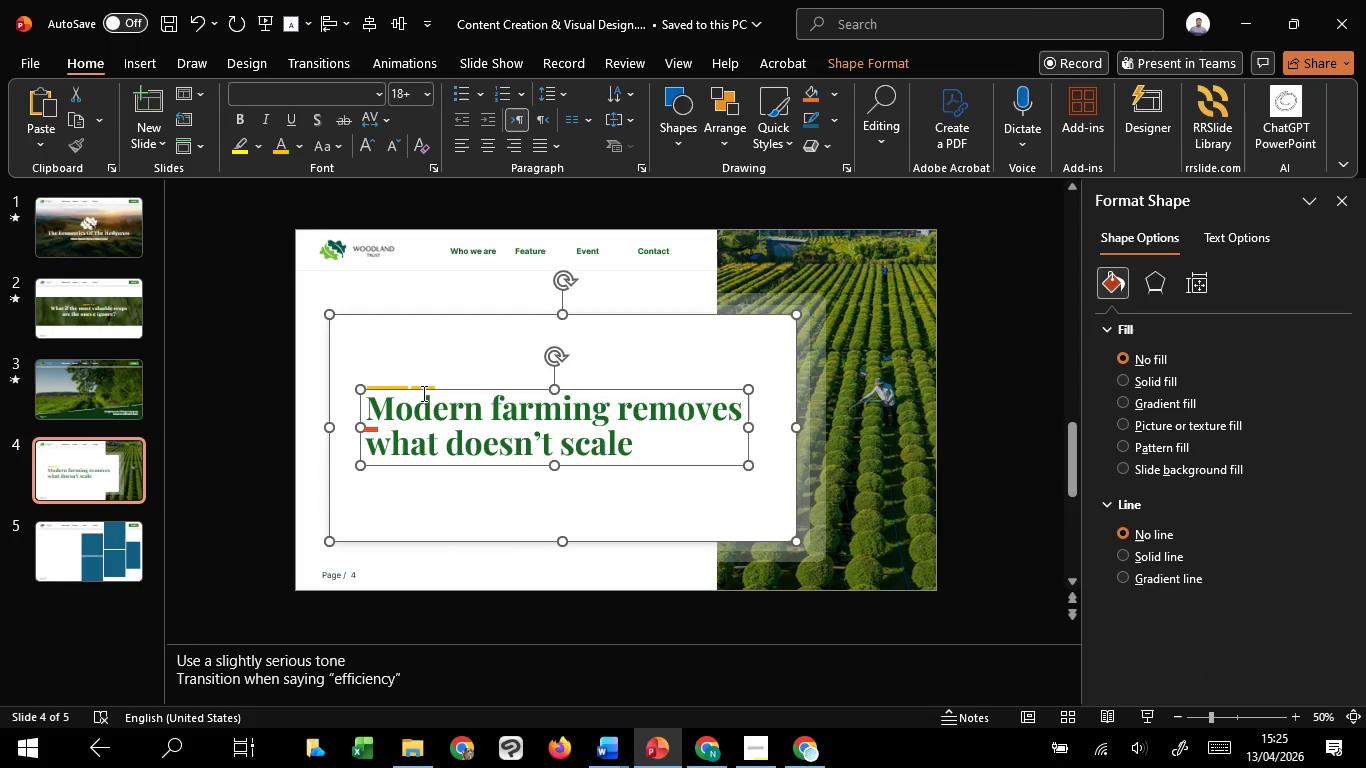 
left_click([422, 393])
 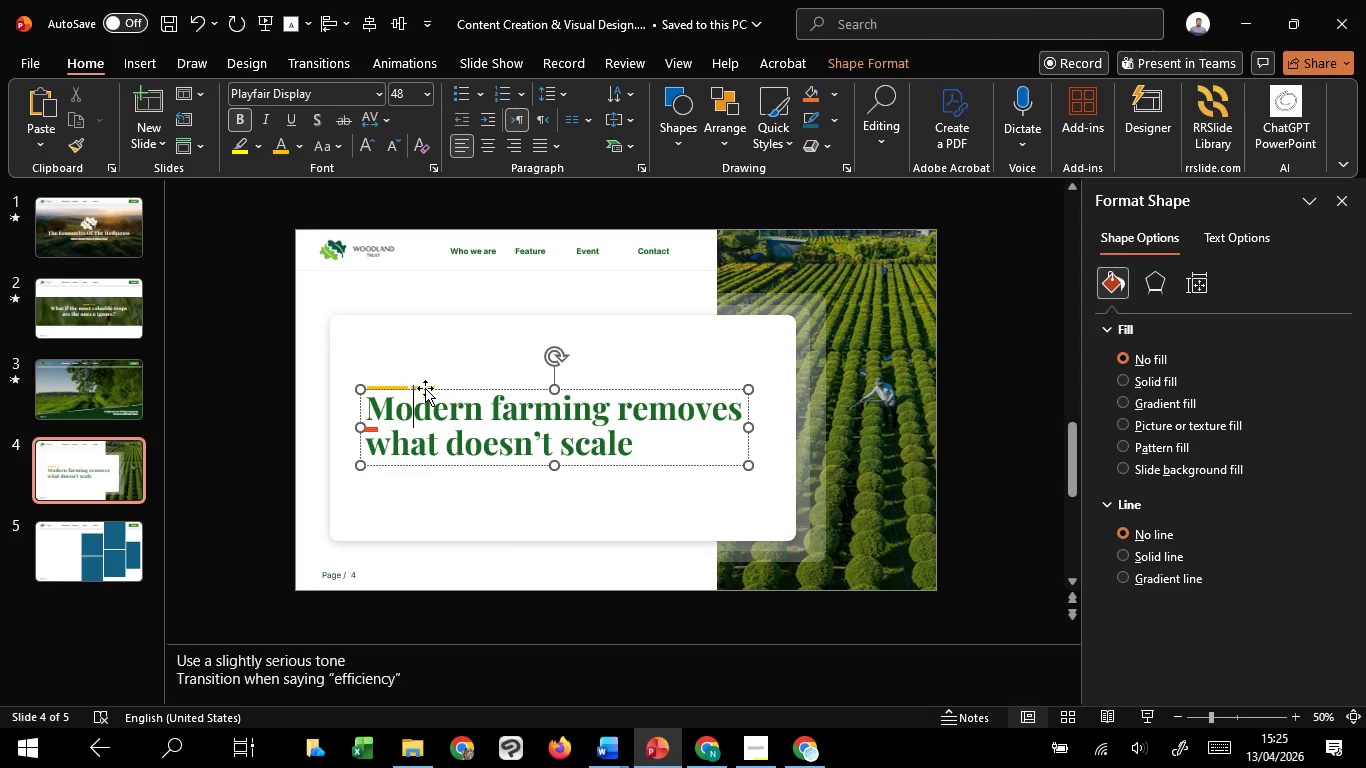 
left_click([425, 388])
 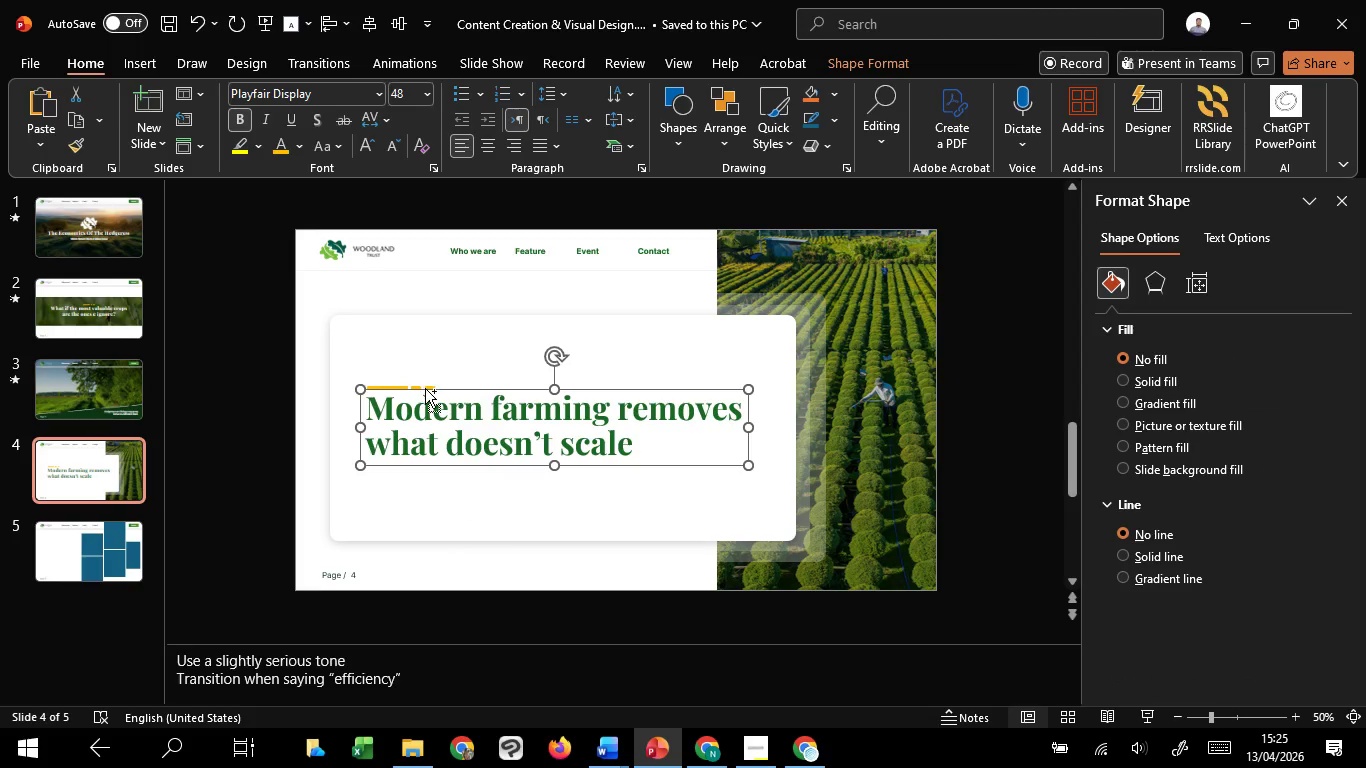 
key(Control+C)
 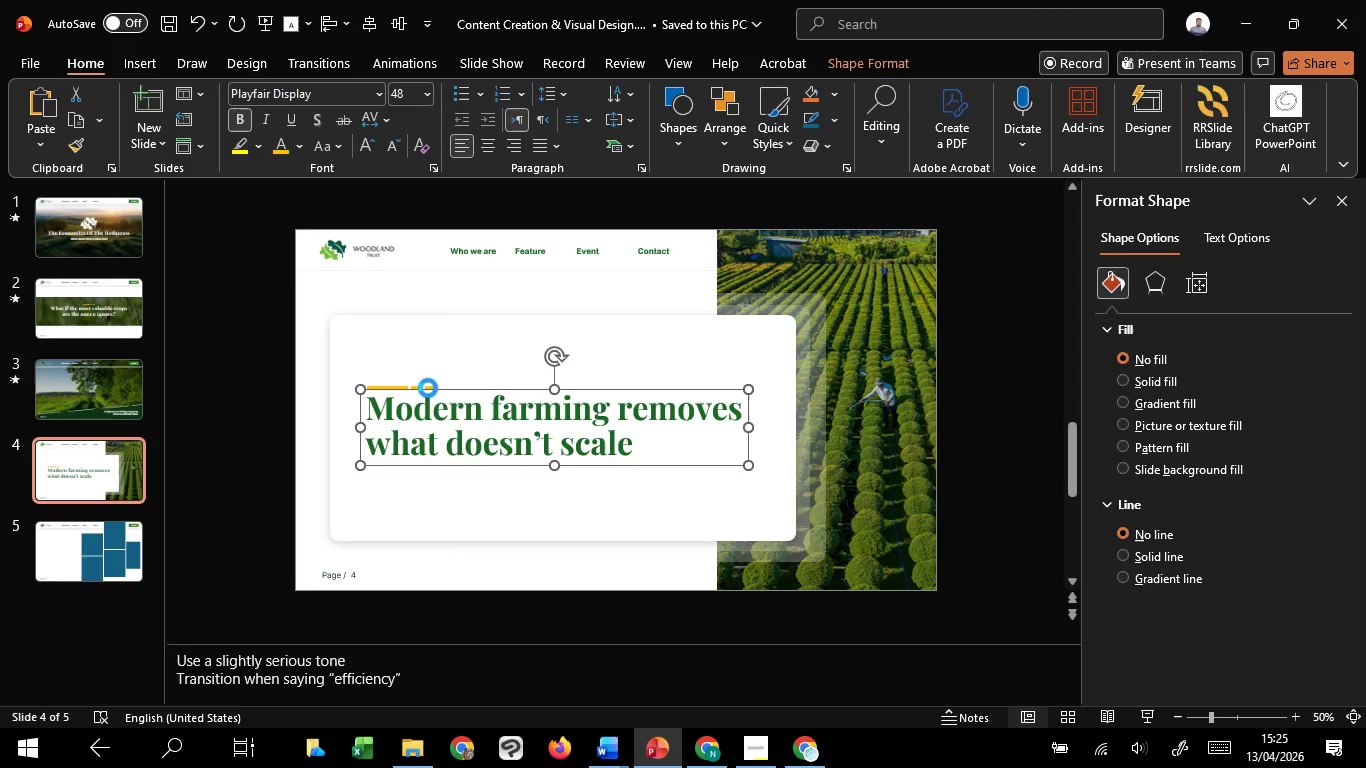 
key(Control+C)
 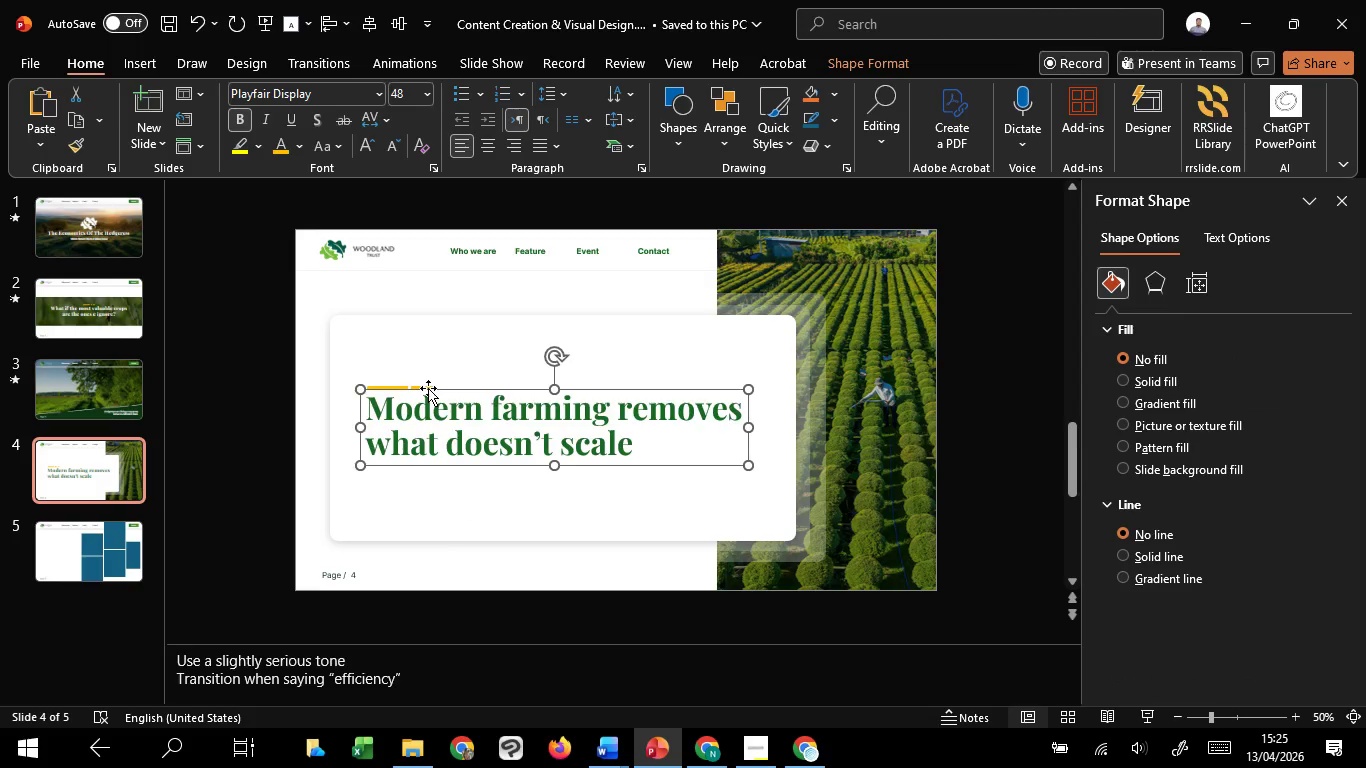 
scroll: coordinate [428, 388], scroll_direction: down, amount: 1.0
 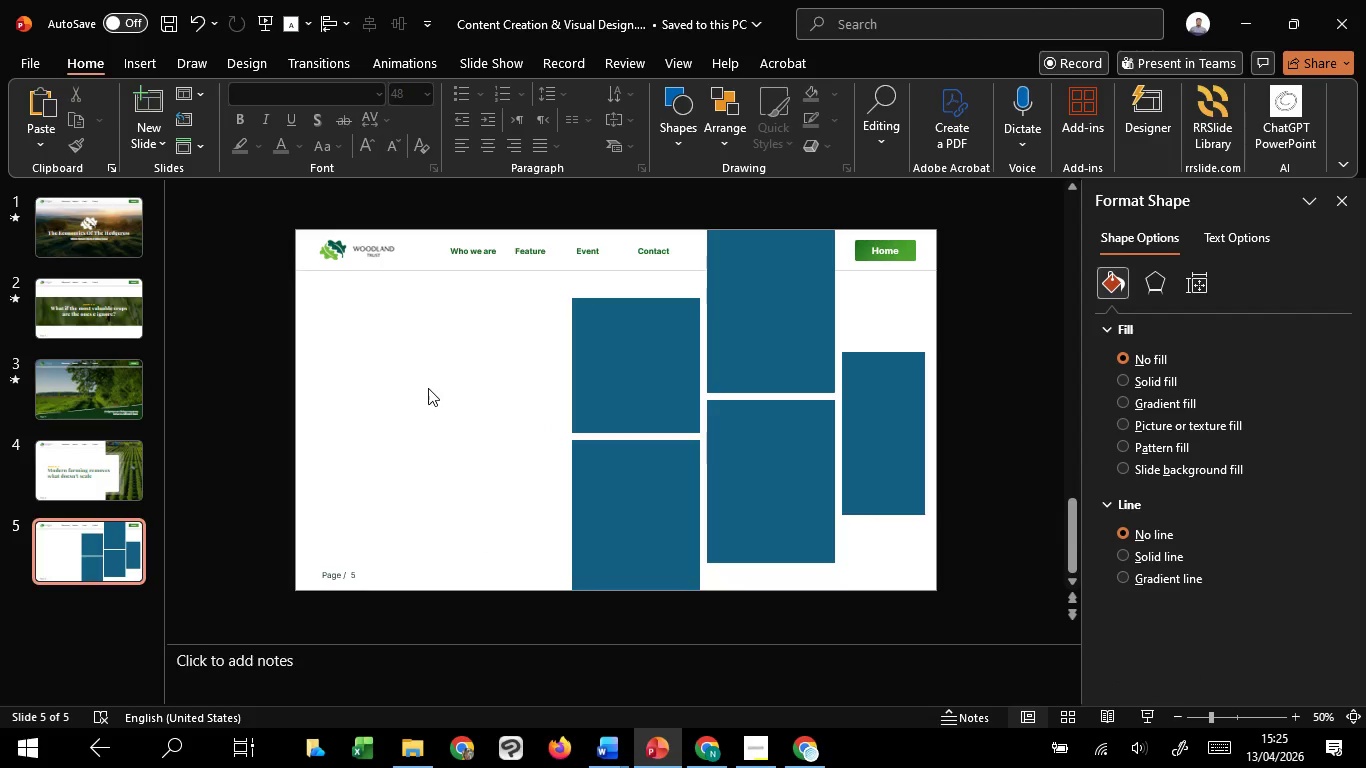 
key(Control+V)
 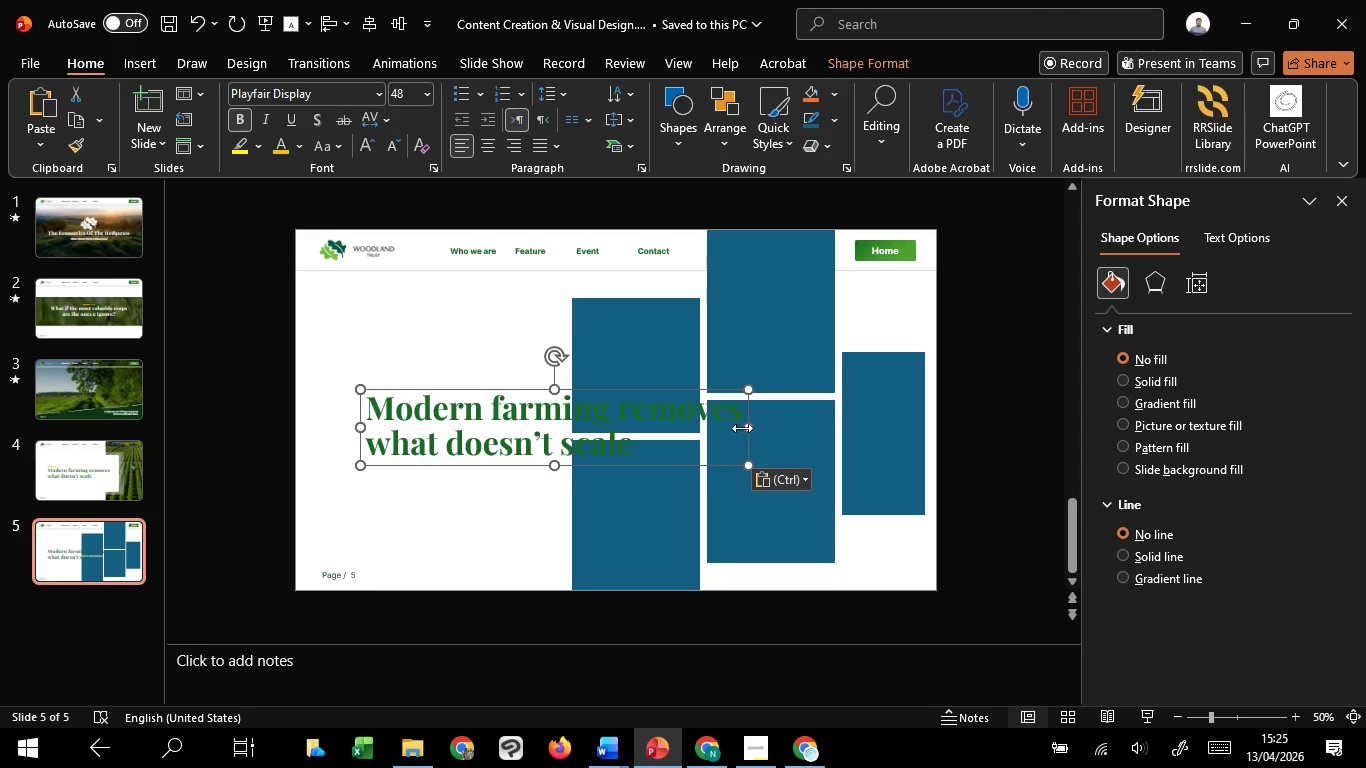 
left_click_drag(start_coordinate=[748, 429], to_coordinate=[553, 424])
 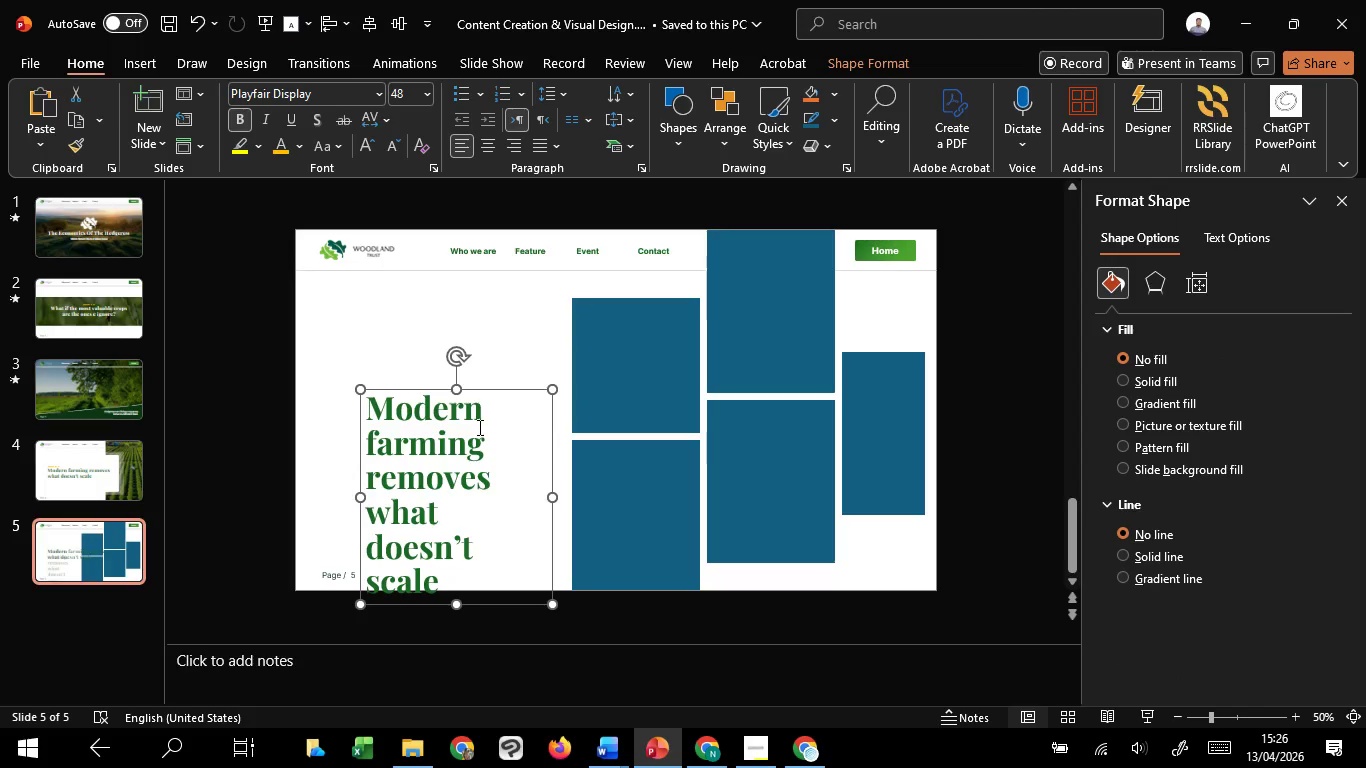 
left_click([478, 427])
 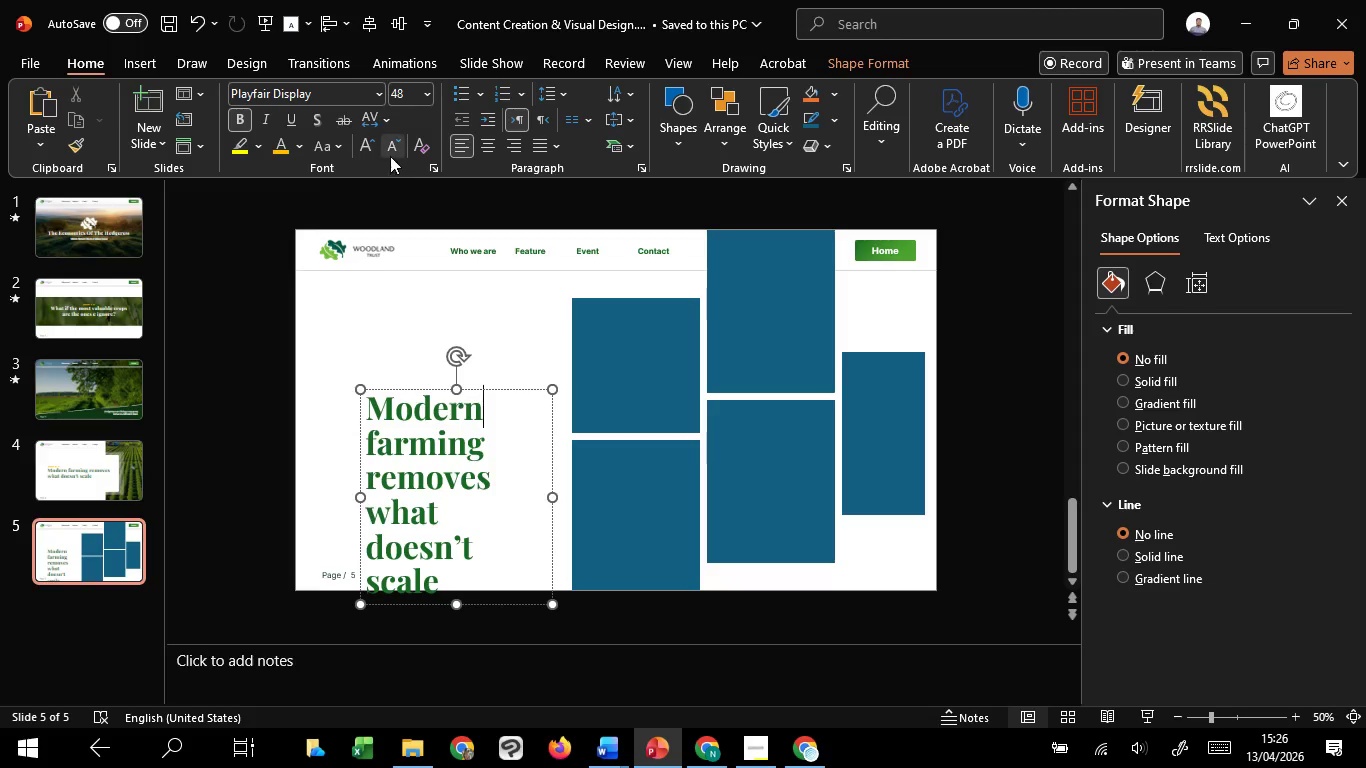 
double_click([390, 156])
 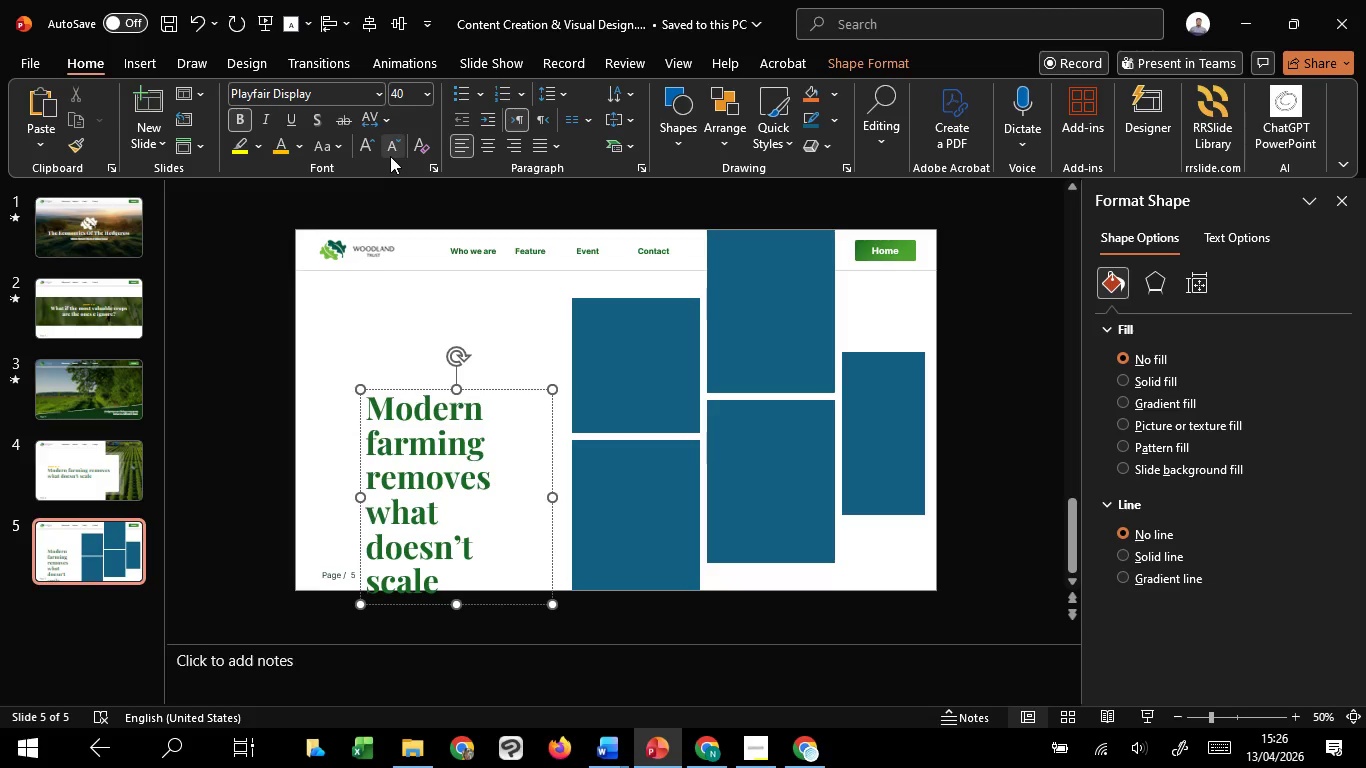 
triple_click([390, 156])
 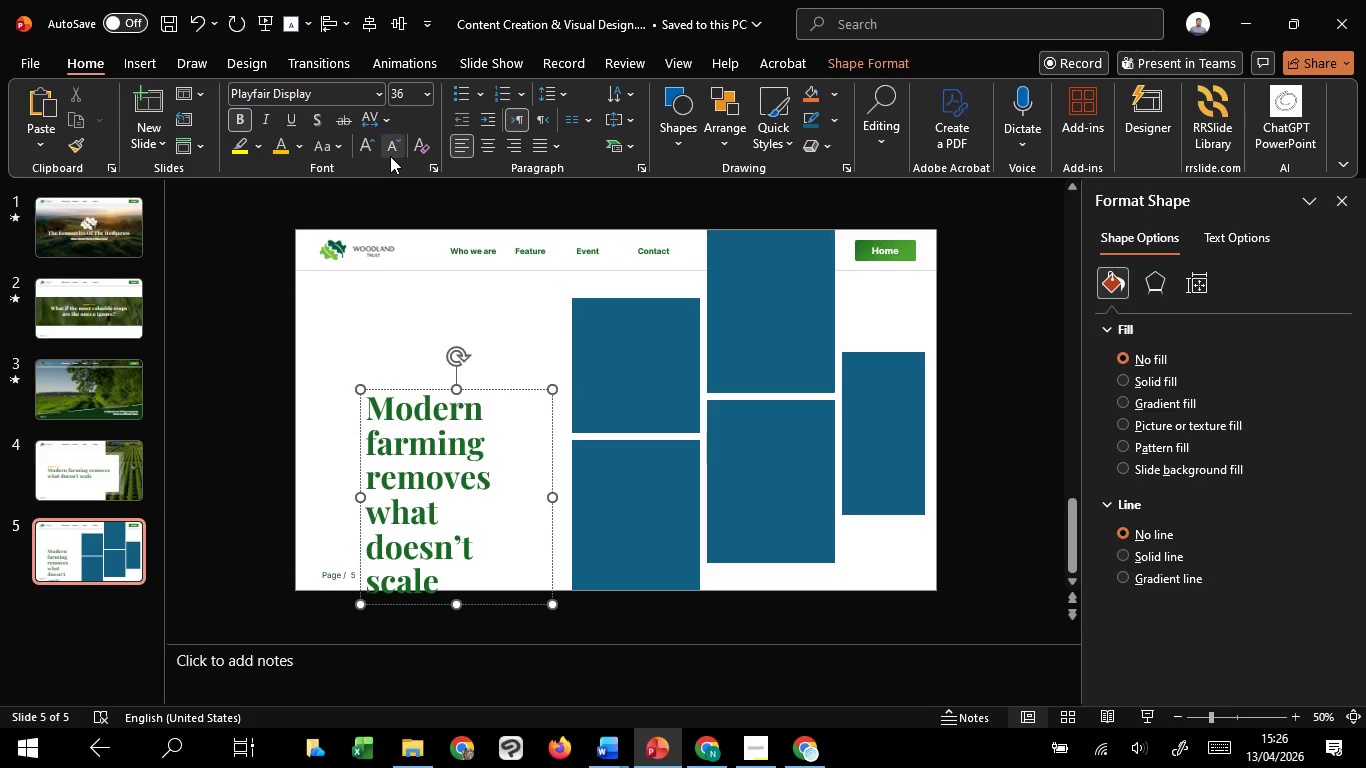 
key(Control+A)
 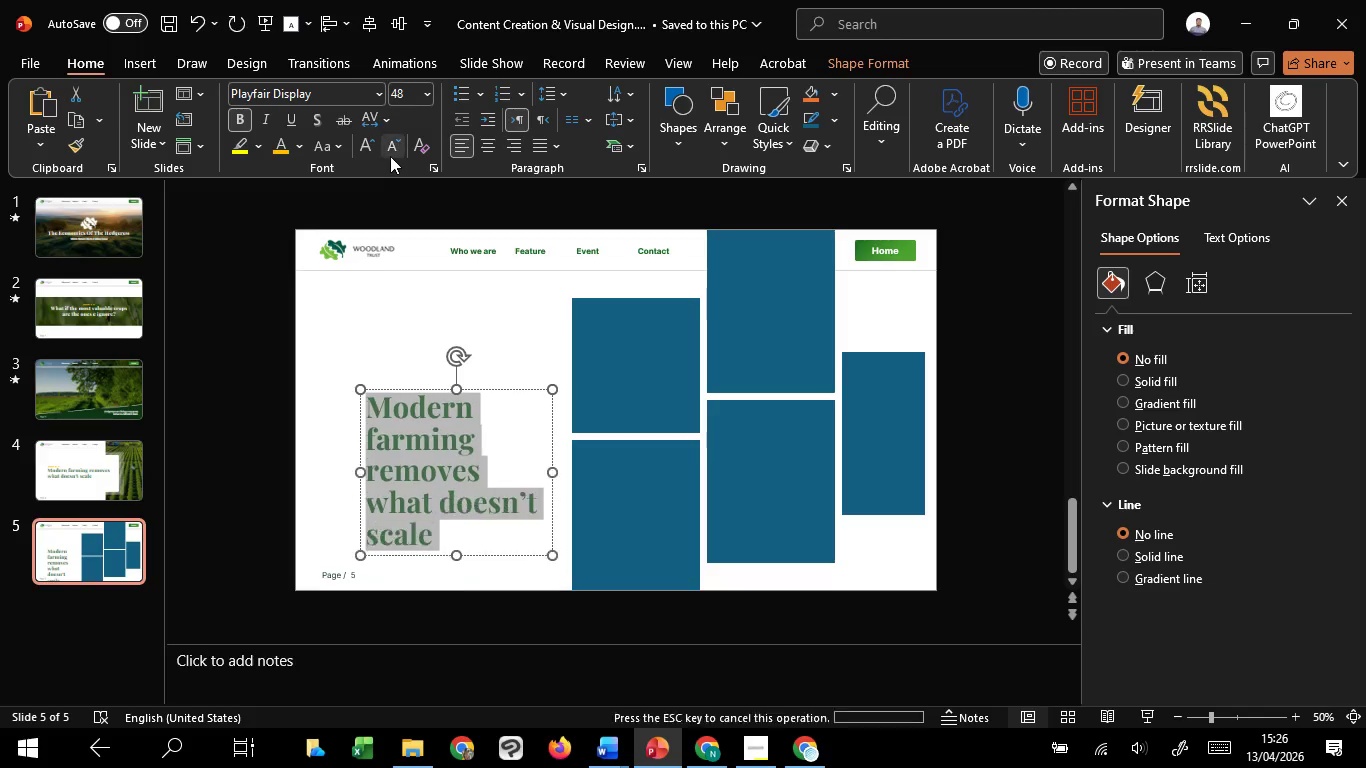 
double_click([390, 156])
 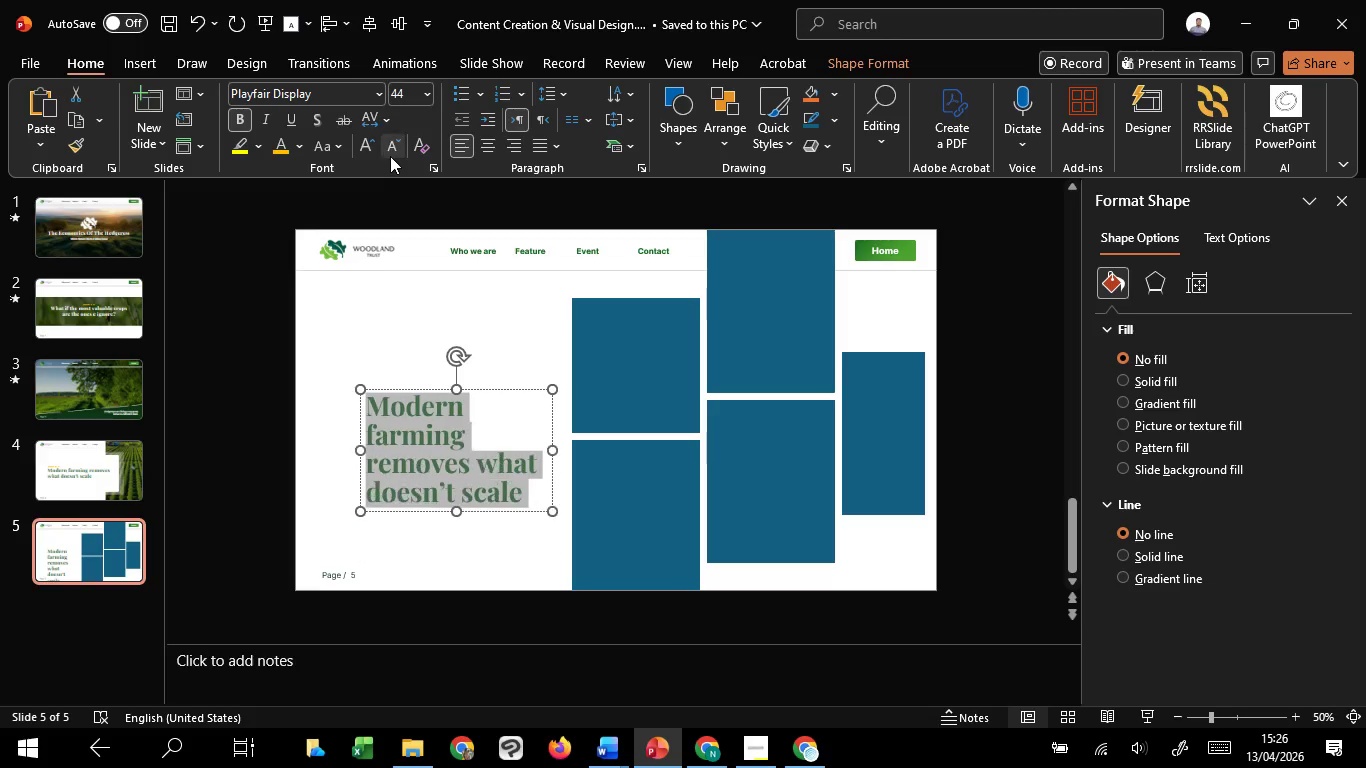 
triple_click([390, 156])
 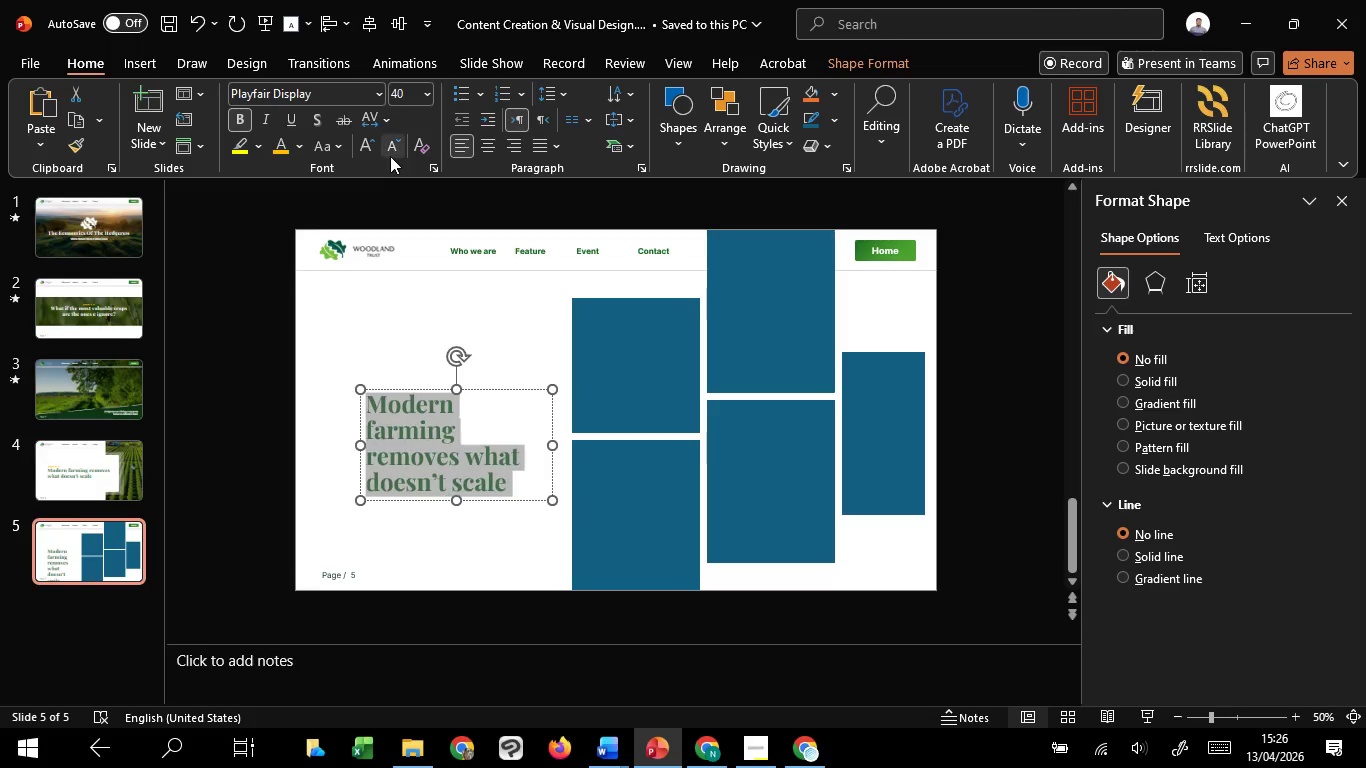 
triple_click([390, 156])
 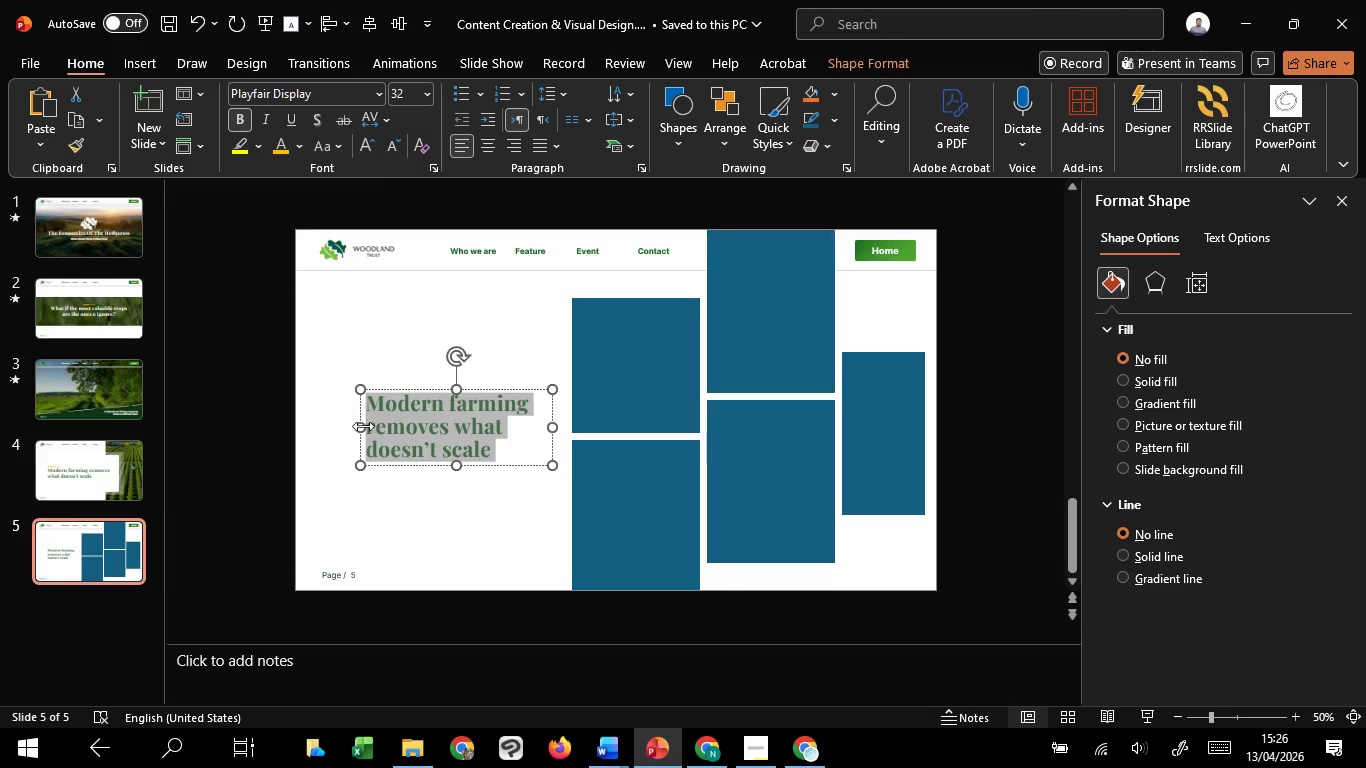 
left_click_drag(start_coordinate=[363, 431], to_coordinate=[318, 417])
 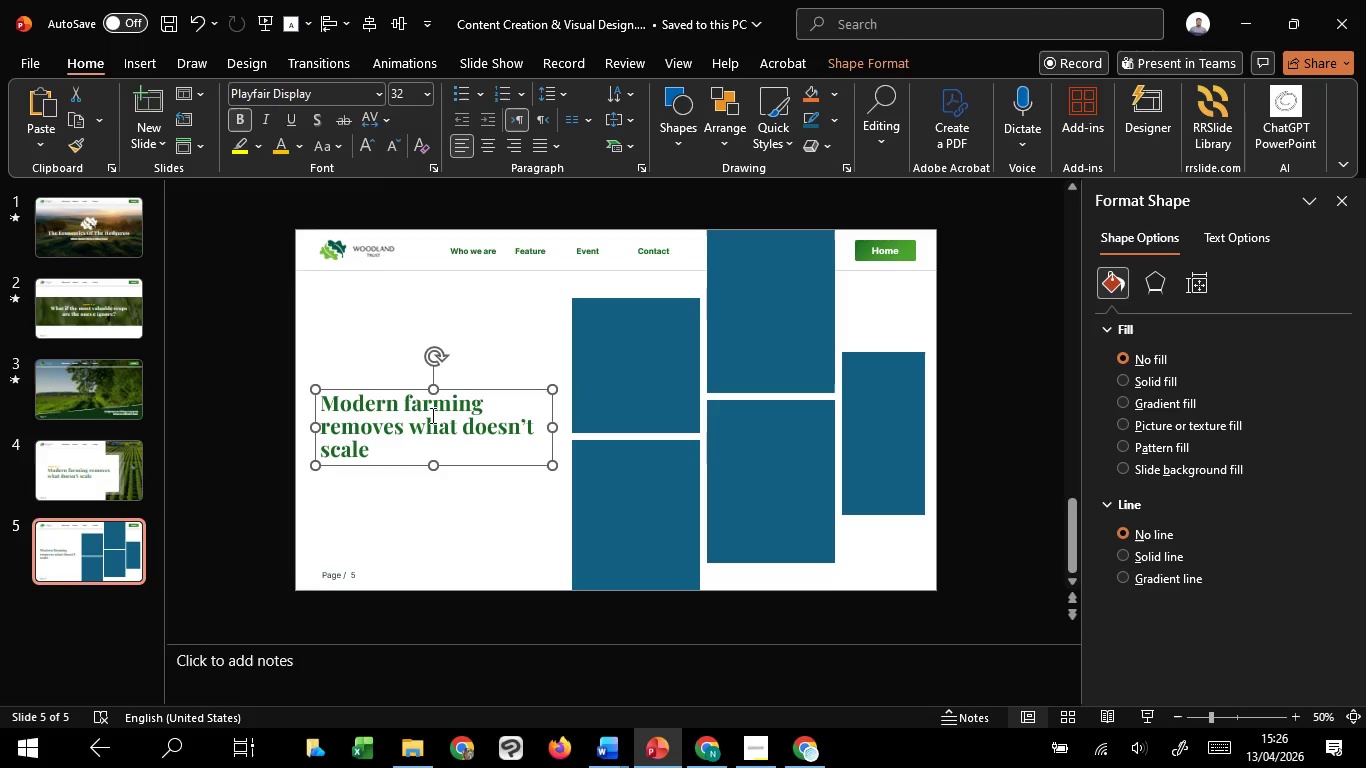 
left_click([430, 414])
 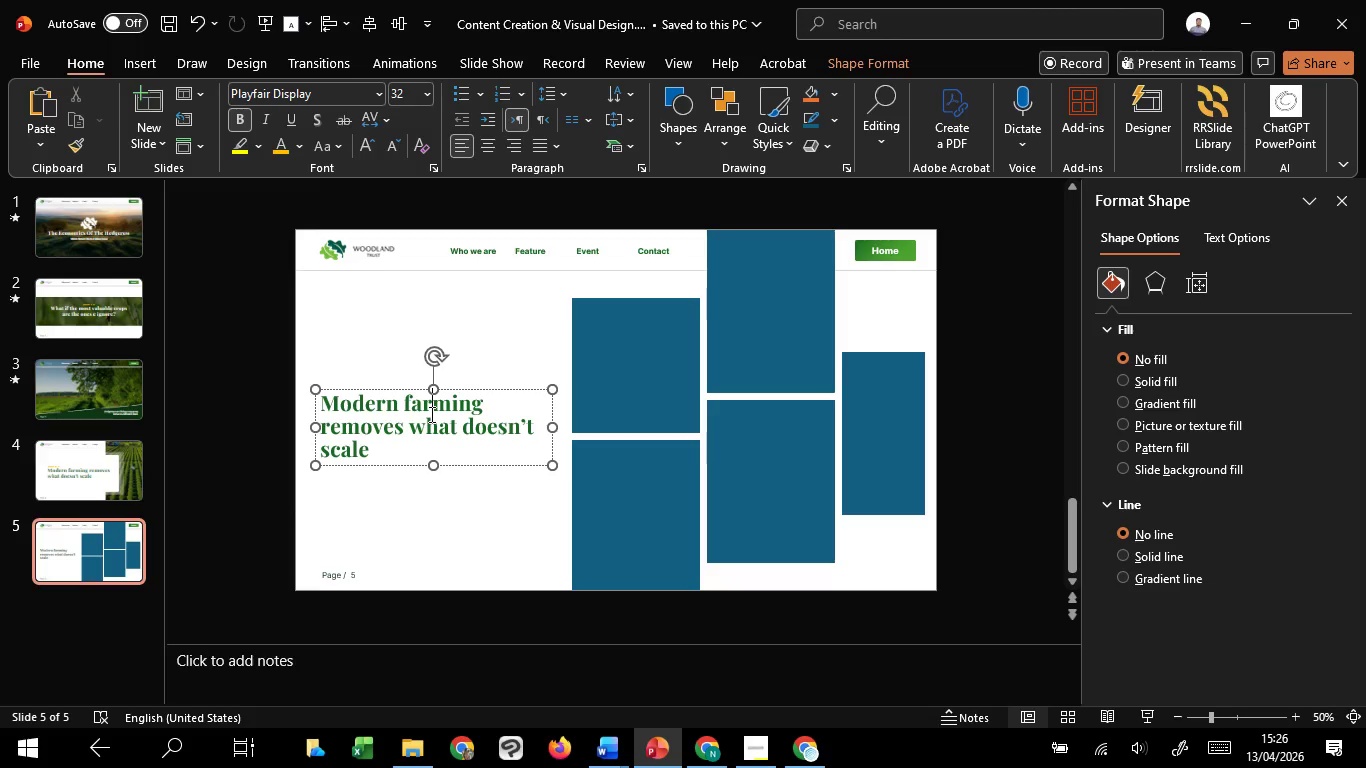 
left_click_drag(start_coordinate=[323, 397], to_coordinate=[432, 480])
 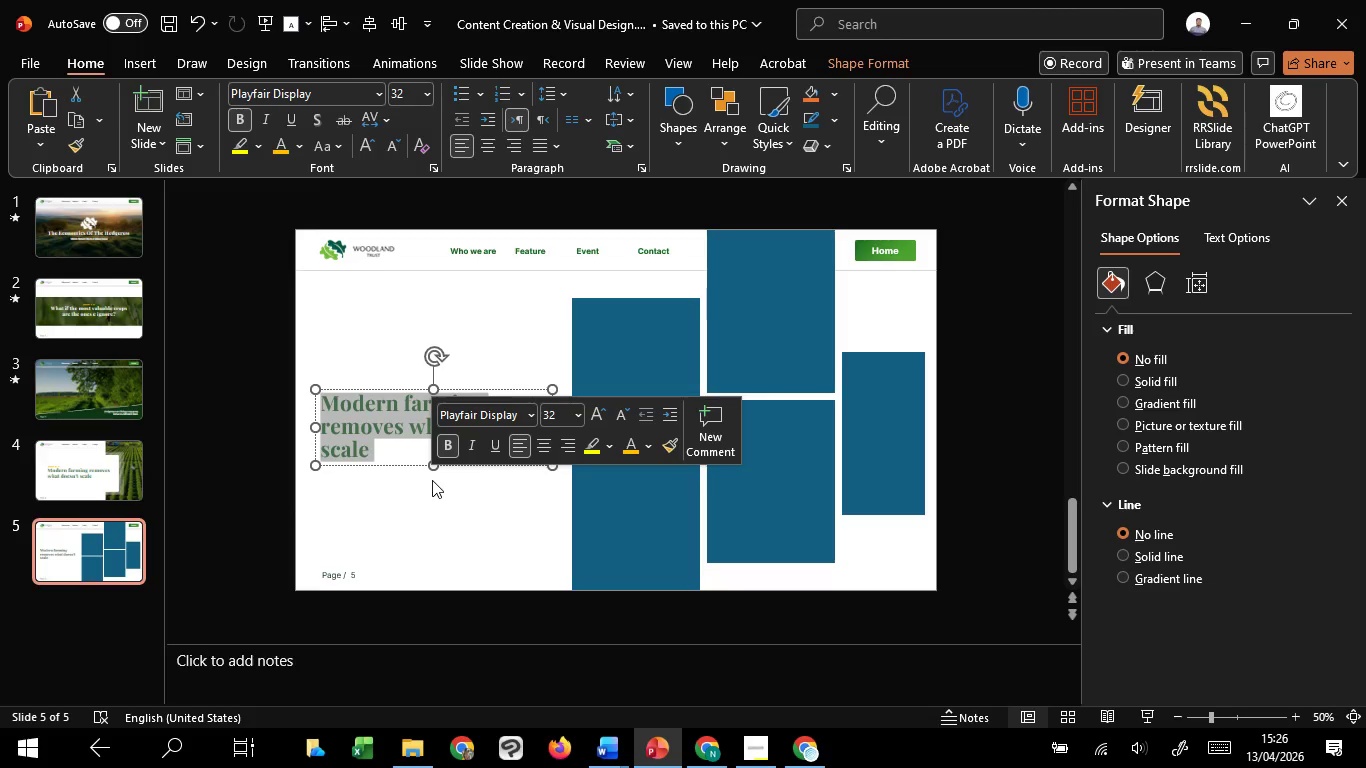 
type(wild )
 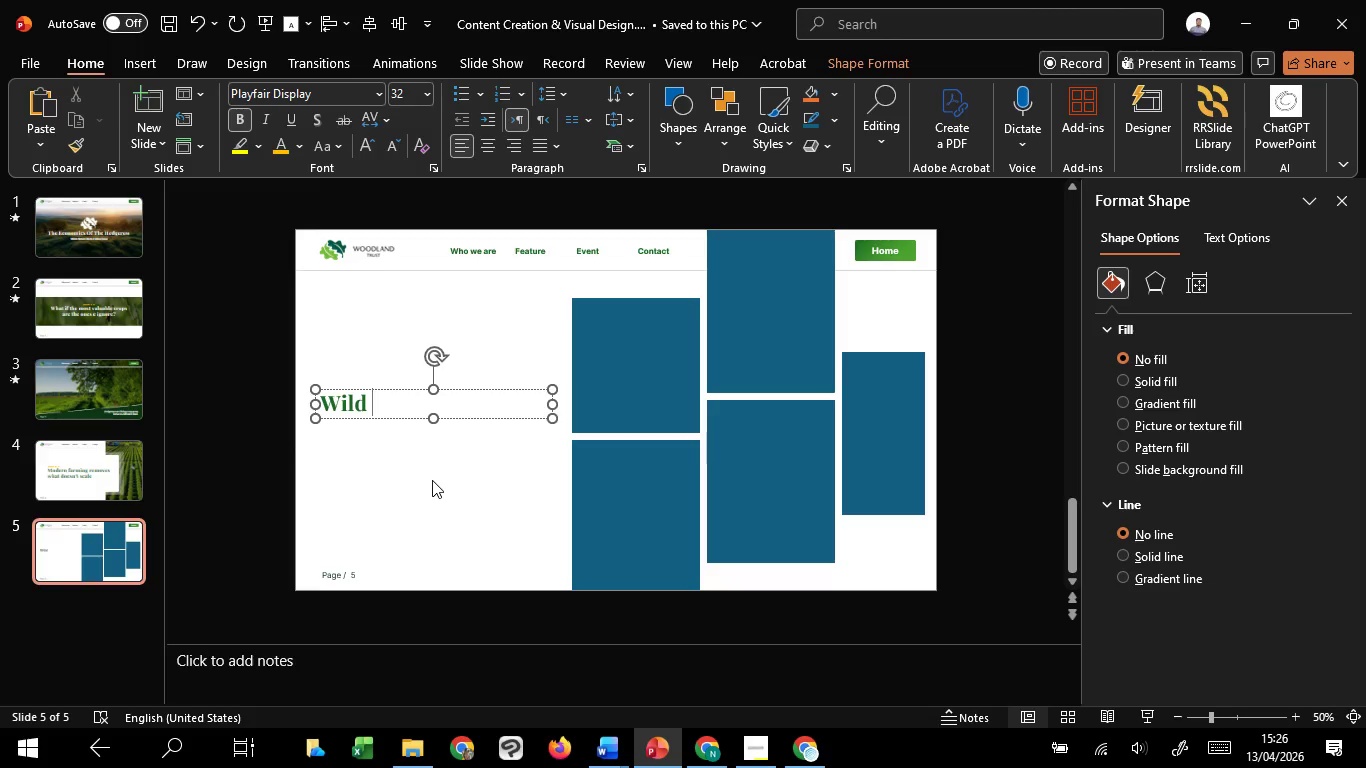 
type(edges hold untapped economic and eci)
key(Backspace)
type(ological value)
 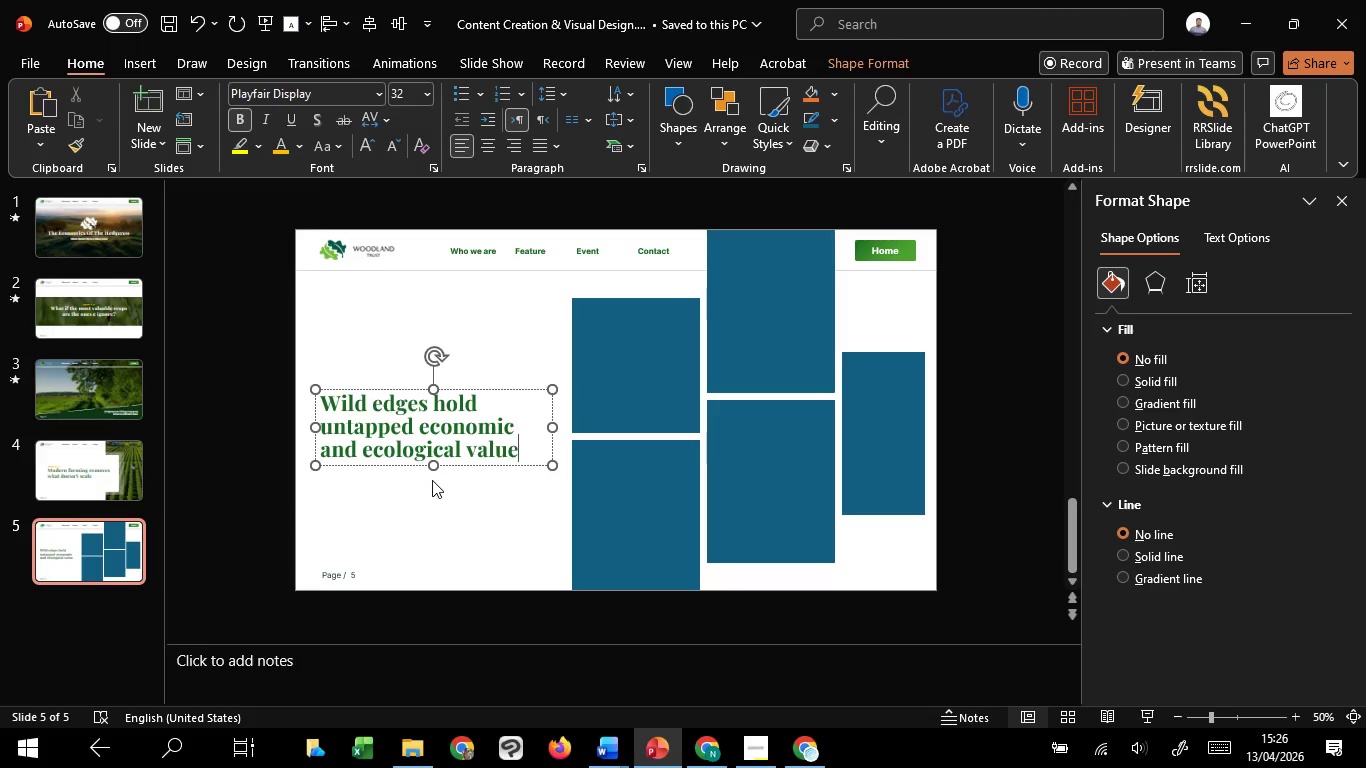 
key(Control+A)
 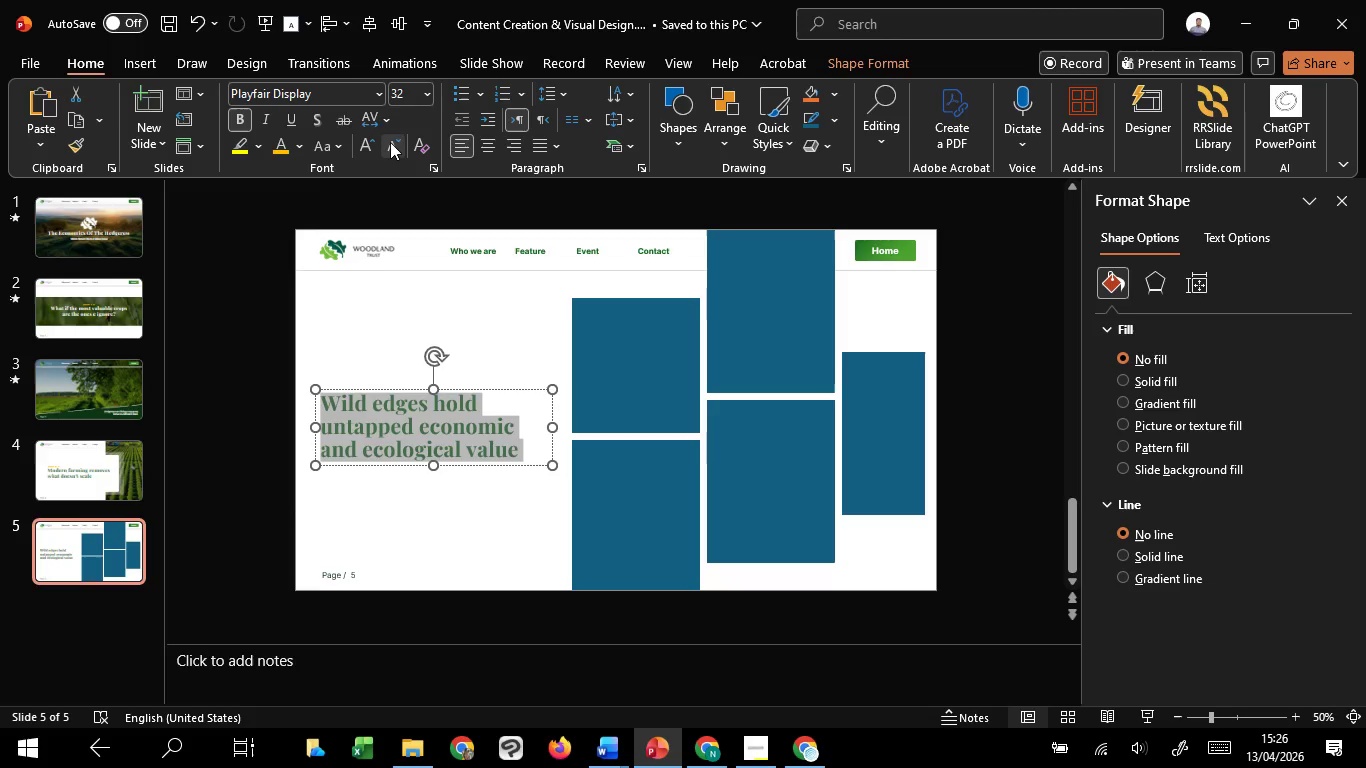 
double_click([390, 142])
 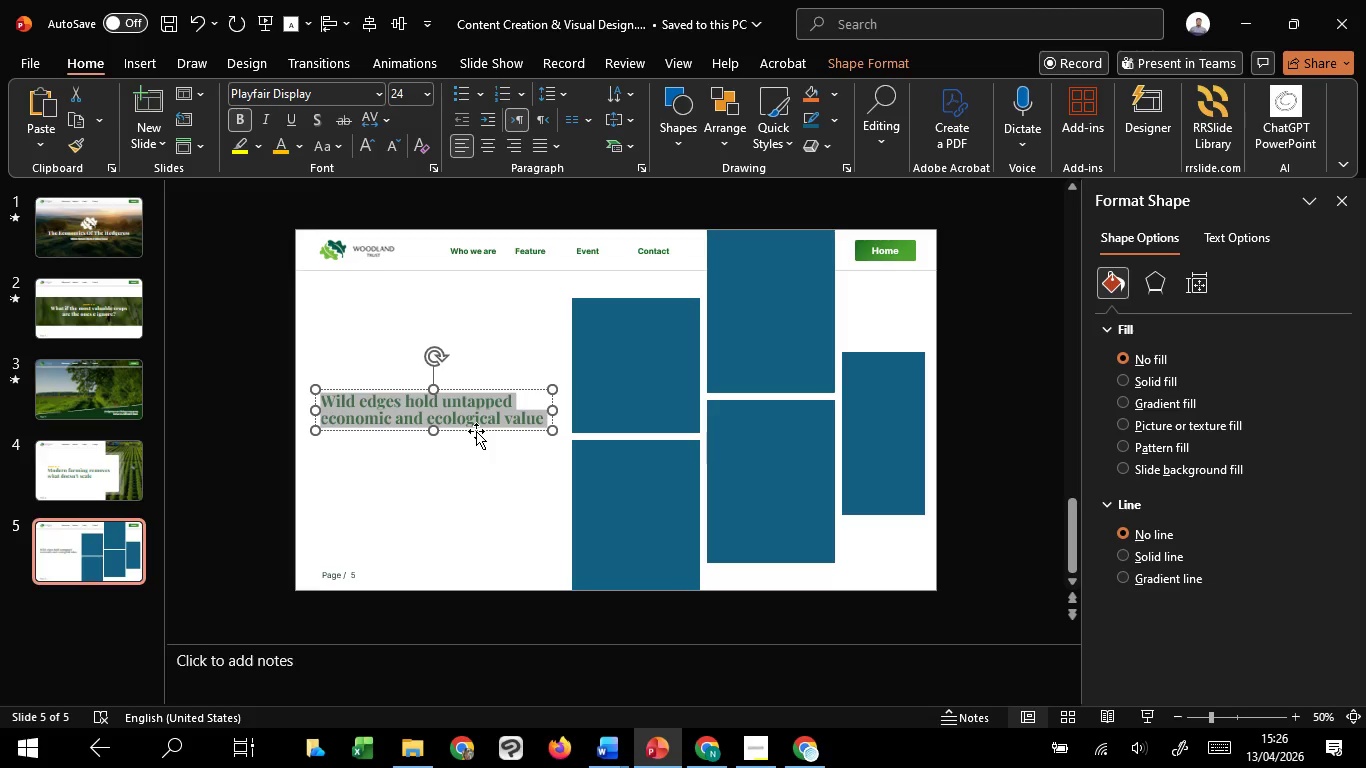 
left_click_drag(start_coordinate=[476, 431], to_coordinate=[473, 472])
 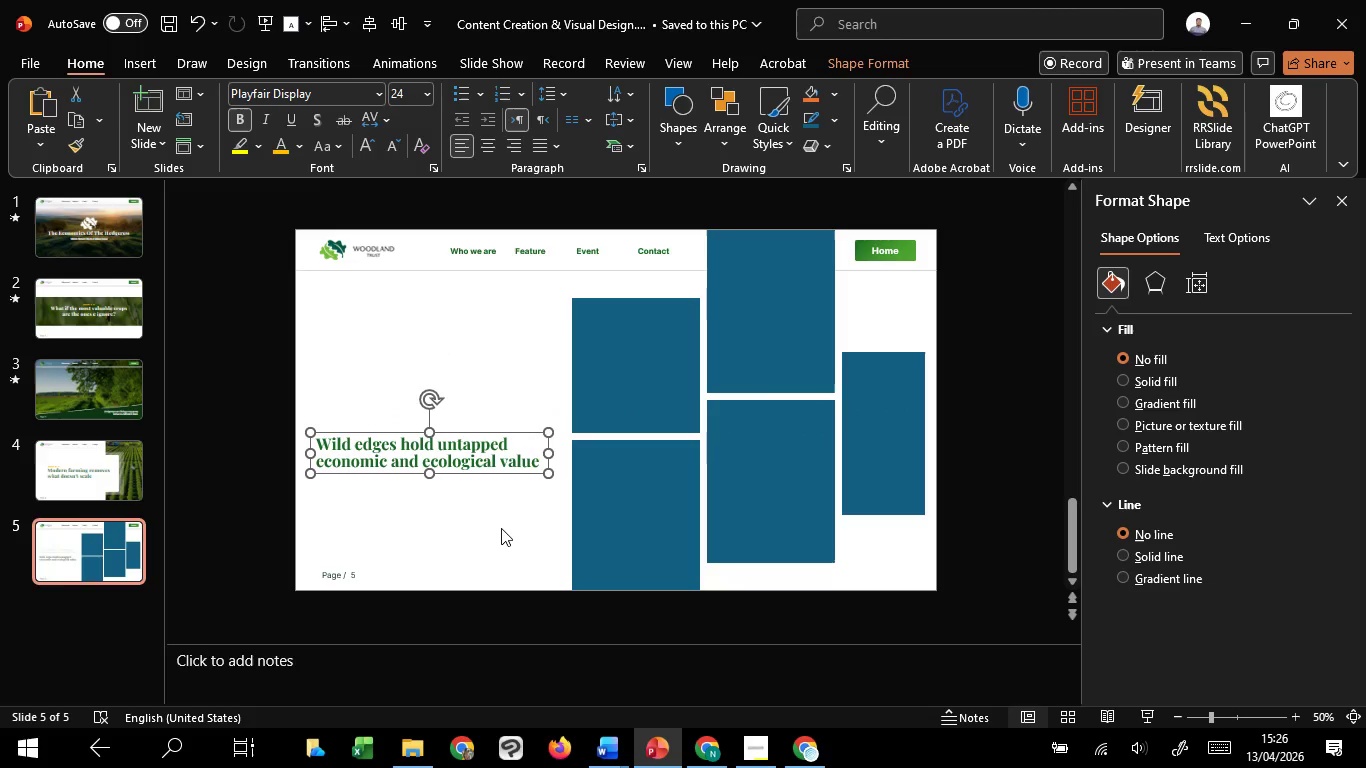 
hold_key(key=ShiftLeft, duration=1.16)
 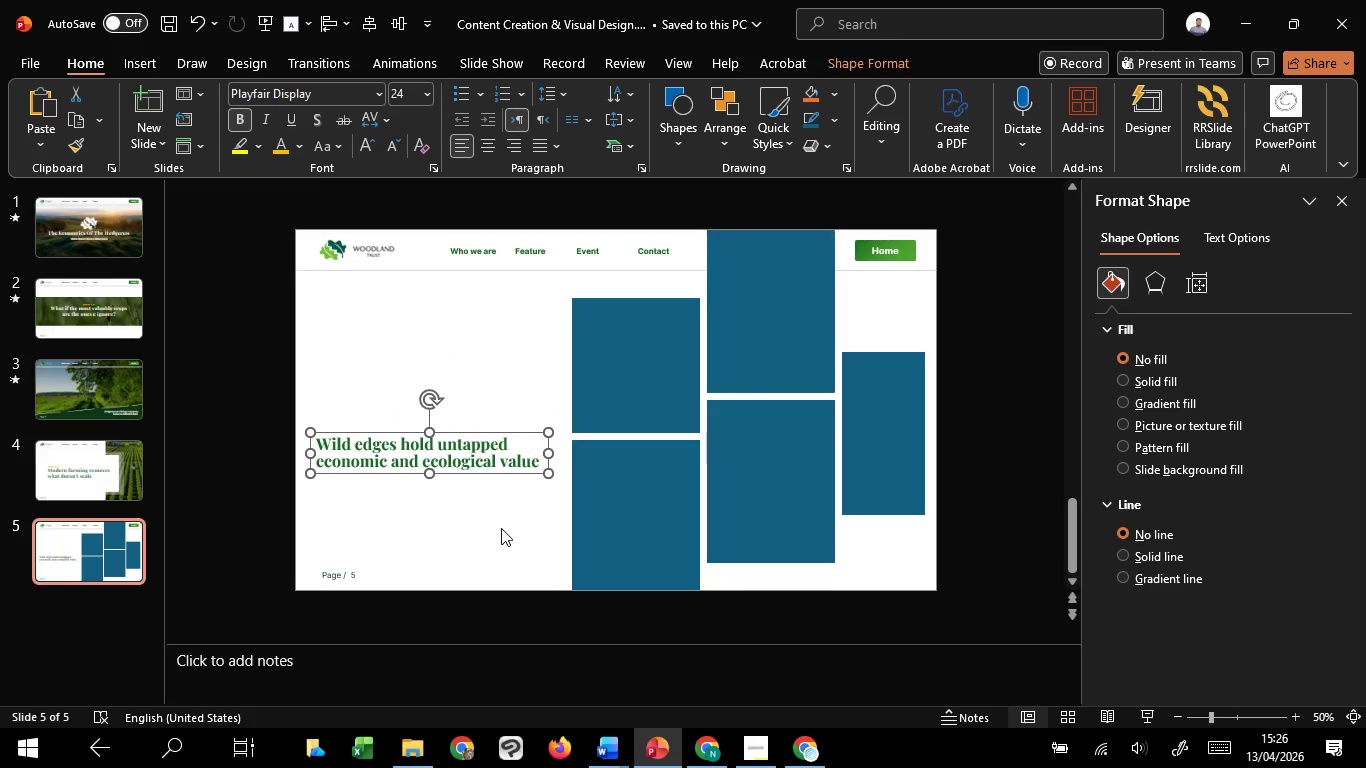 
hold_key(key=ShiftLeft, duration=1.52)
 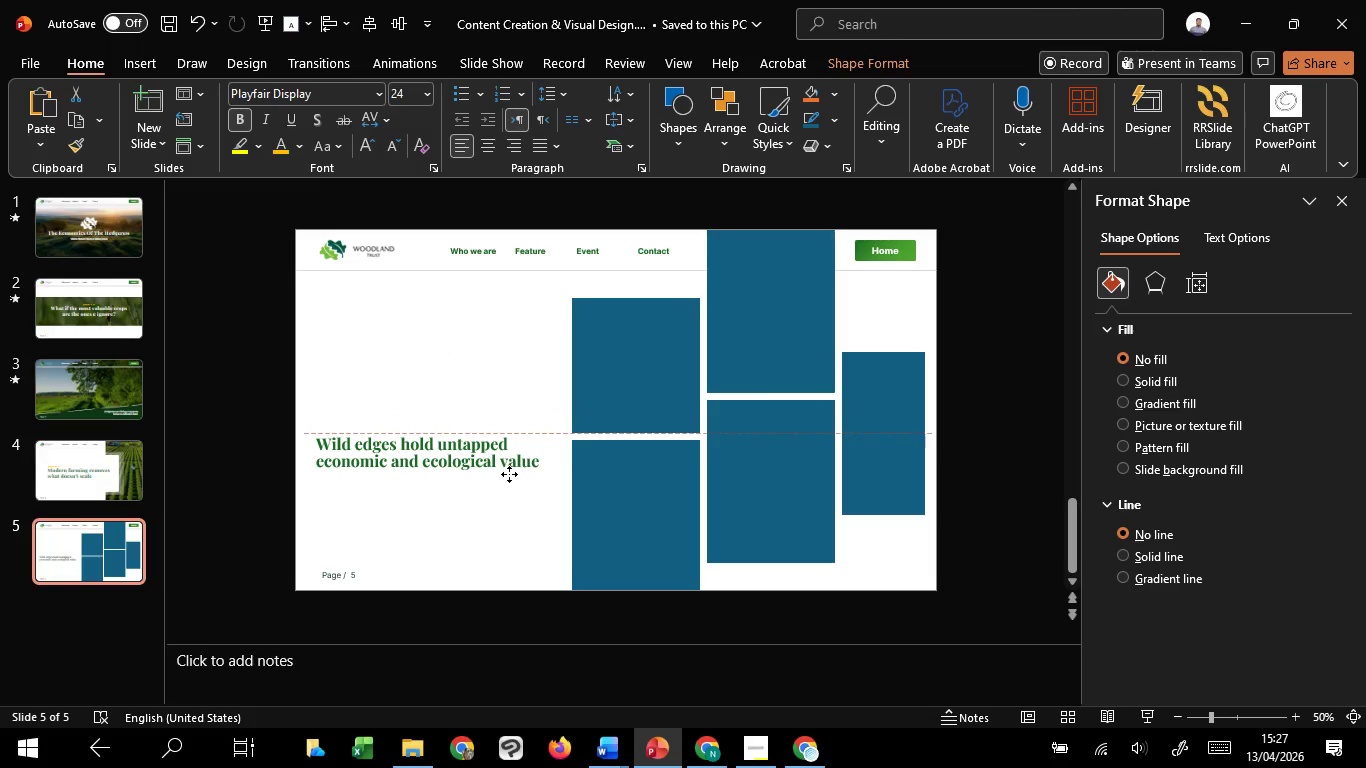 
hold_key(key=ShiftLeft, duration=1.5)
 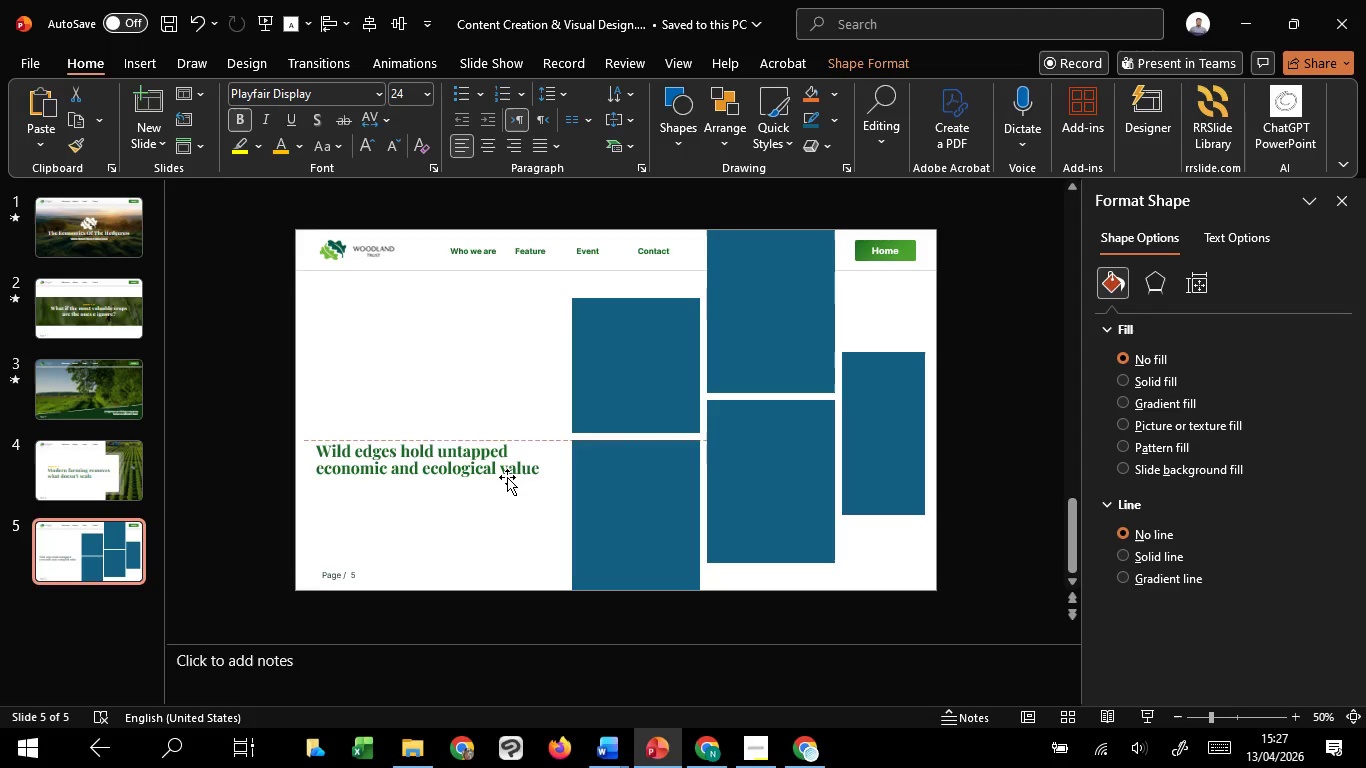 
key(Shift+ShiftLeft)
 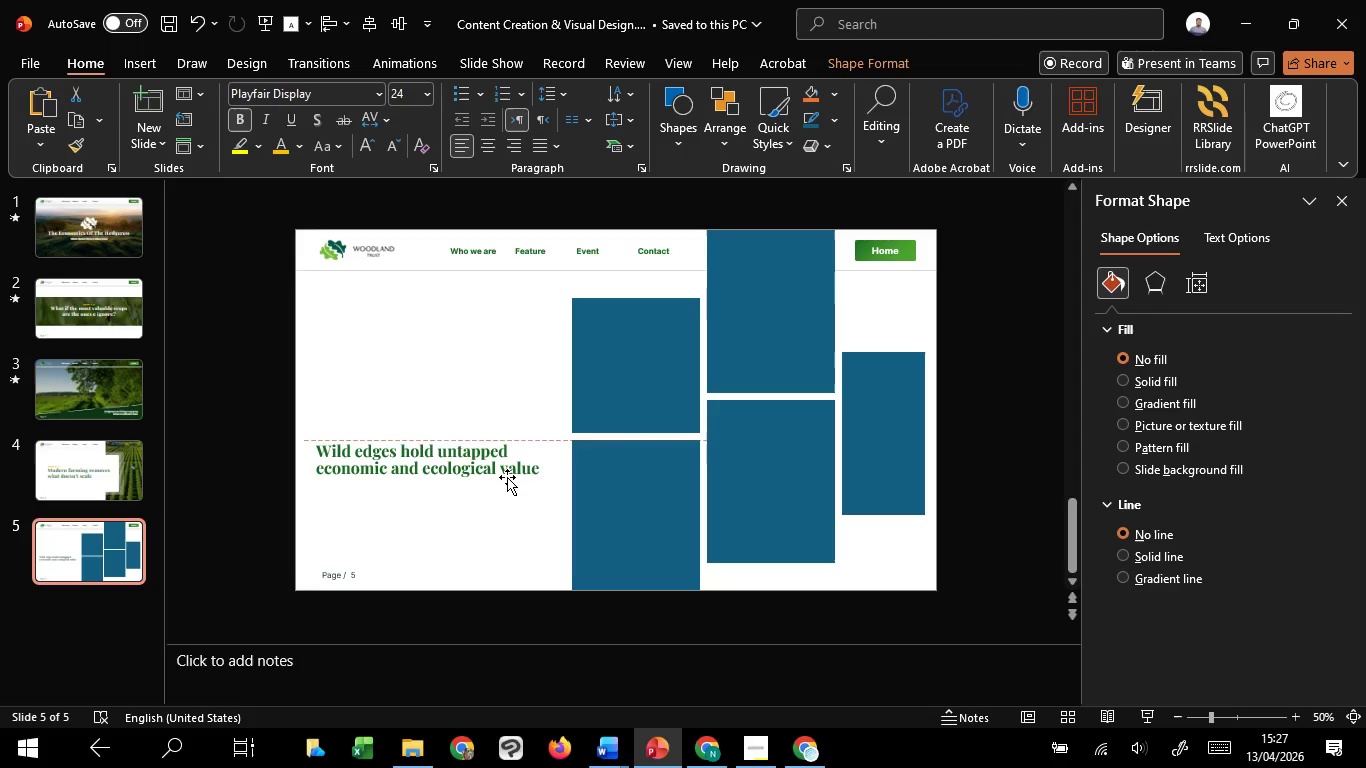 
key(Shift+ShiftLeft)
 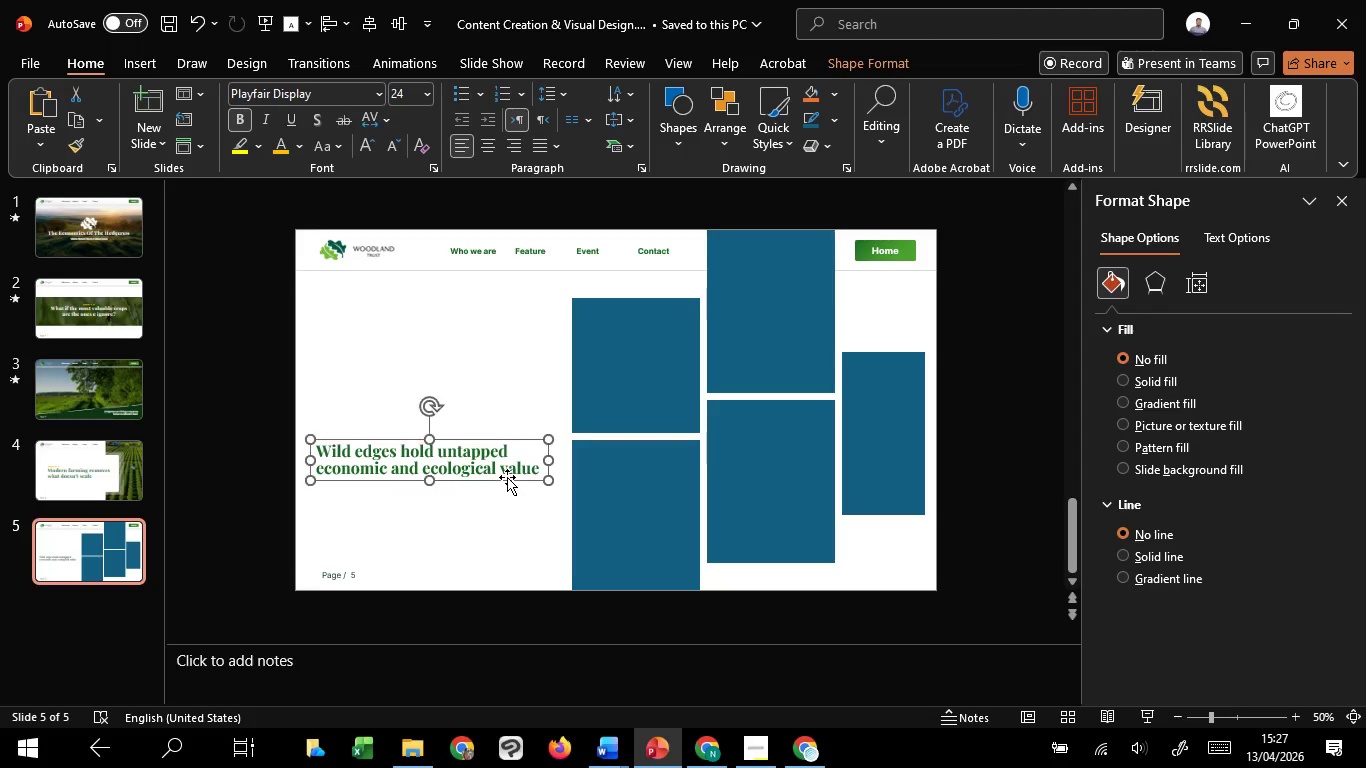 
key(Shift+ShiftLeft)
 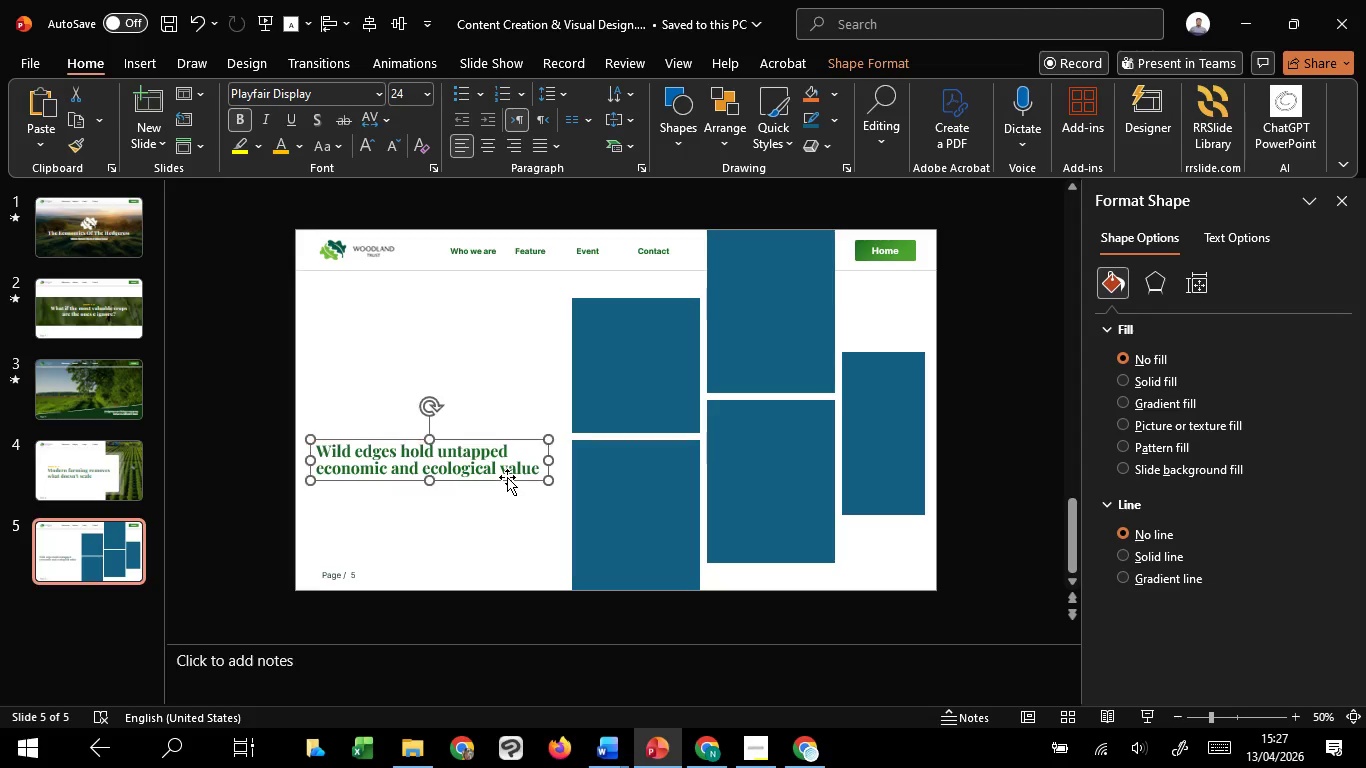 
key(Shift+ShiftLeft)
 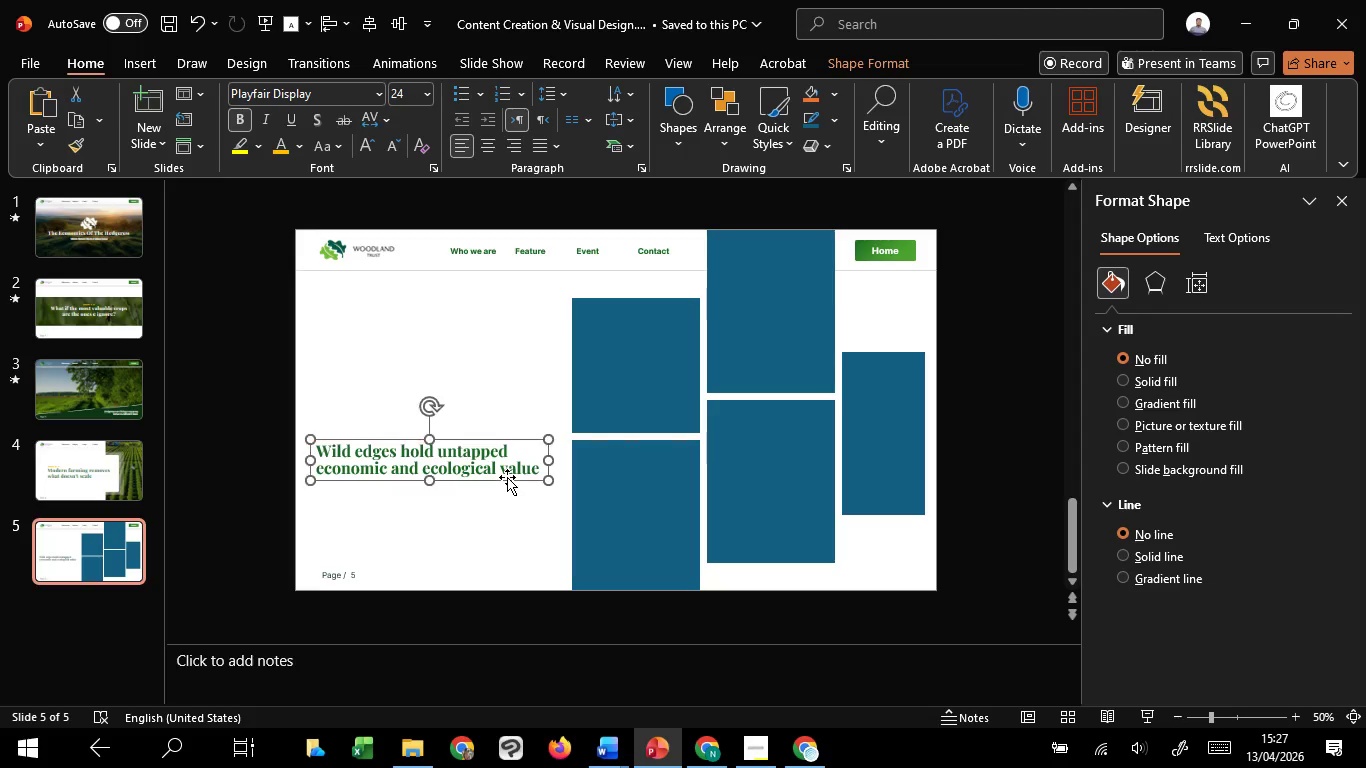 
key(Shift+ShiftLeft)
 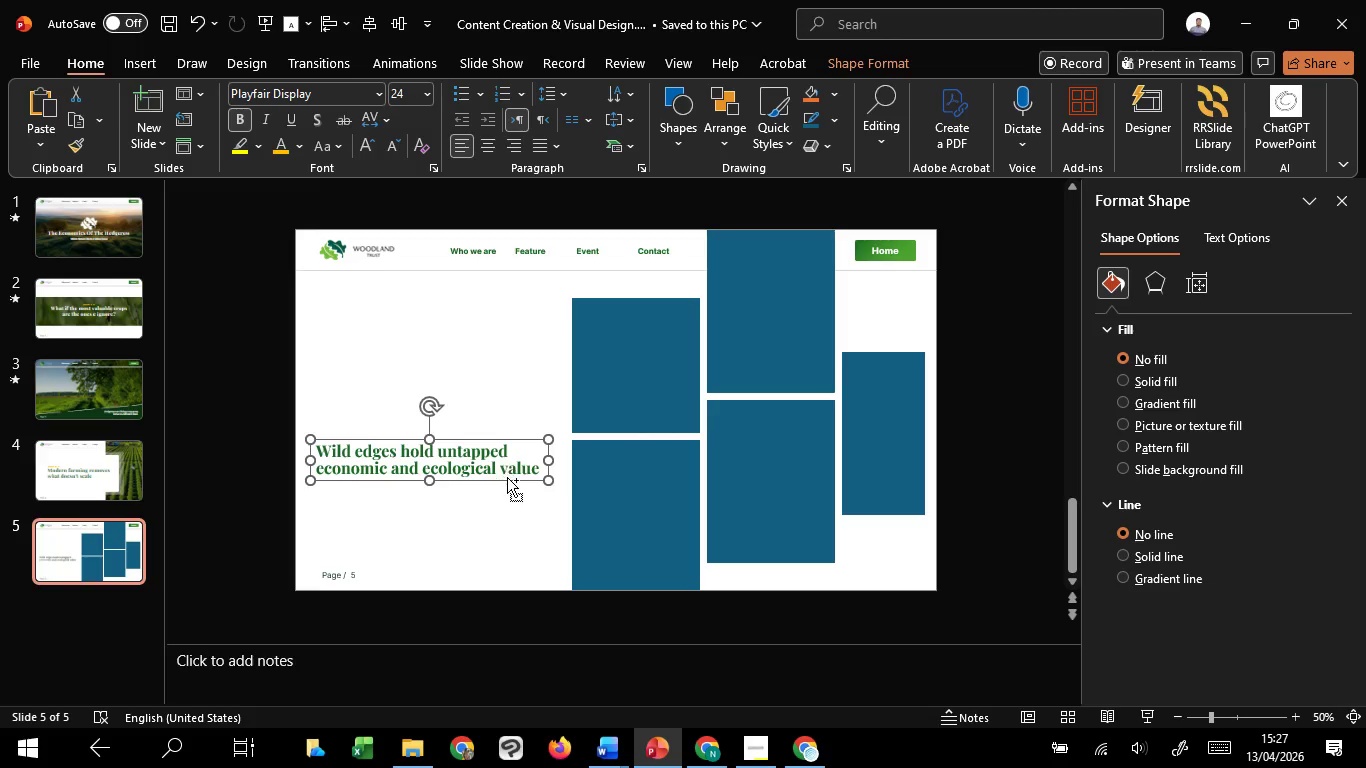 
hold_key(key=ControlLeft, duration=0.98)
scroll: coordinate [507, 477], scroll_direction: up, amount: 1.0
 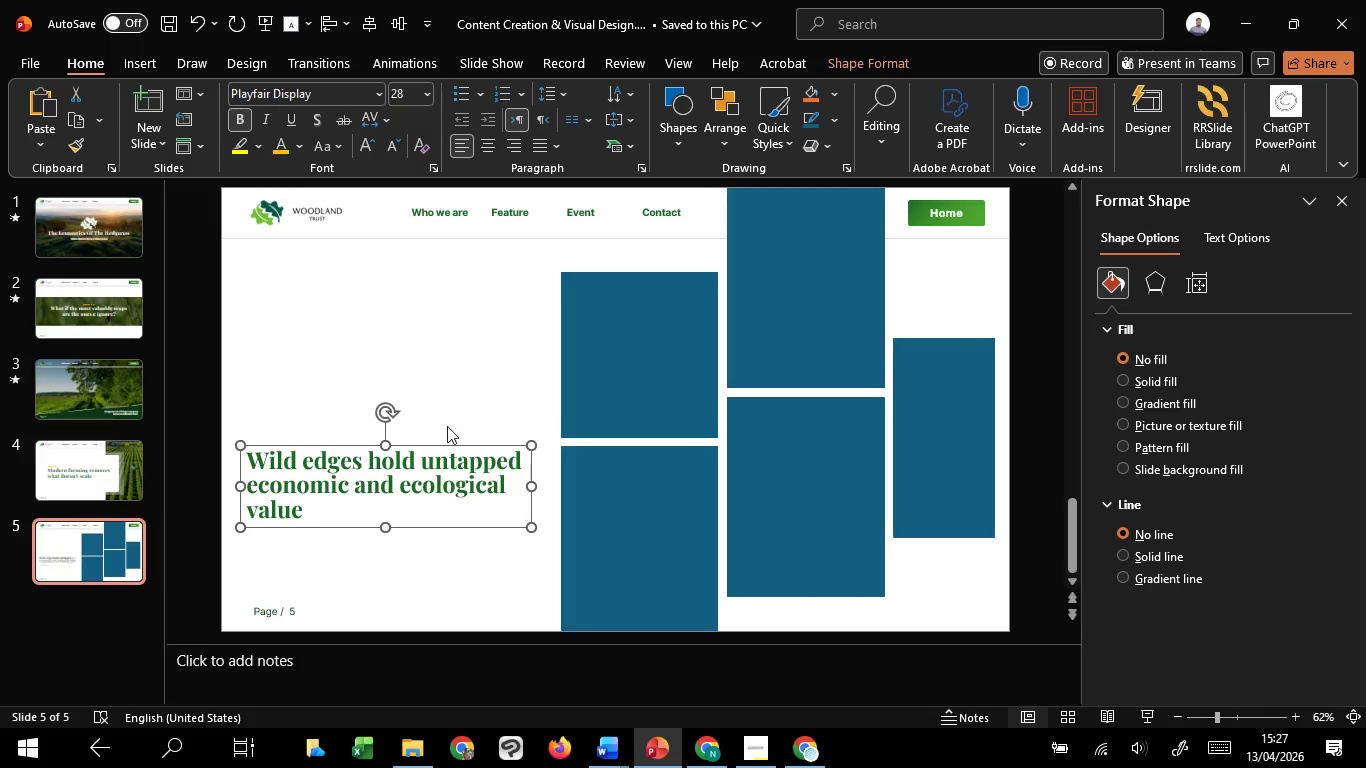 
left_click_drag(start_coordinate=[464, 447], to_coordinate=[464, 435])
 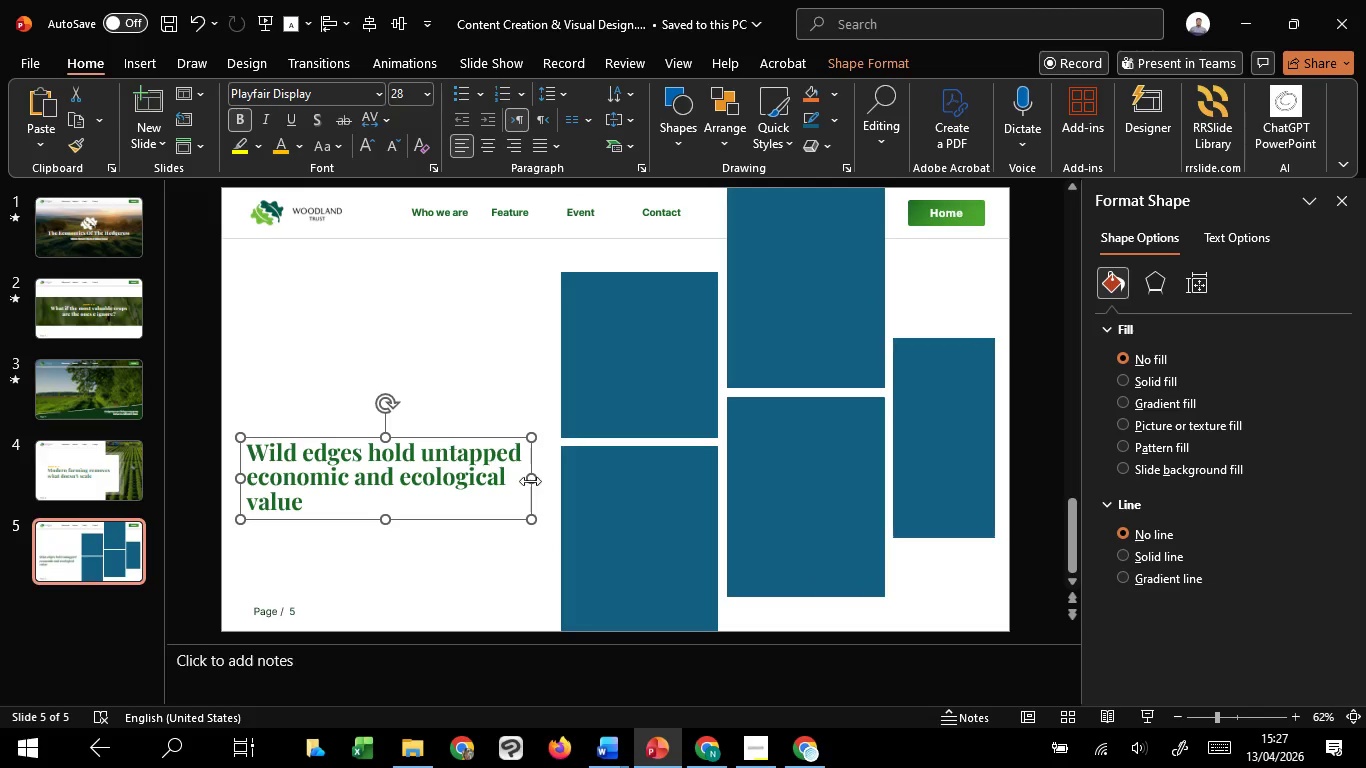 
hold_key(key=ShiftLeft, duration=0.88)
 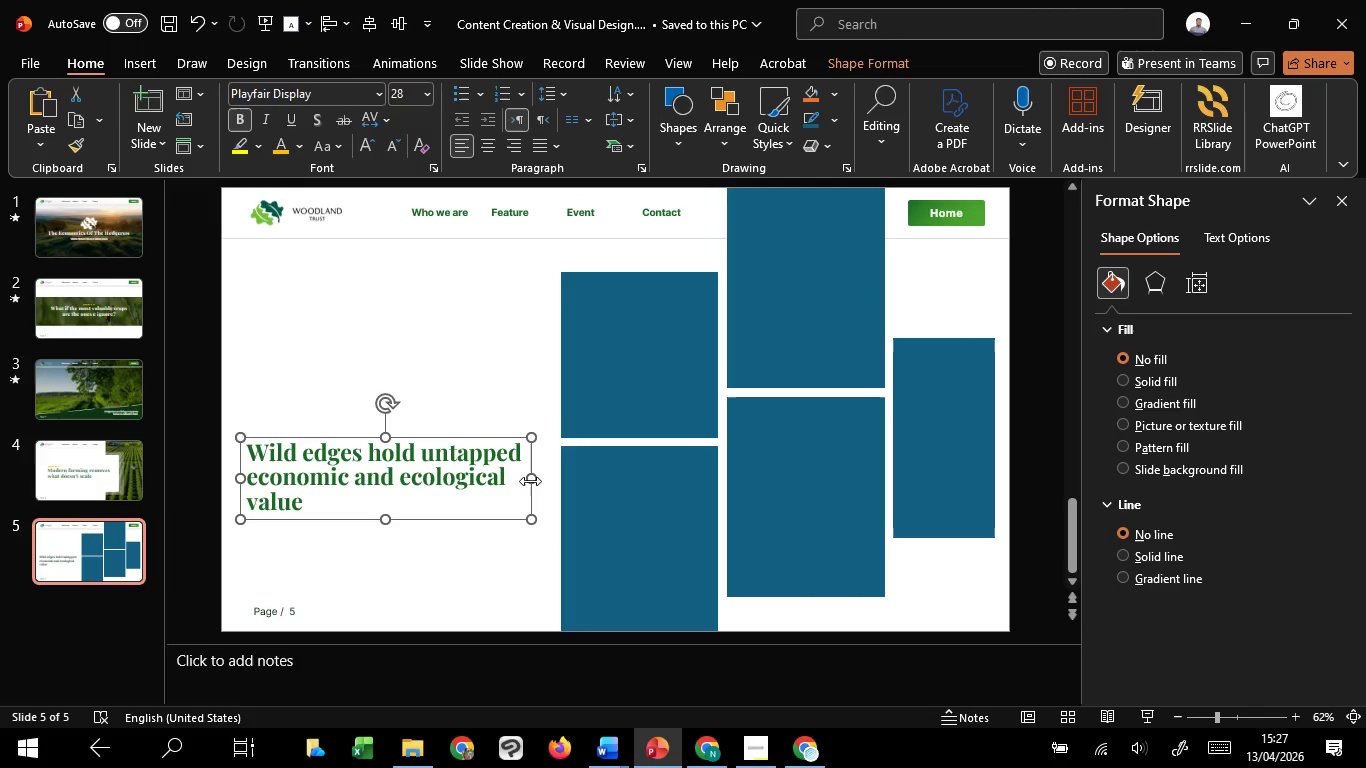 
left_click_drag(start_coordinate=[530, 481], to_coordinate=[519, 480])
 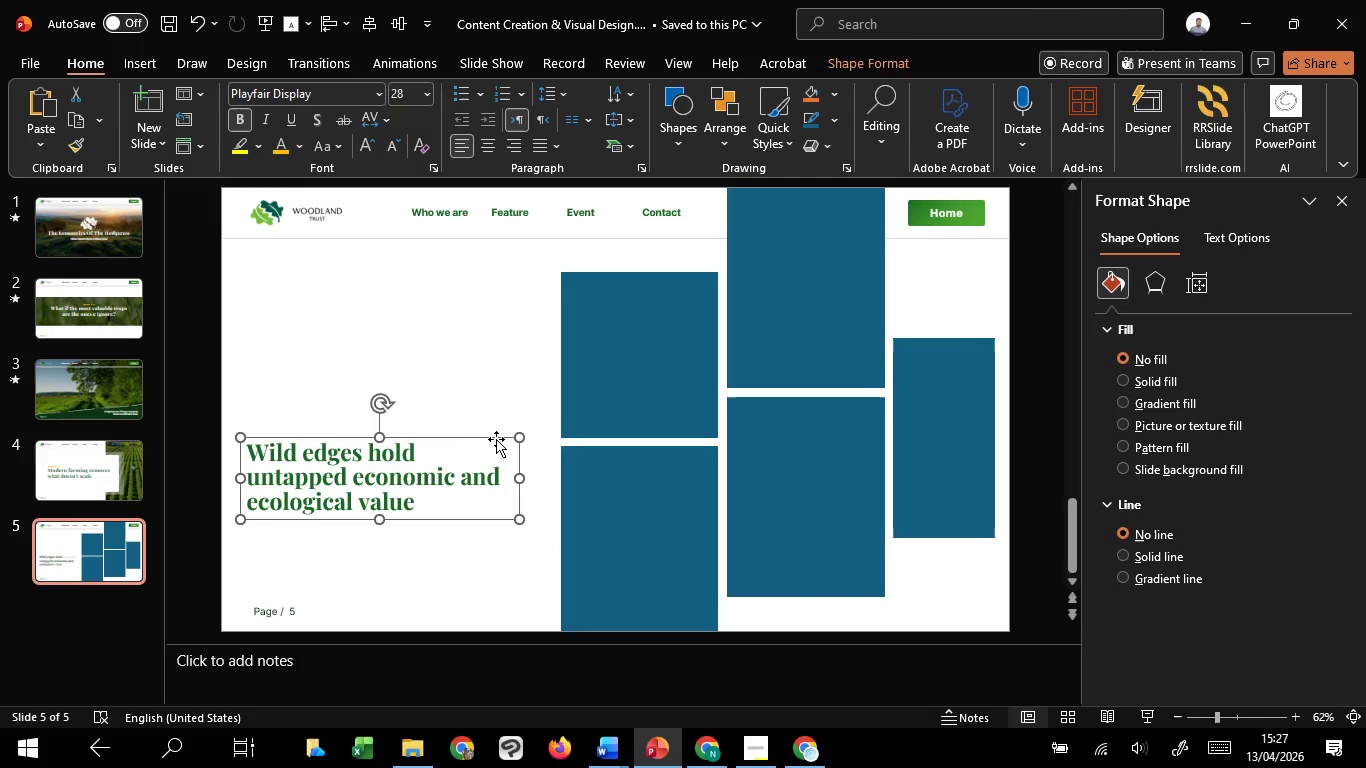 
left_click_drag(start_coordinate=[496, 438], to_coordinate=[509, 434])
 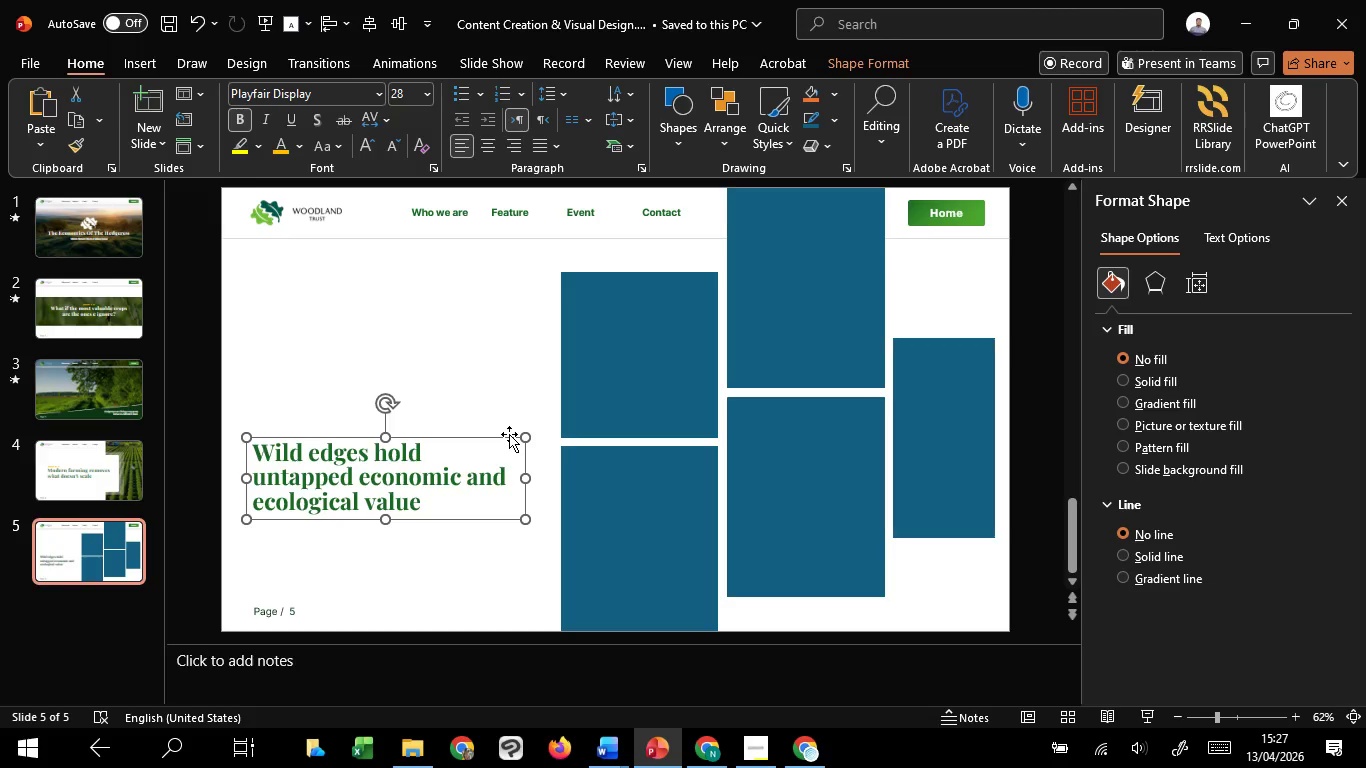 
hold_key(key=ShiftLeft, duration=1.52)
 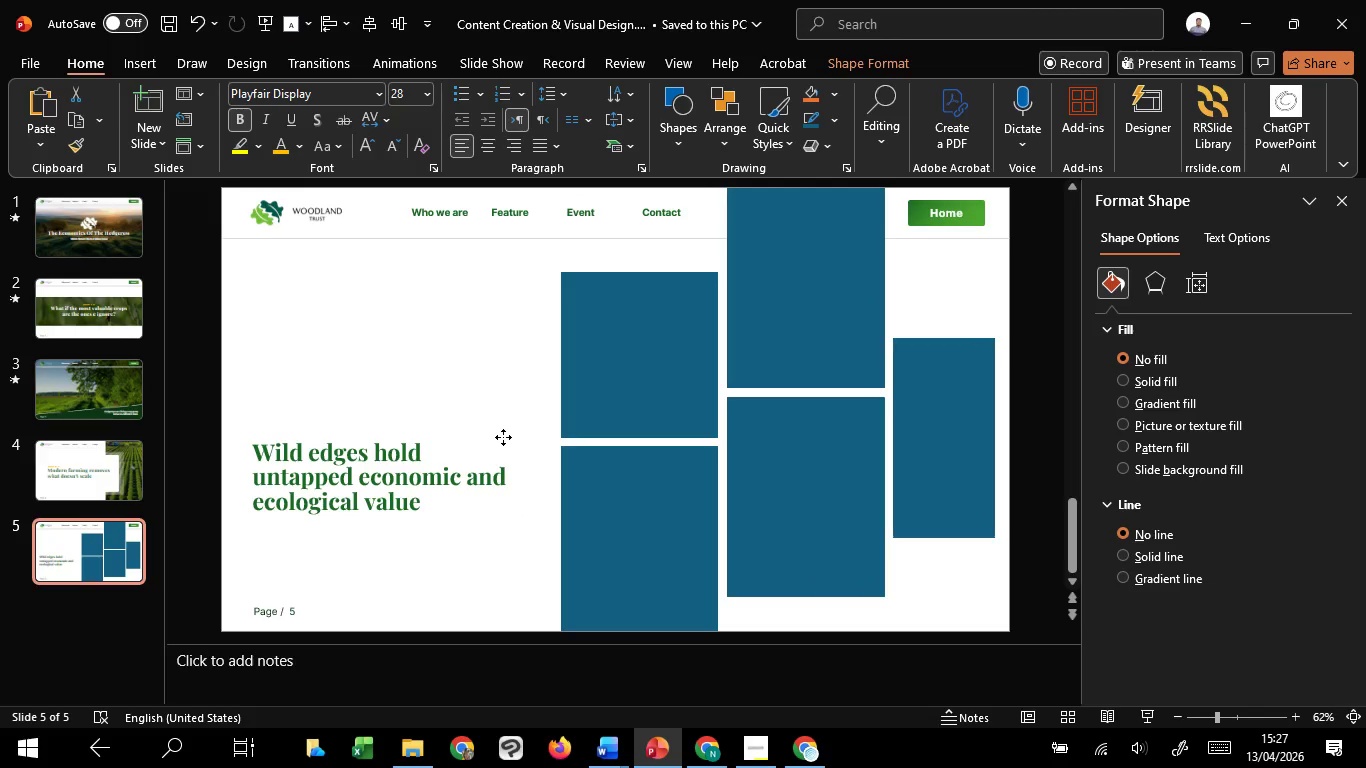 
hold_key(key=ShiftLeft, duration=1.5)
 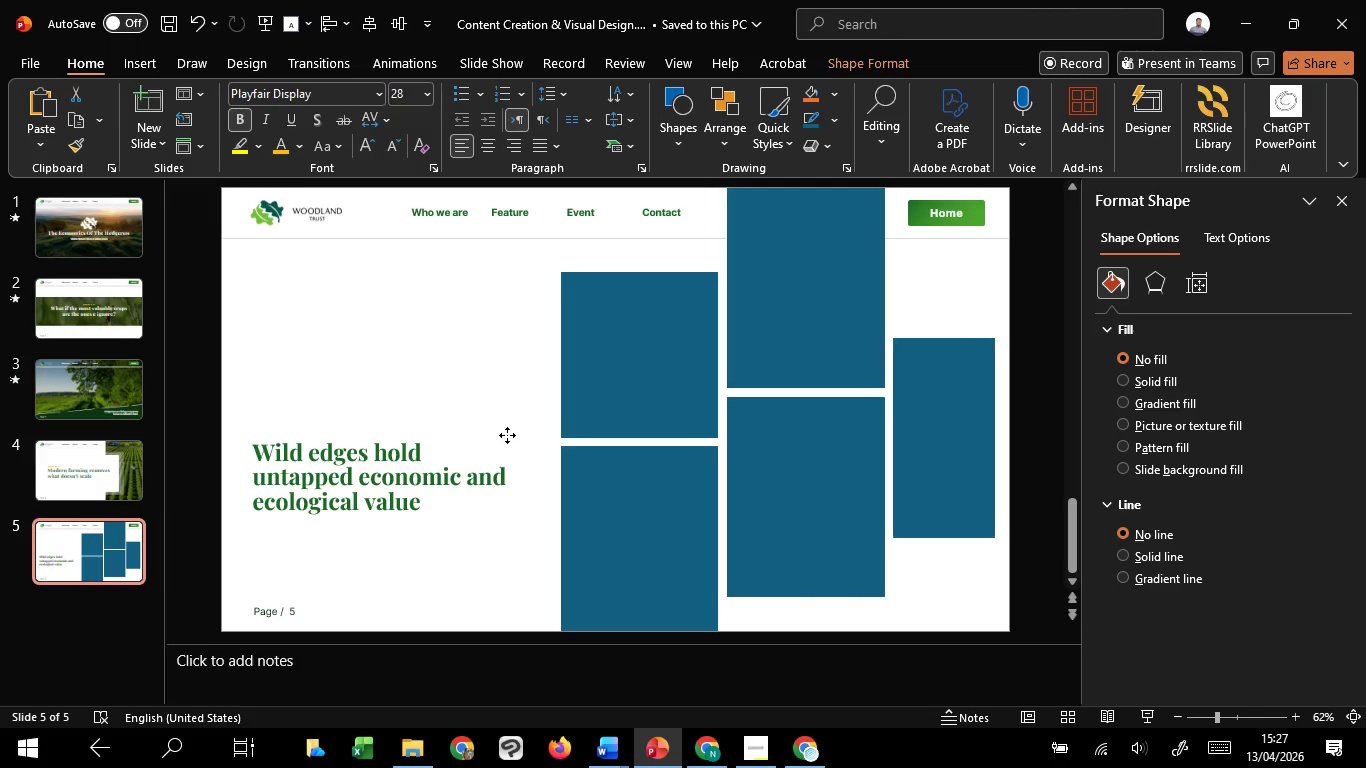 
hold_key(key=ShiftLeft, duration=1.51)
 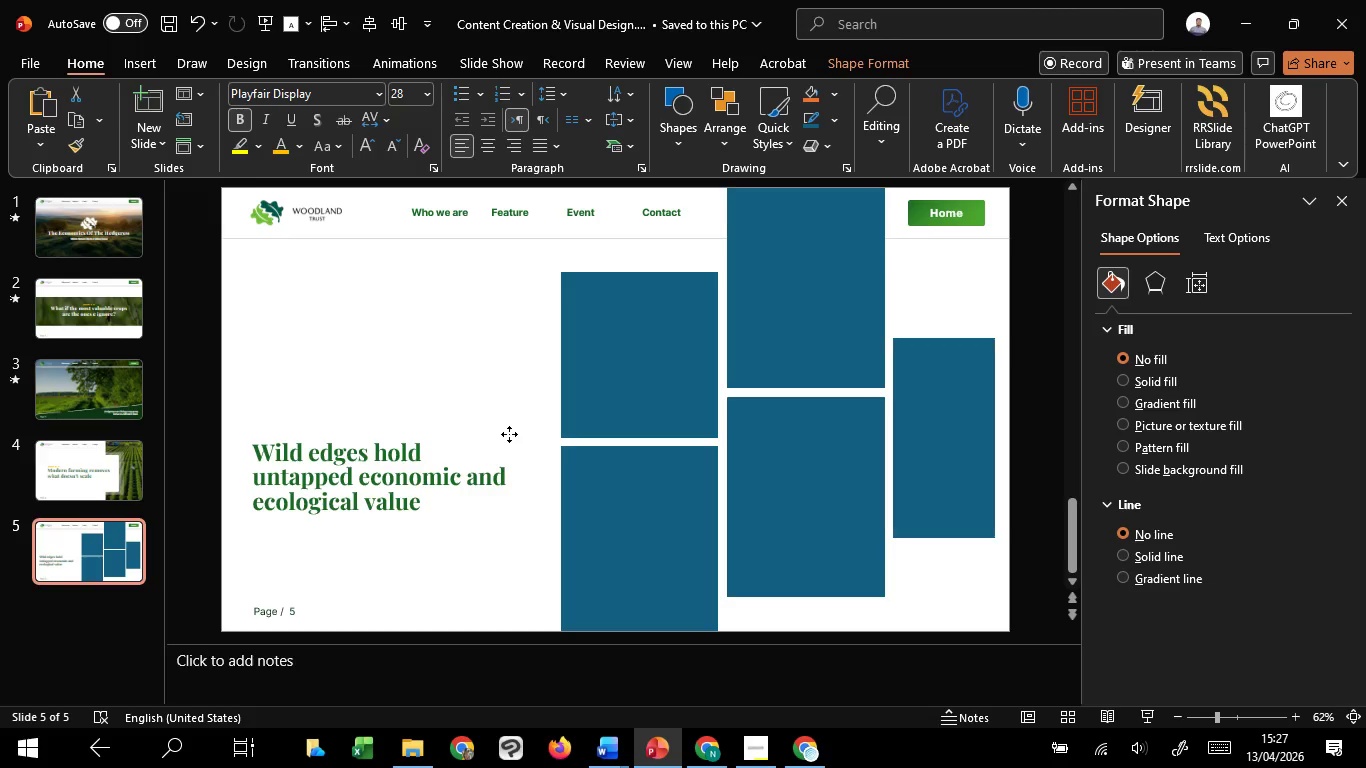 
hold_key(key=ShiftLeft, duration=1.38)
 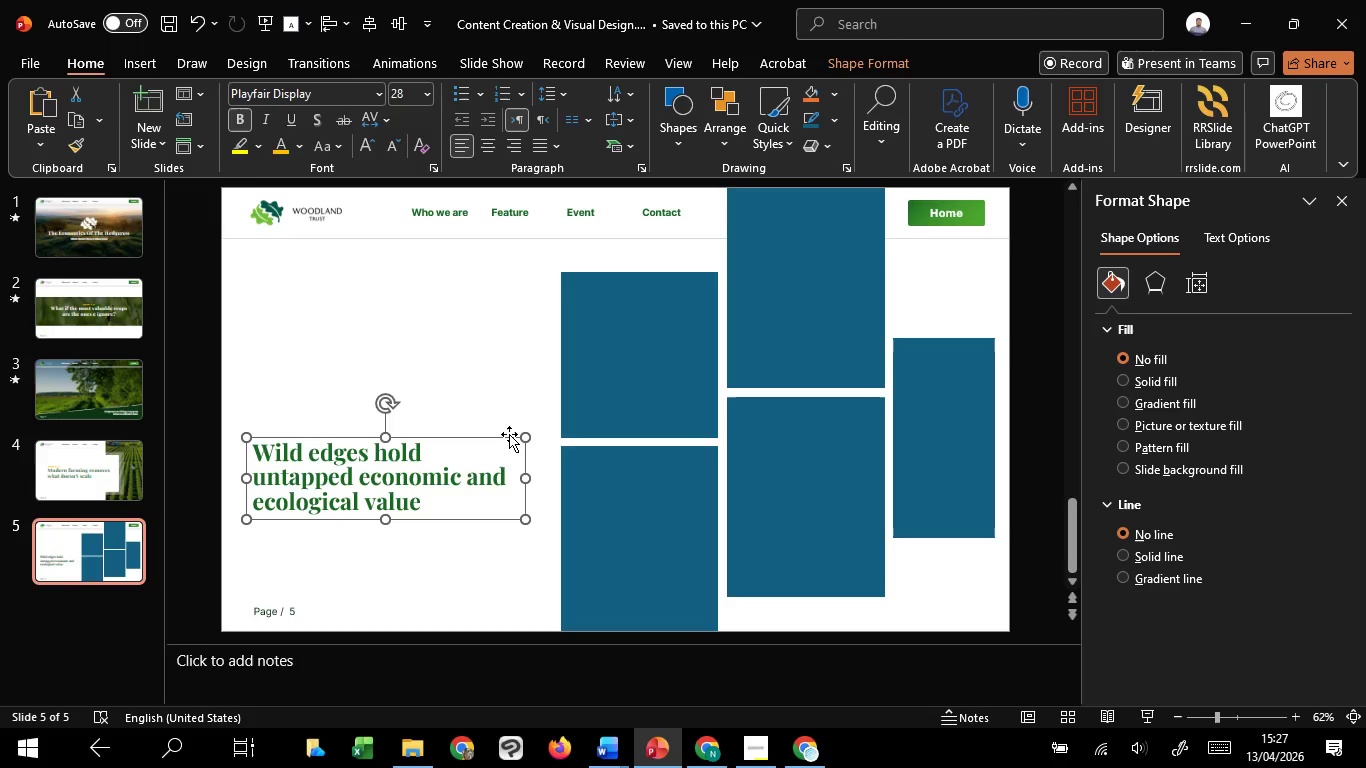 
scroll: coordinate [521, 458], scroll_direction: up, amount: 3.0
 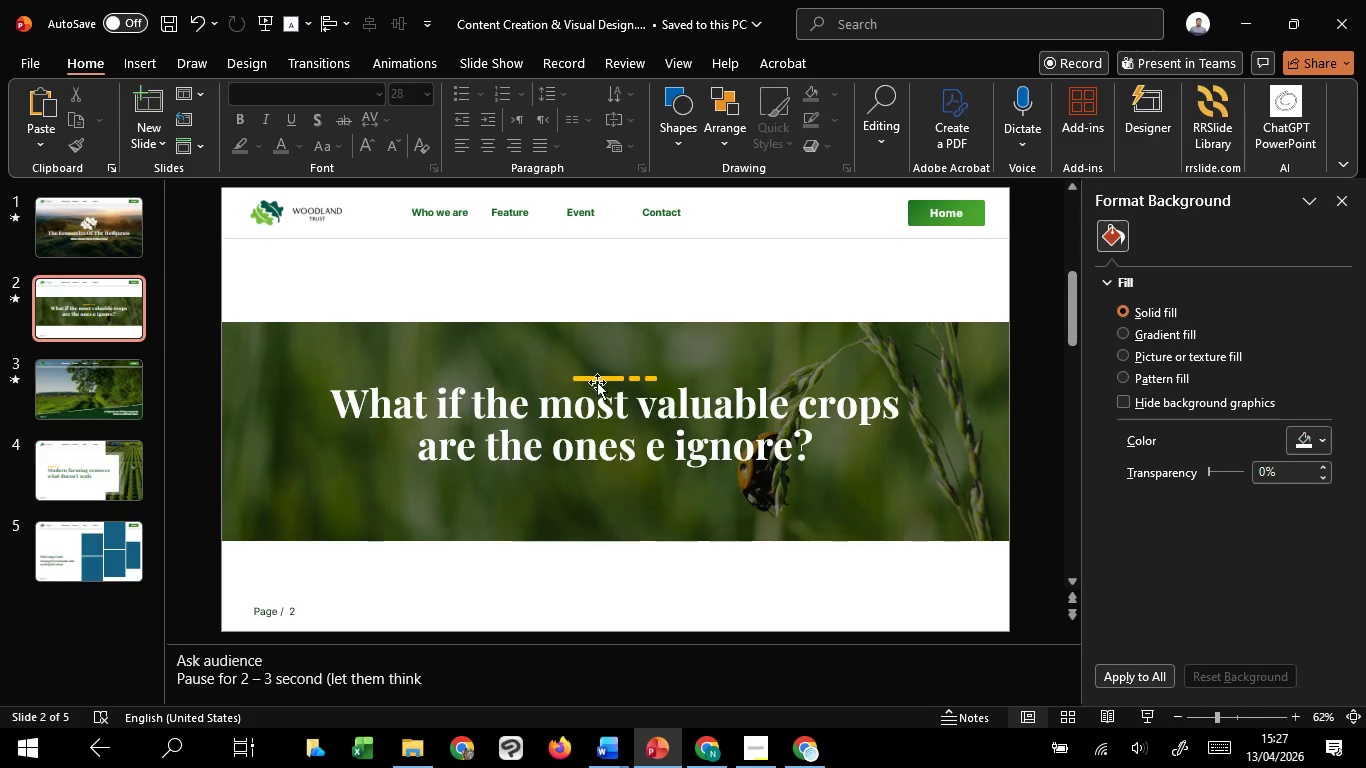 
left_click([601, 374])
 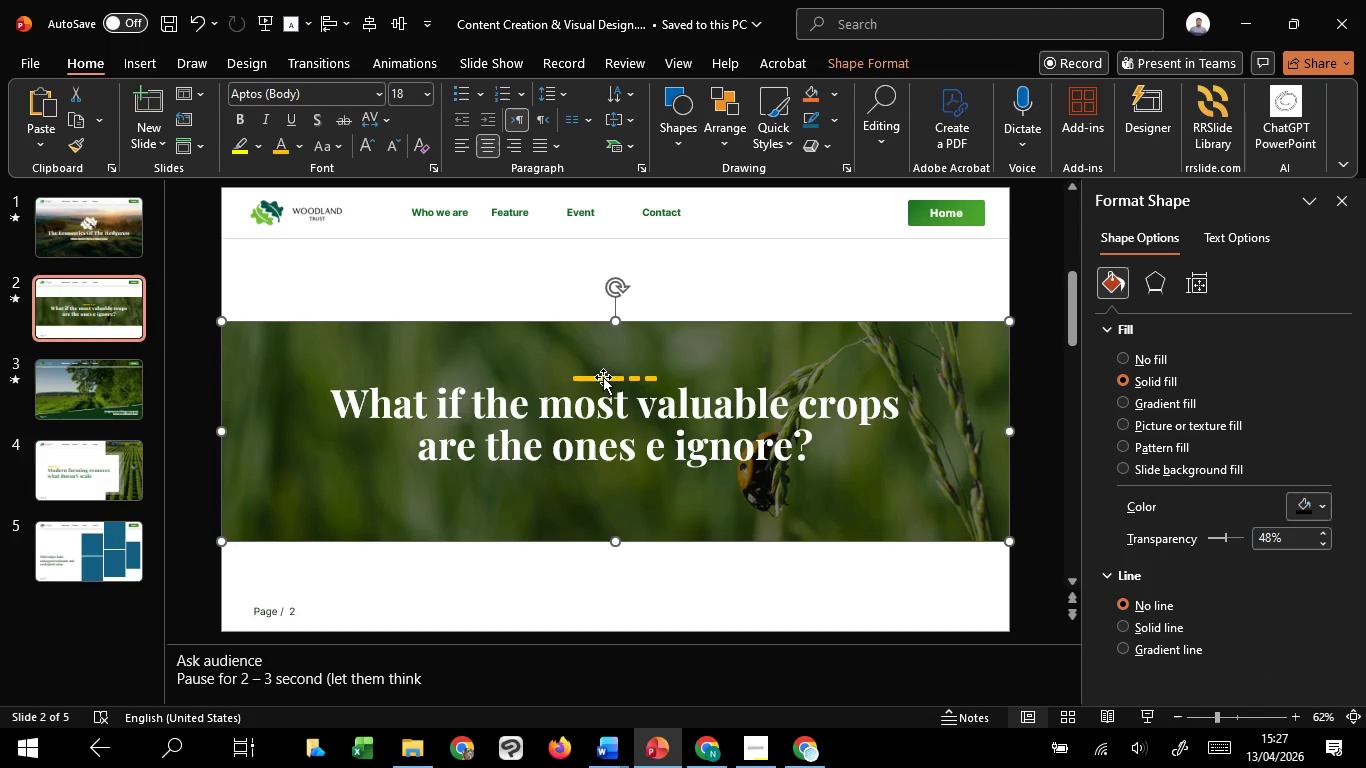 
left_click([603, 377])
 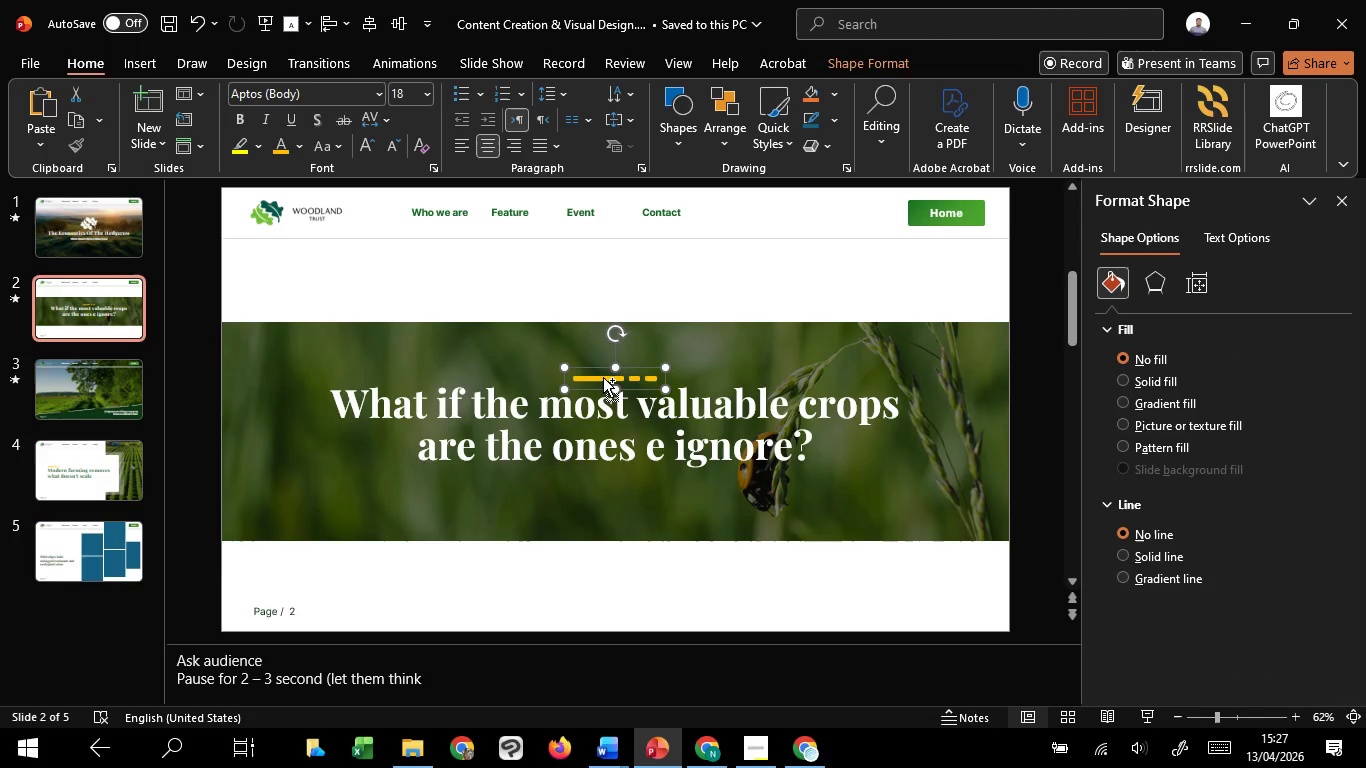 
key(Control+C)
 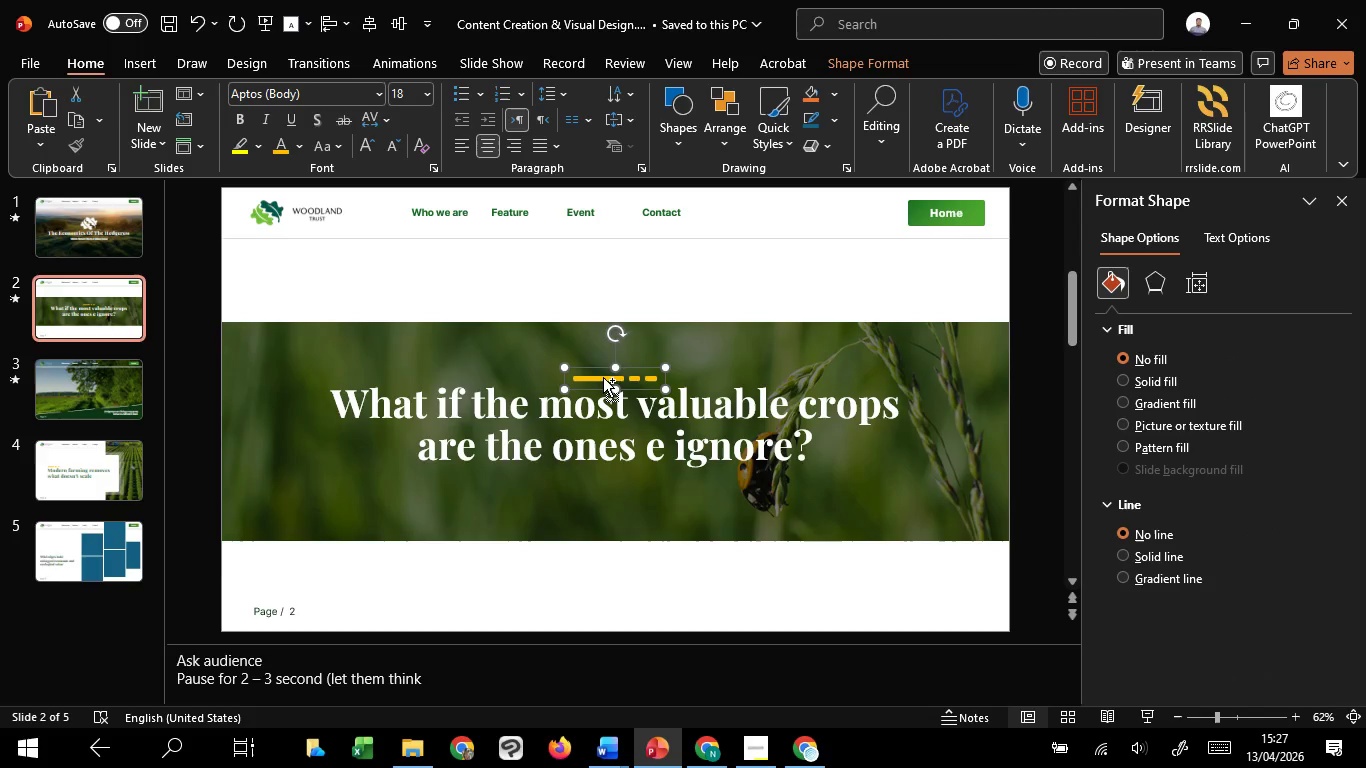 
key(Control+C)
 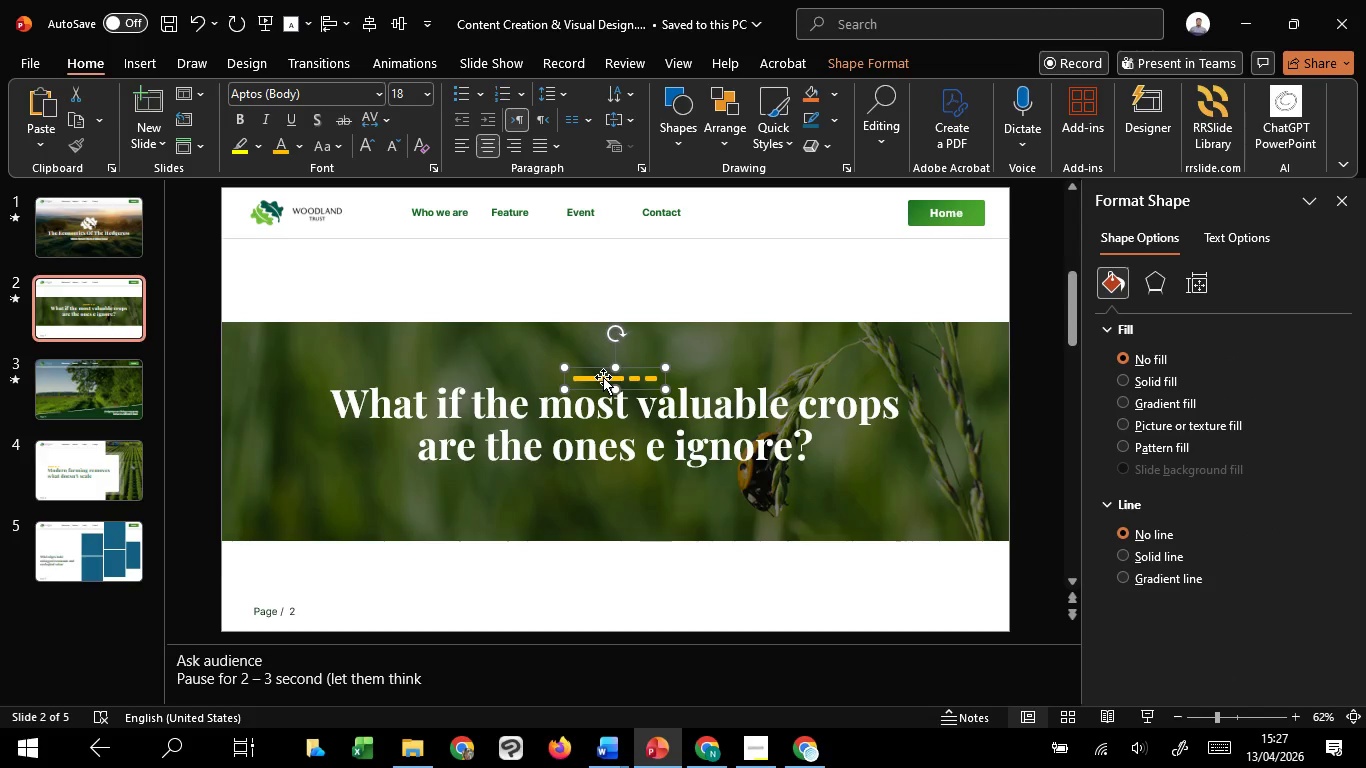 
scroll: coordinate [603, 377], scroll_direction: down, amount: 2.0
 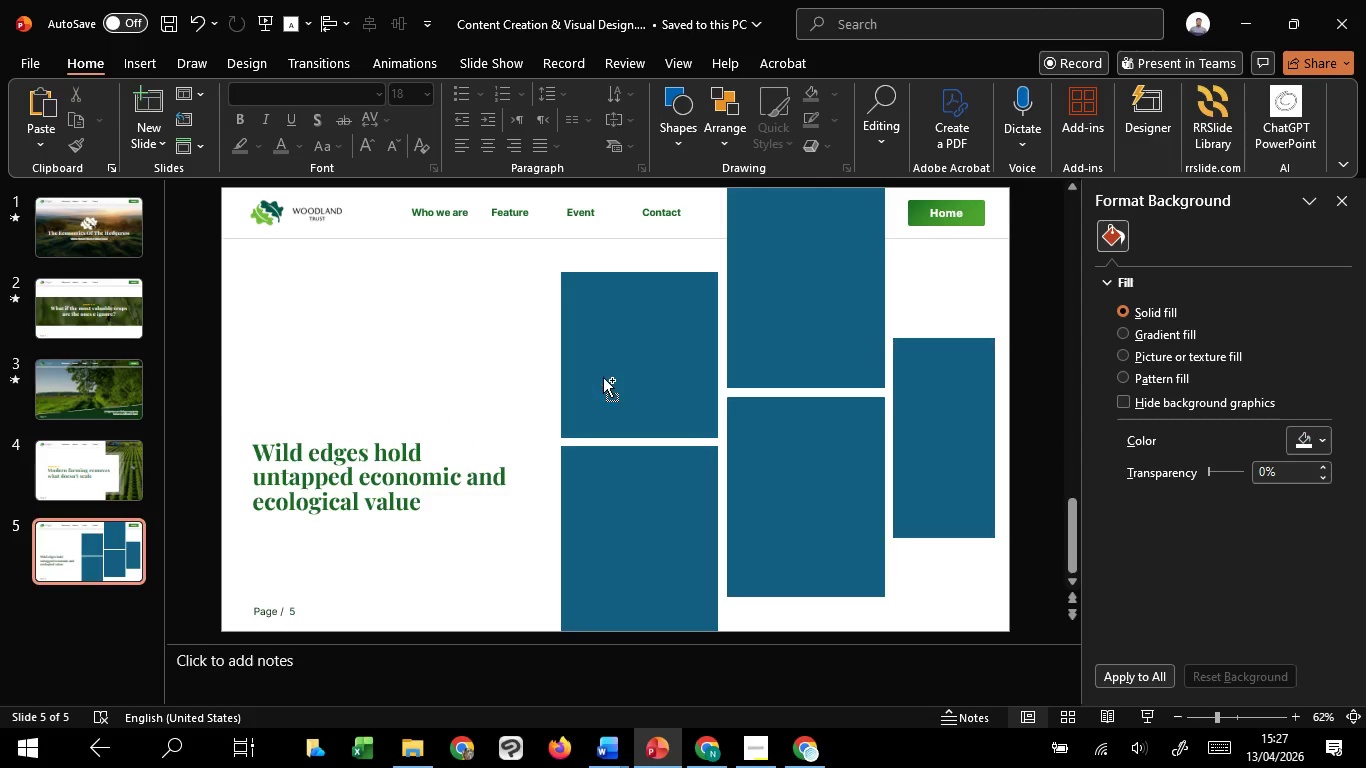 
key(Control+V)
 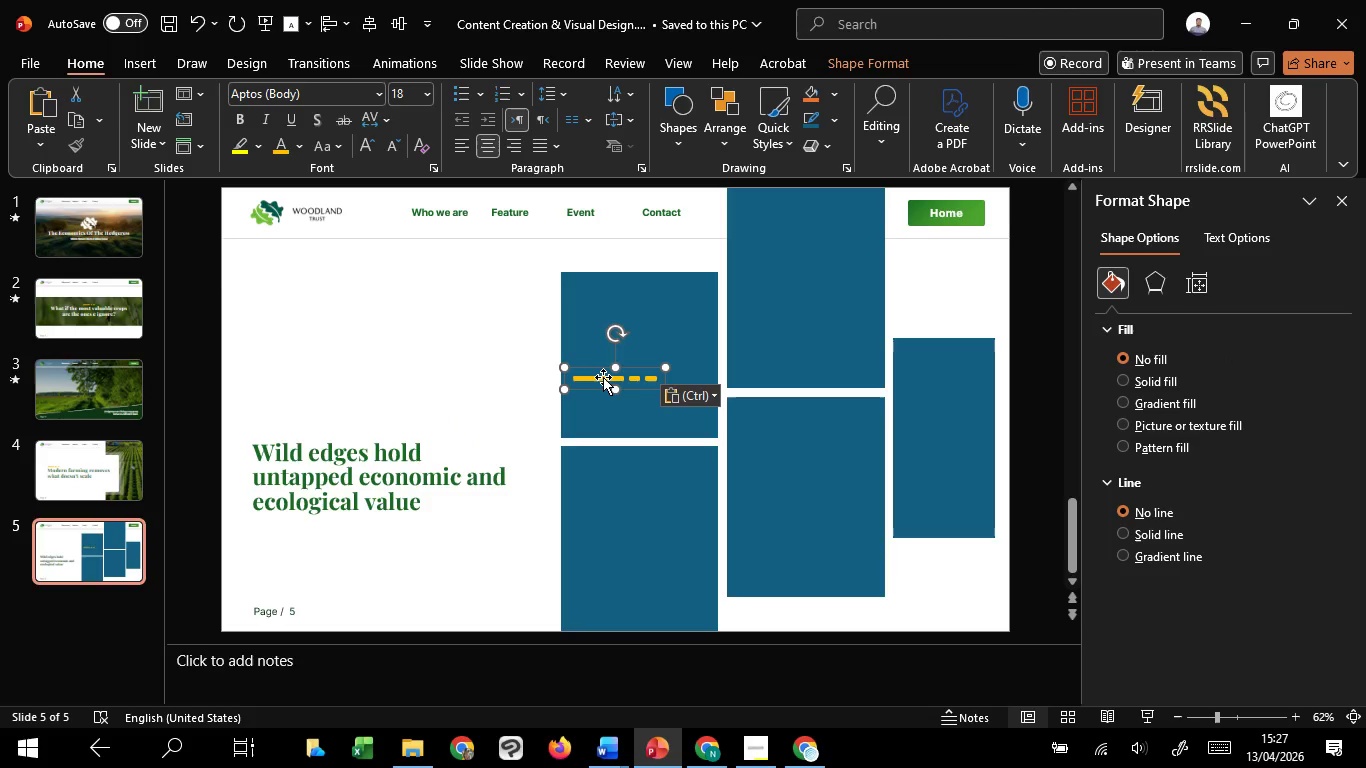 
left_click_drag(start_coordinate=[603, 377], to_coordinate=[281, 430])
 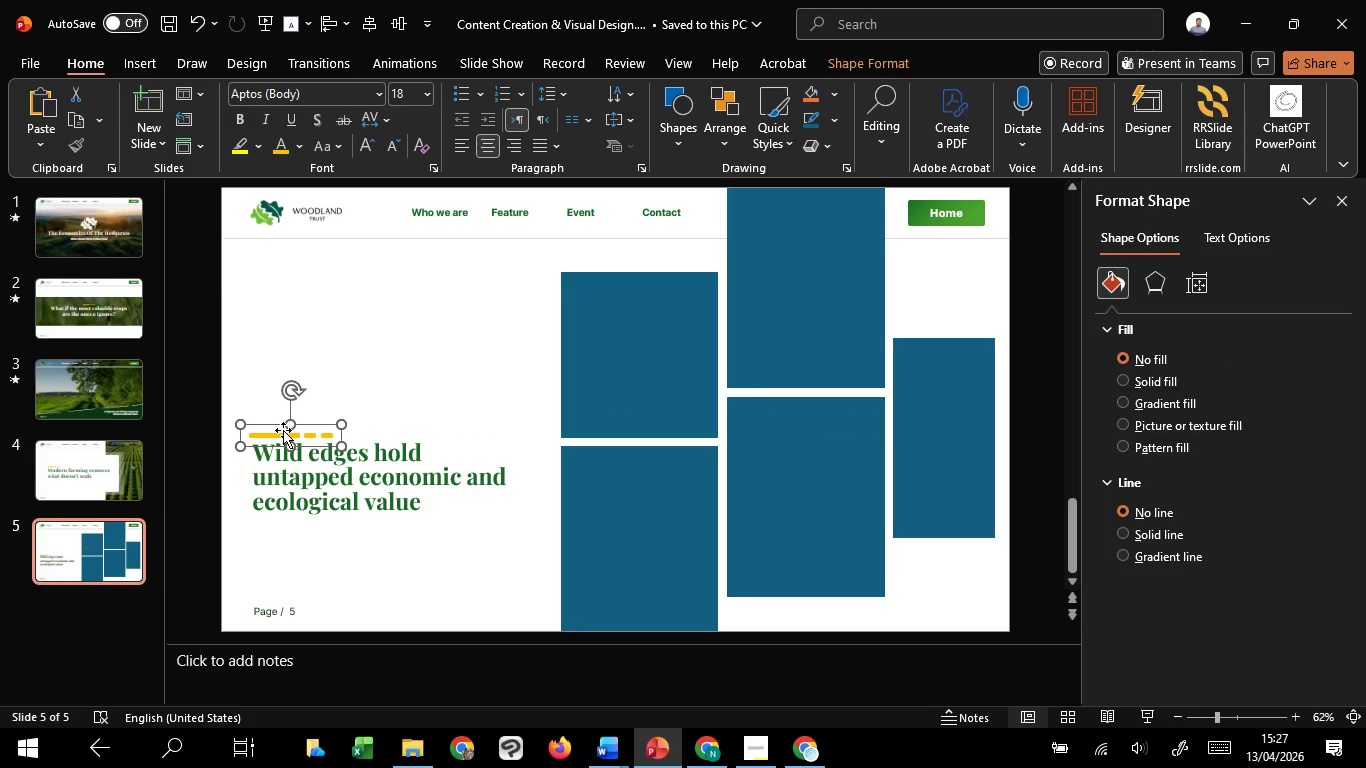 
key(ArrowUp)
 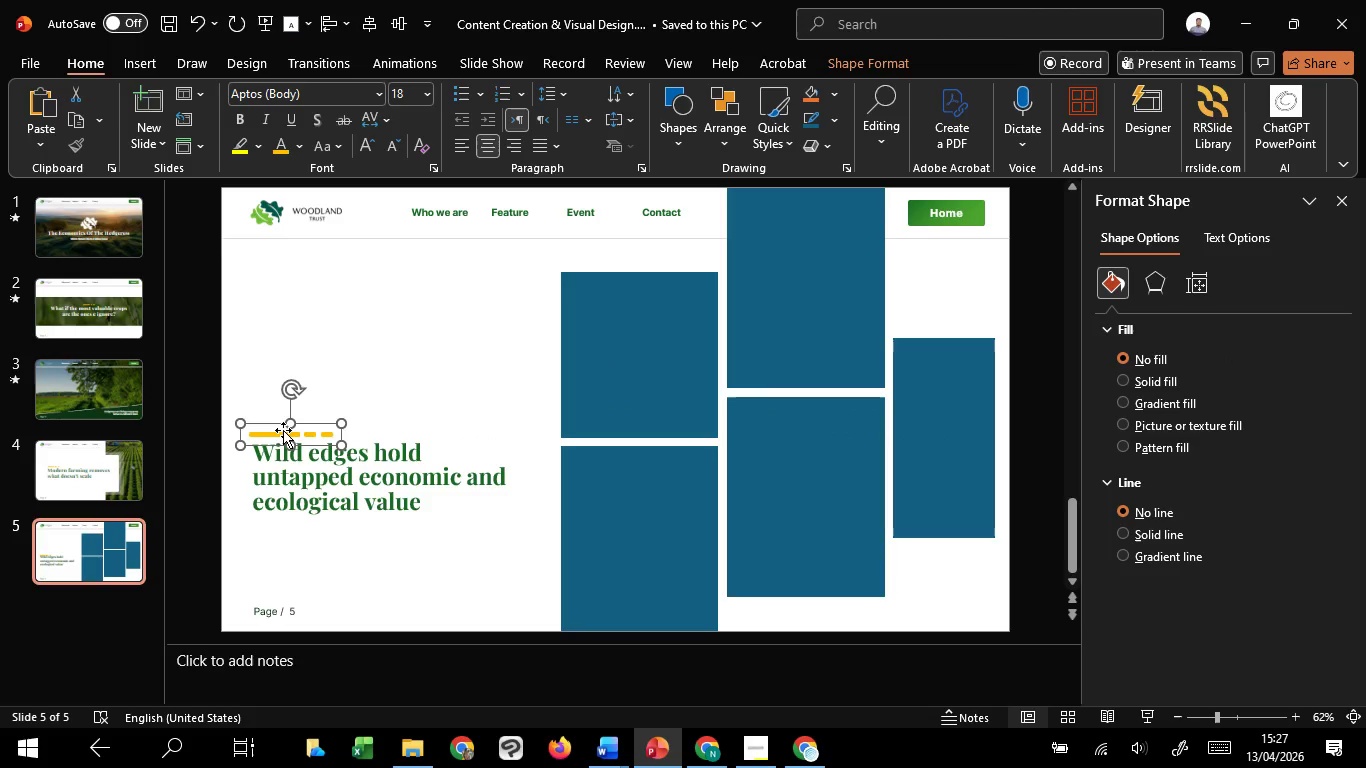 
key(ArrowUp)
 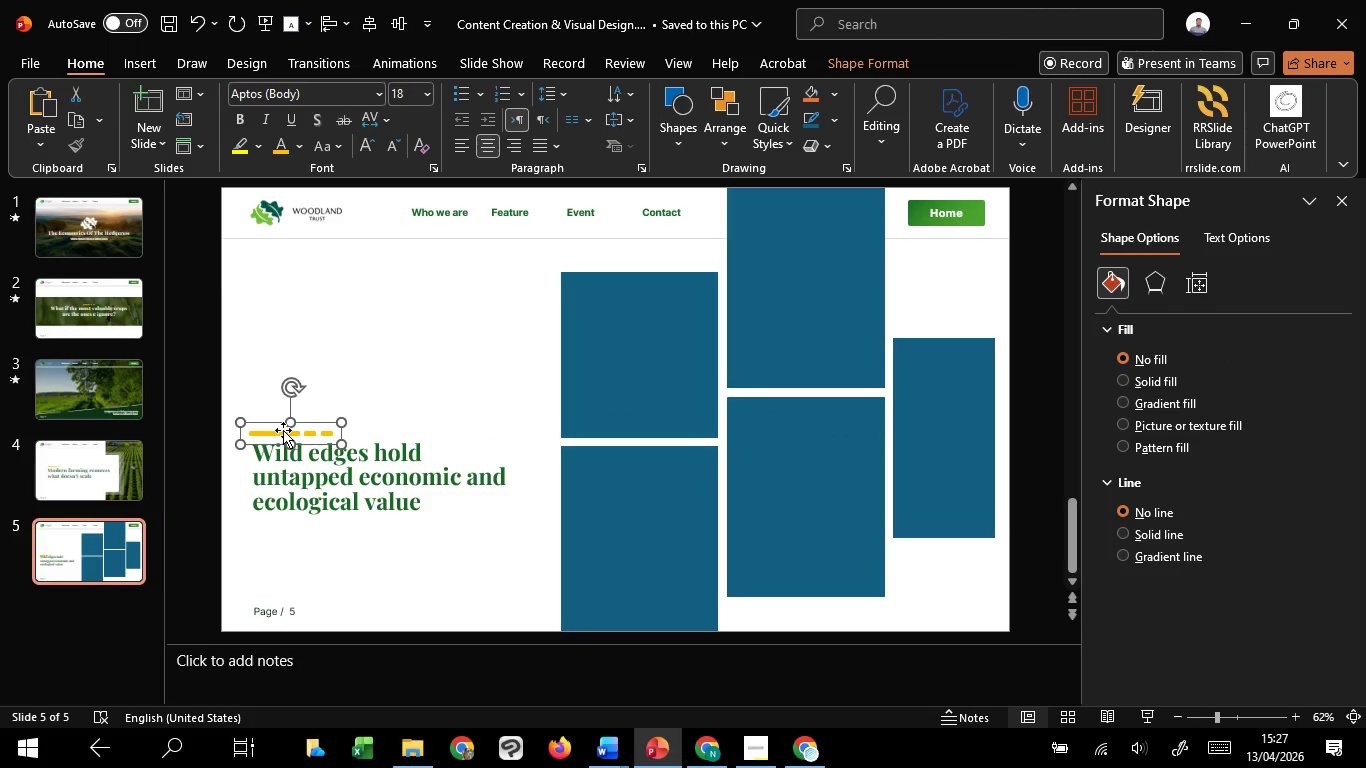 
key(ArrowUp)
 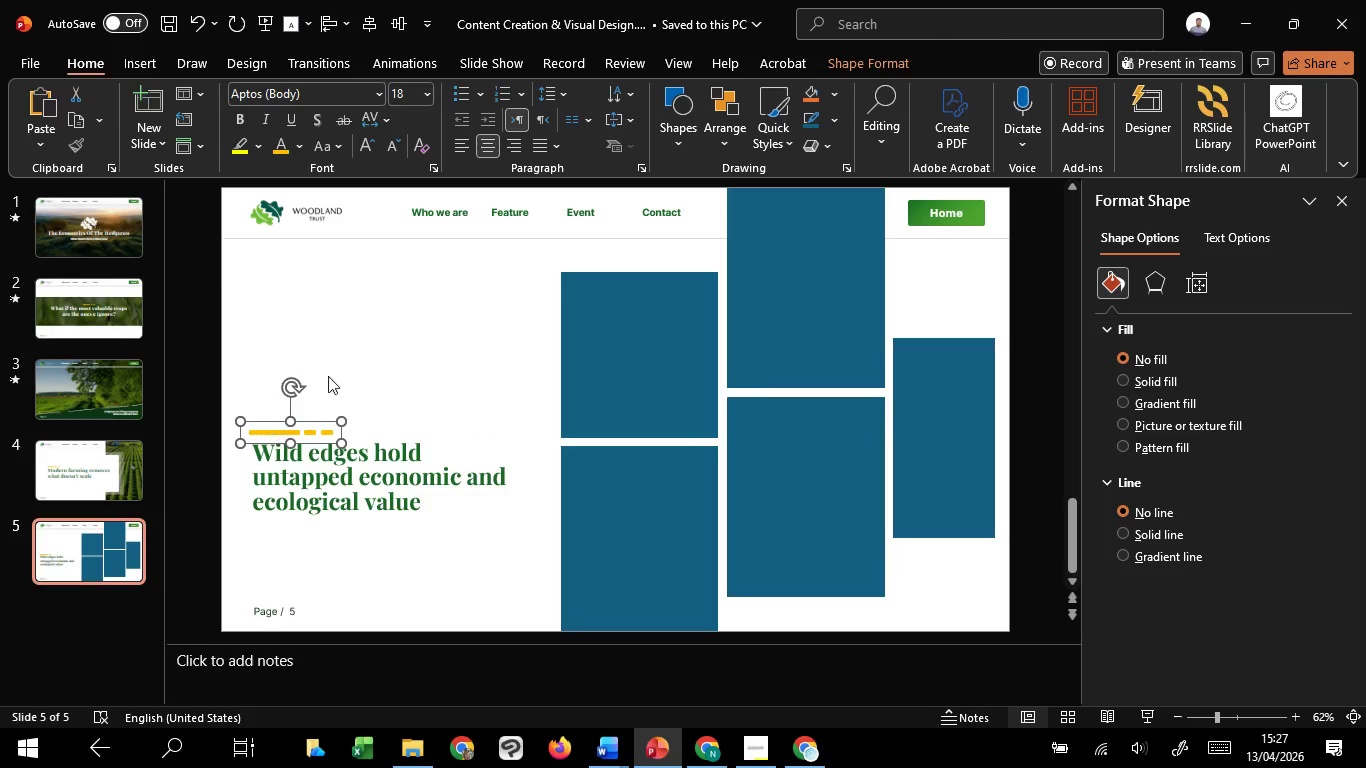 
left_click([356, 350])
 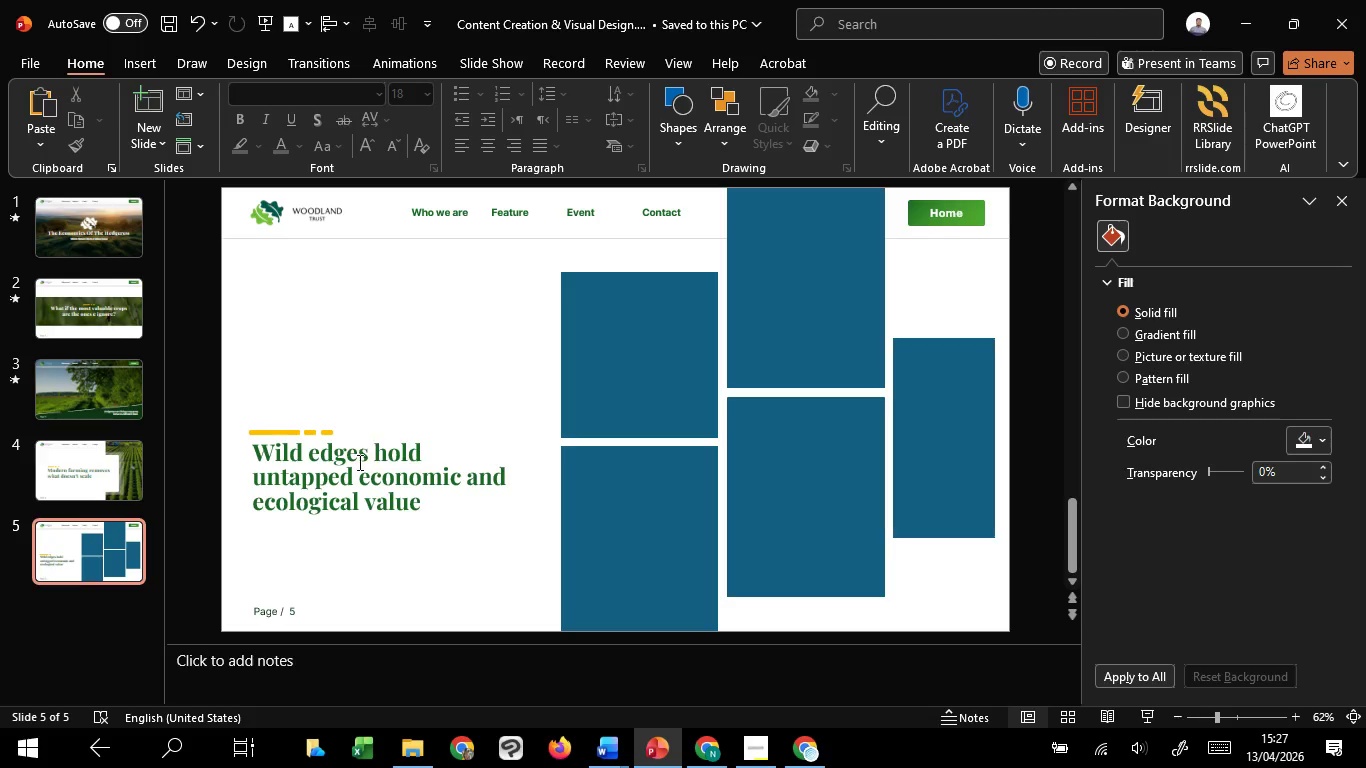 
left_click([358, 469])
 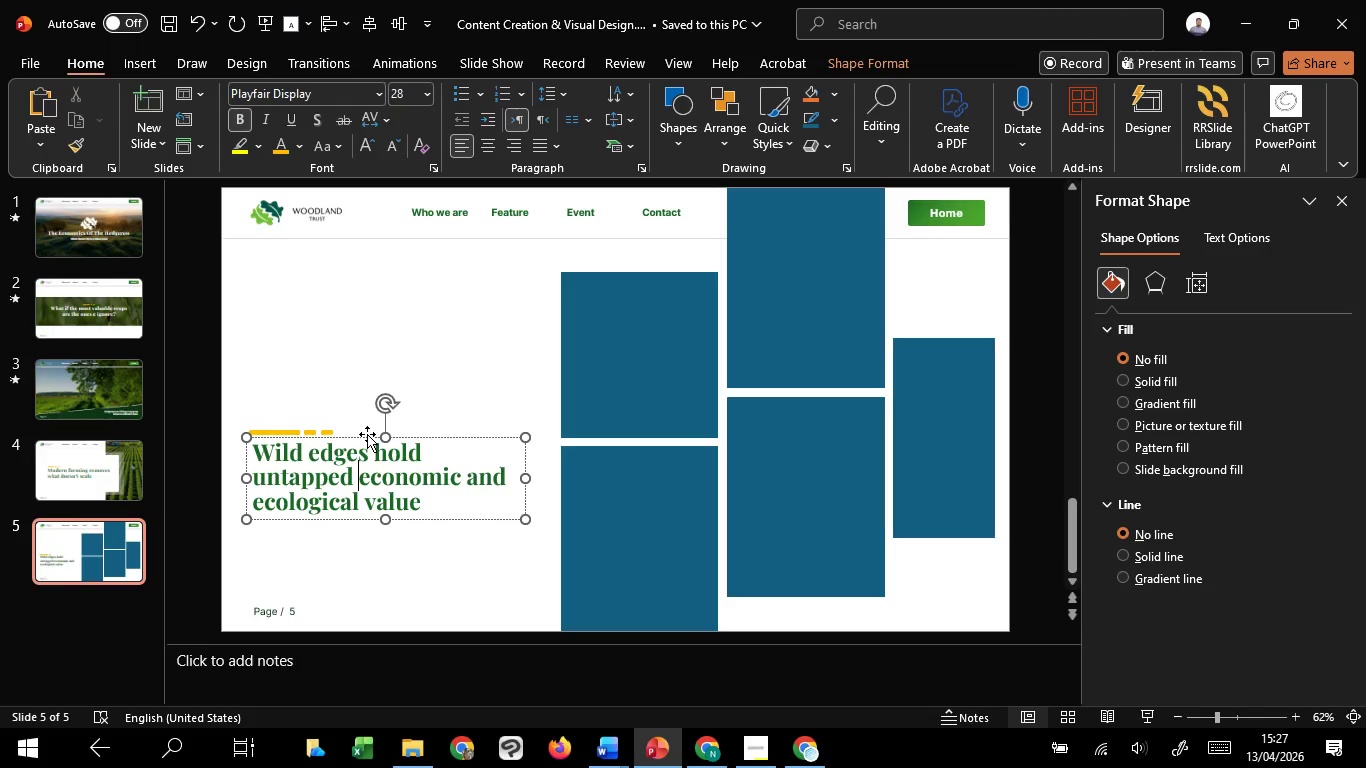 
left_click_drag(start_coordinate=[367, 434], to_coordinate=[367, 394])
 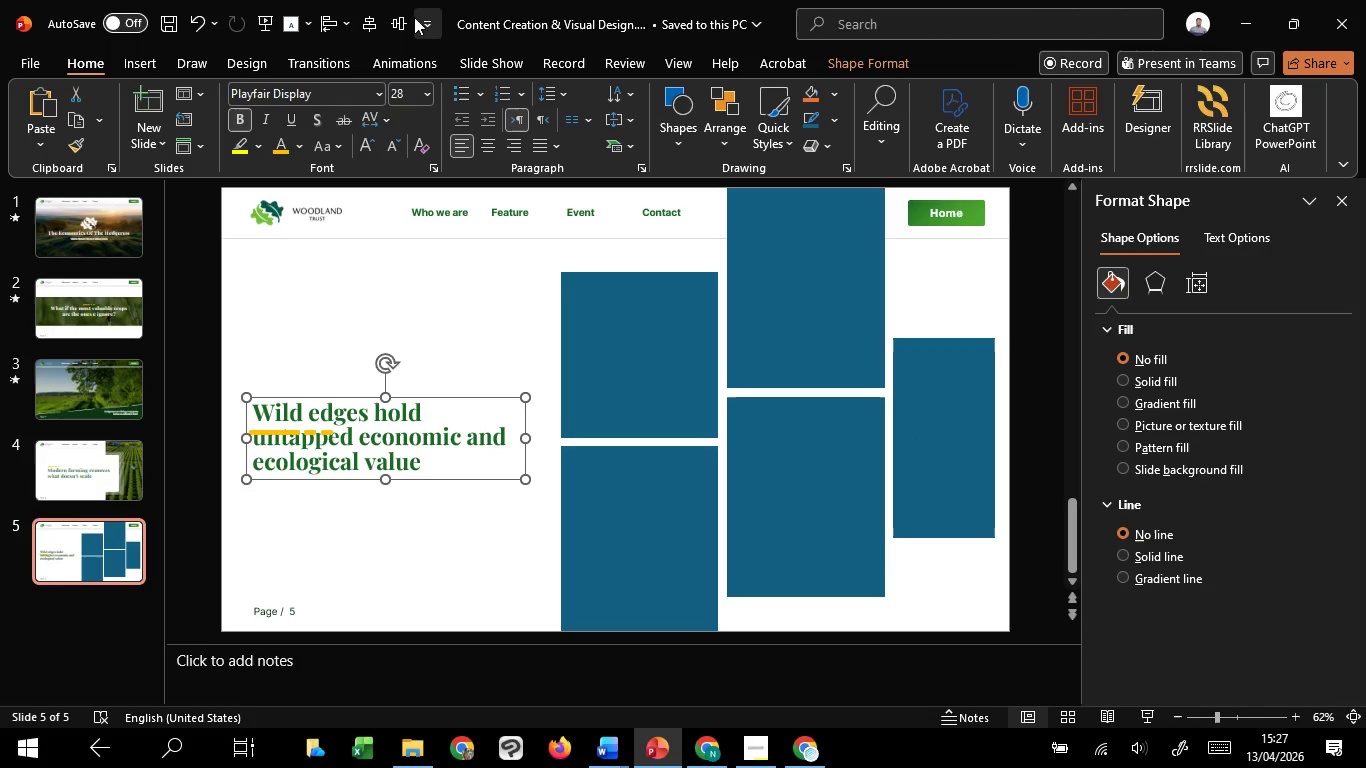 
left_click([410, 14])
 